 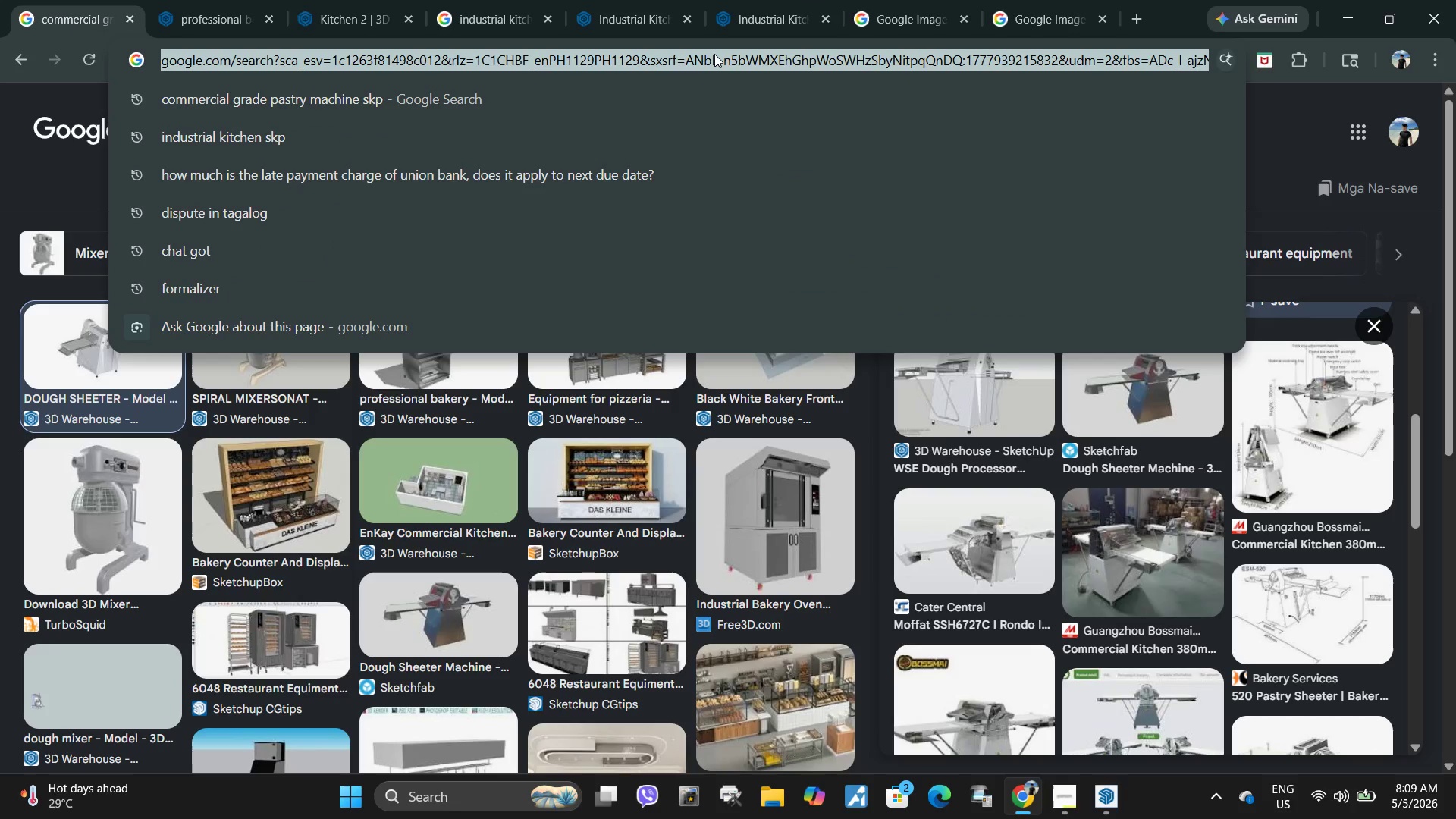 
left_click([1088, 3])
 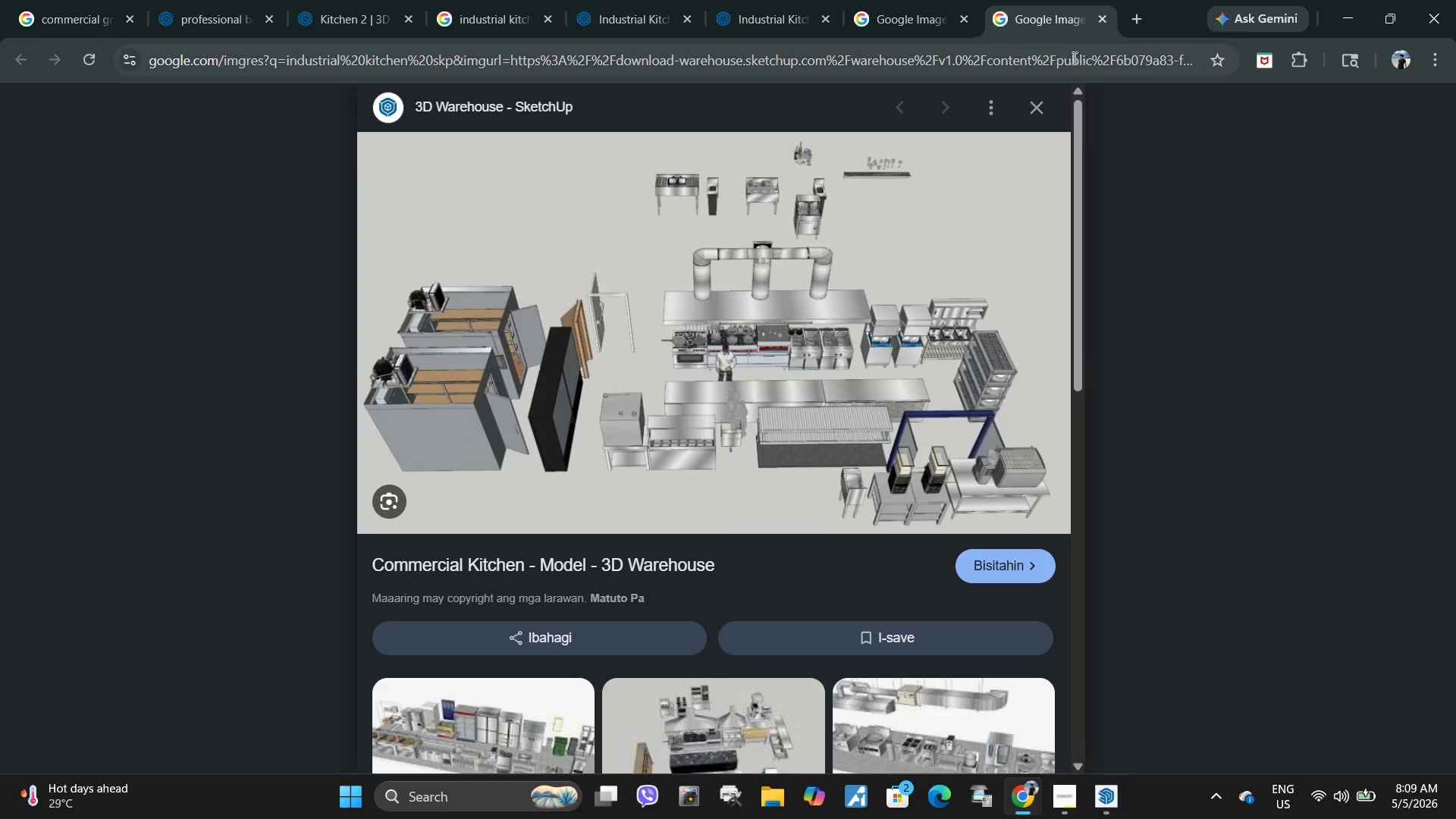 
left_click([1073, 61])
 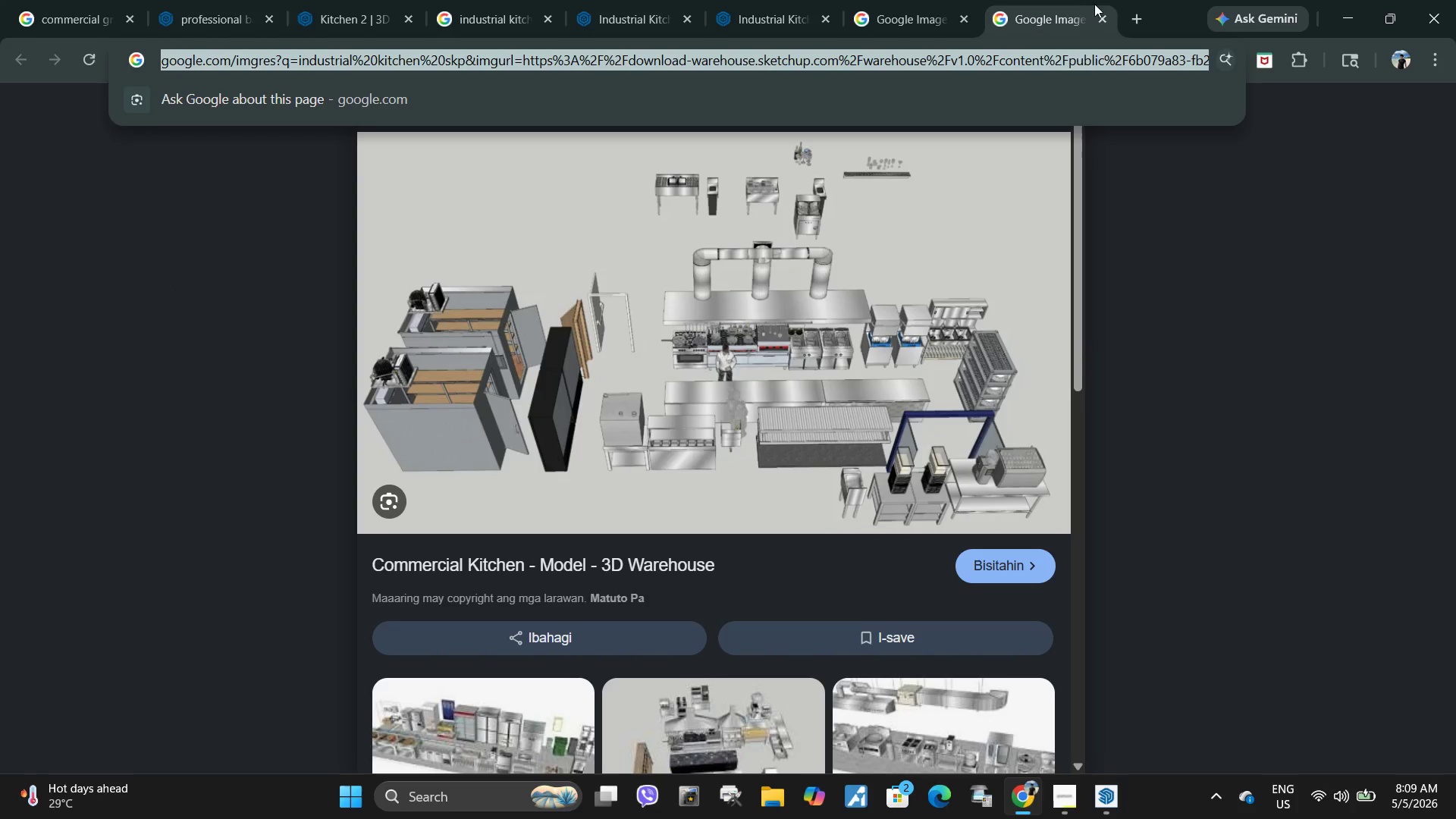 
left_click([1104, 22])
 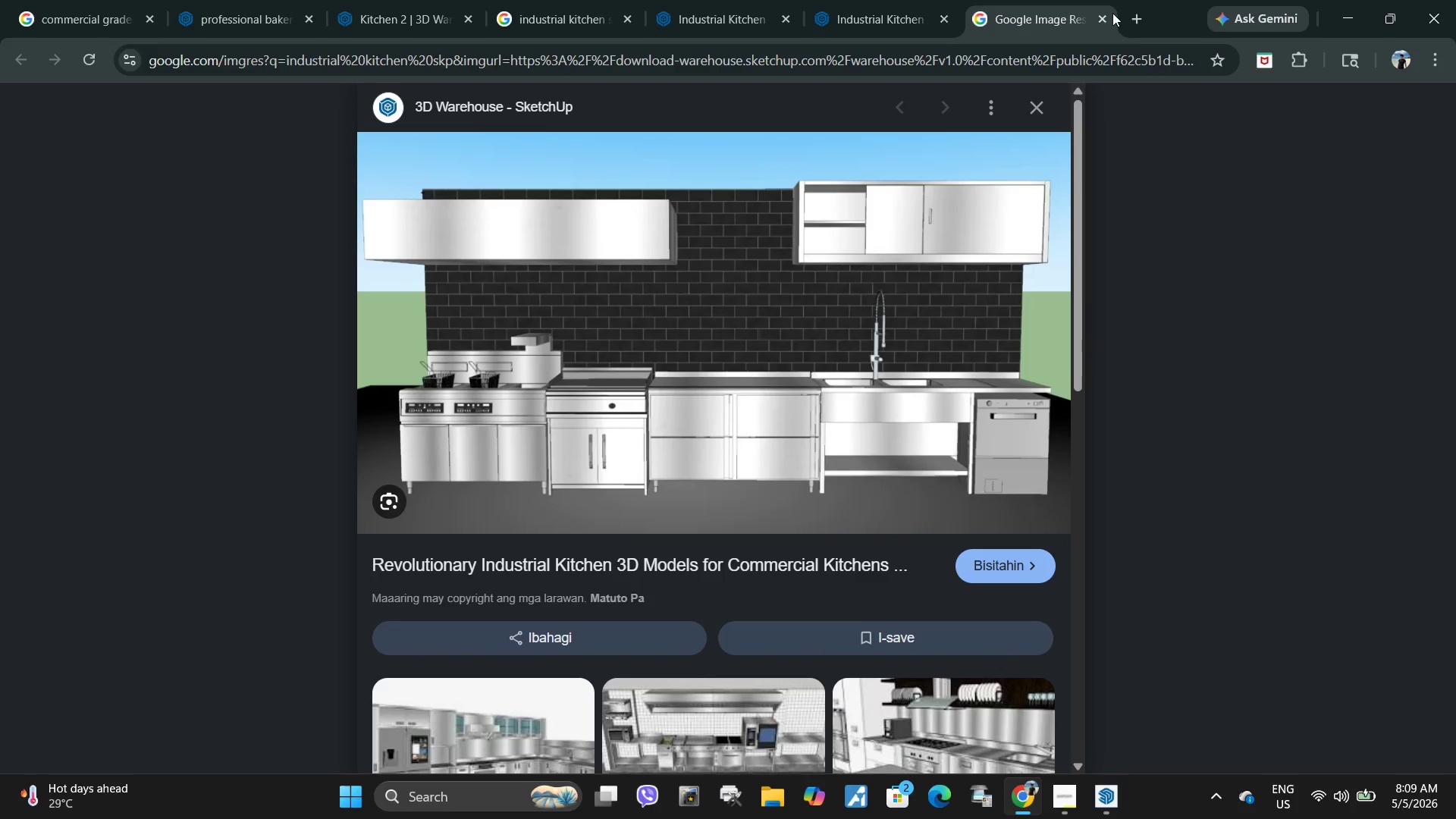 
left_click([1100, 17])
 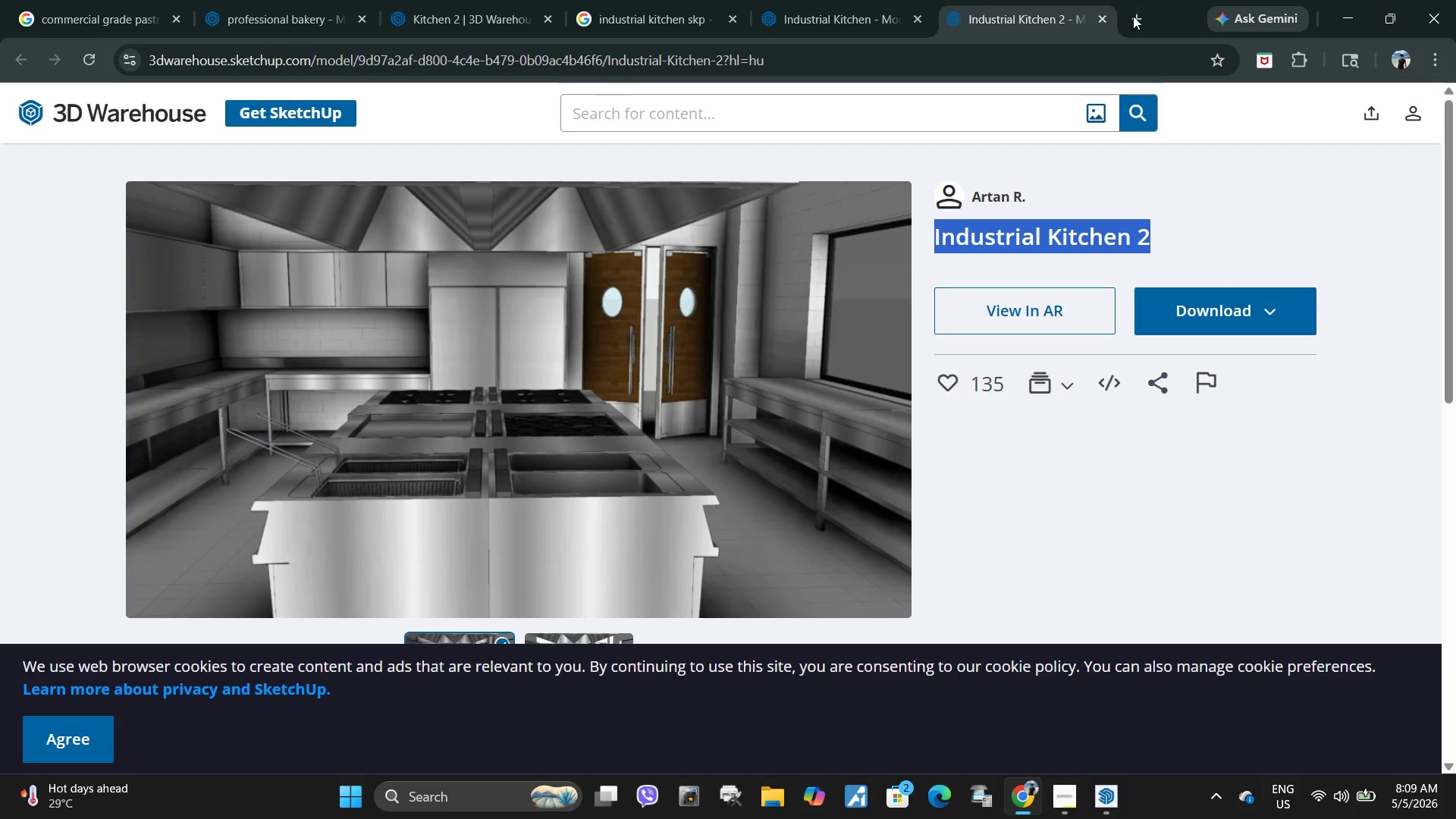 
left_click([1131, 17])
 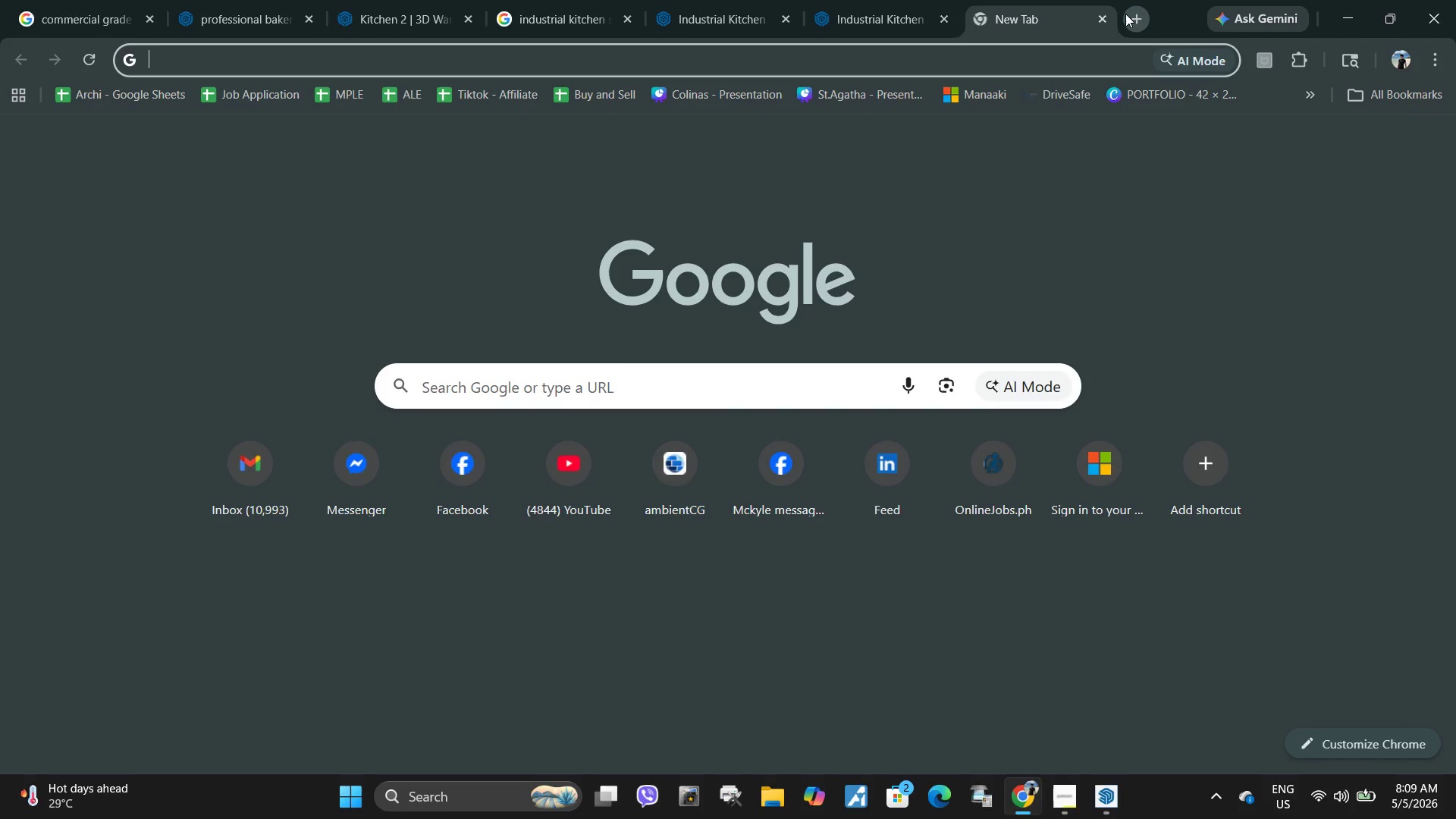 
type(gaskets)
 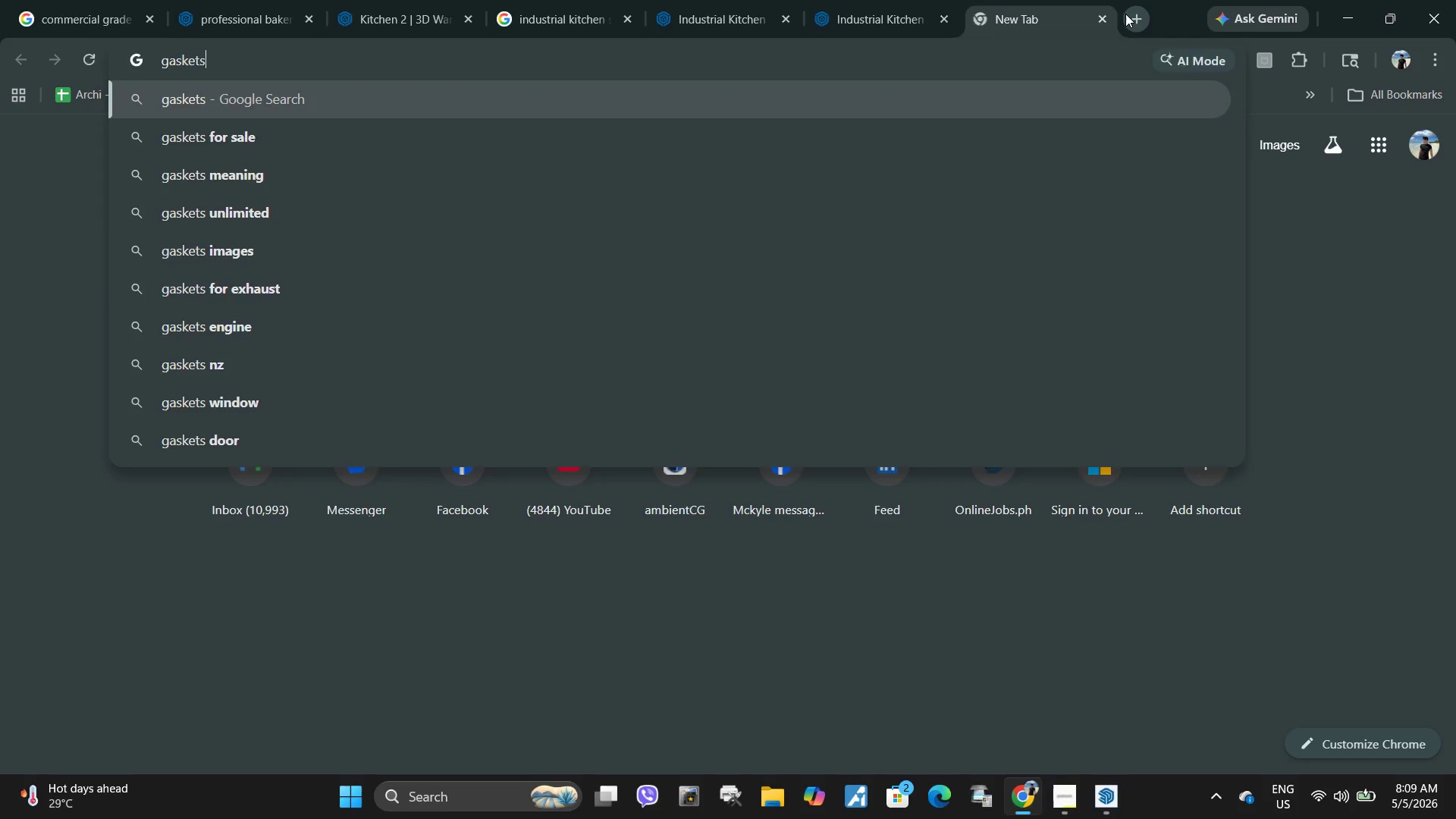 
key(Enter)
 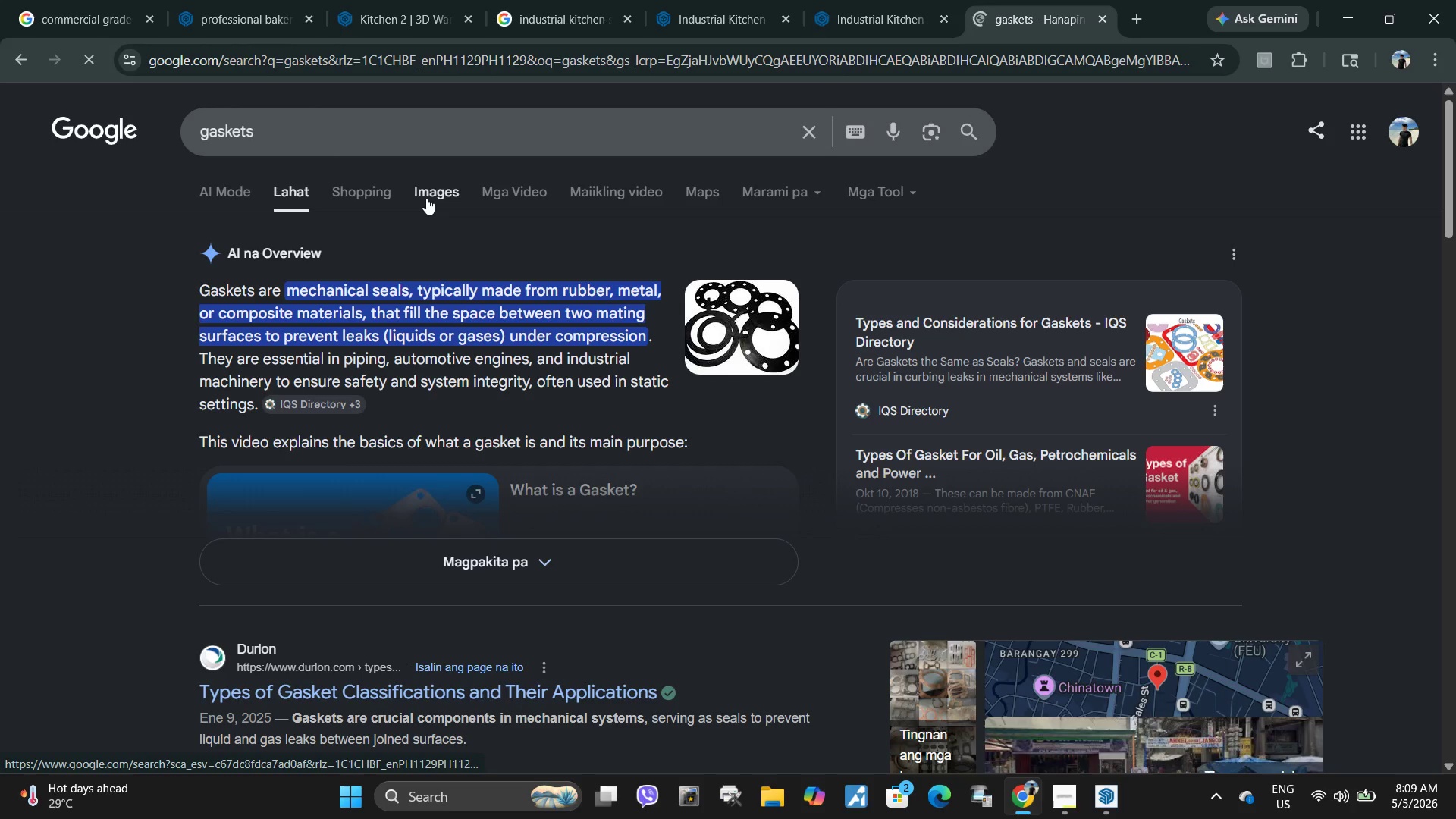 
left_click([436, 192])
 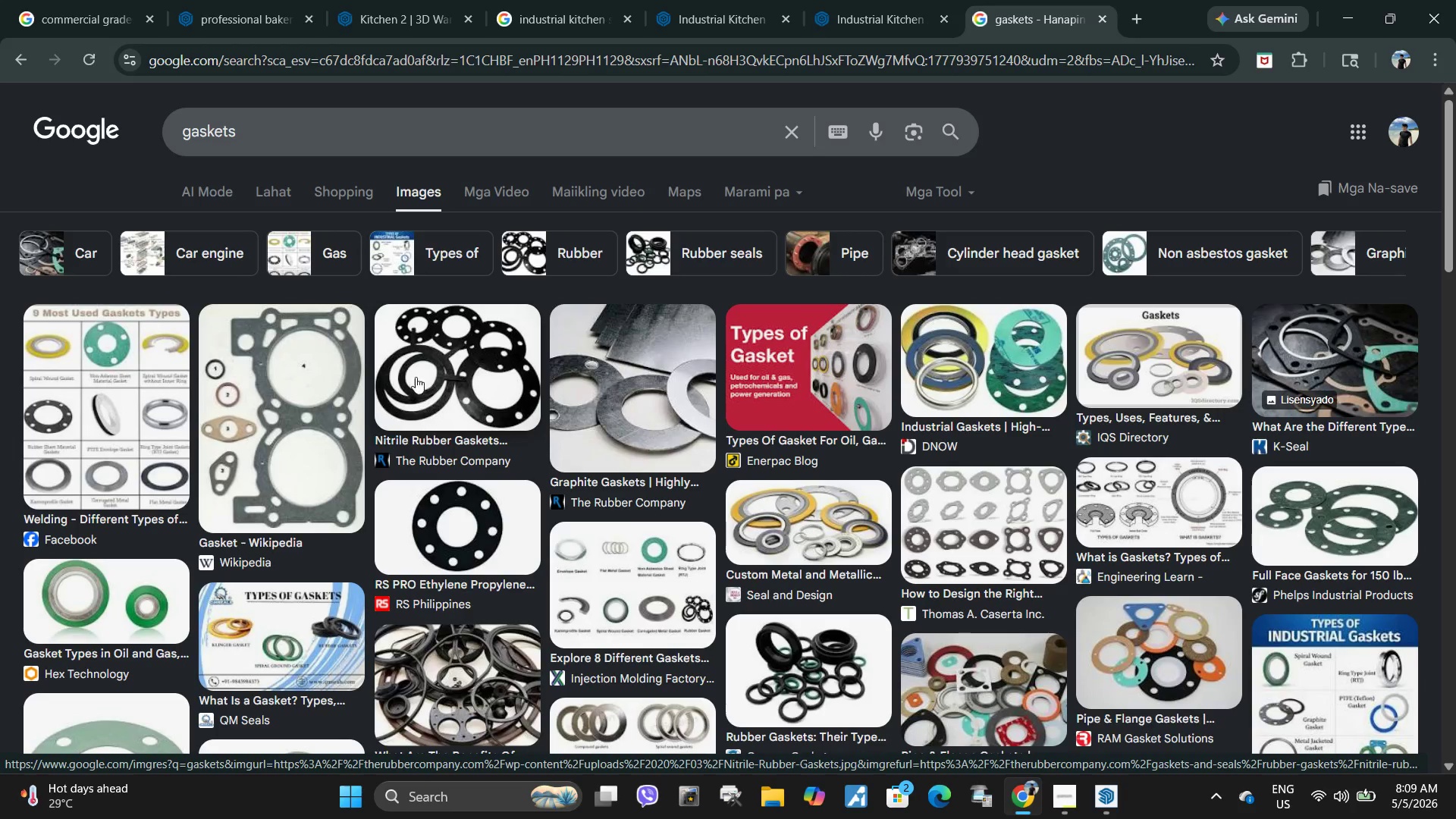 
wait(6.02)
 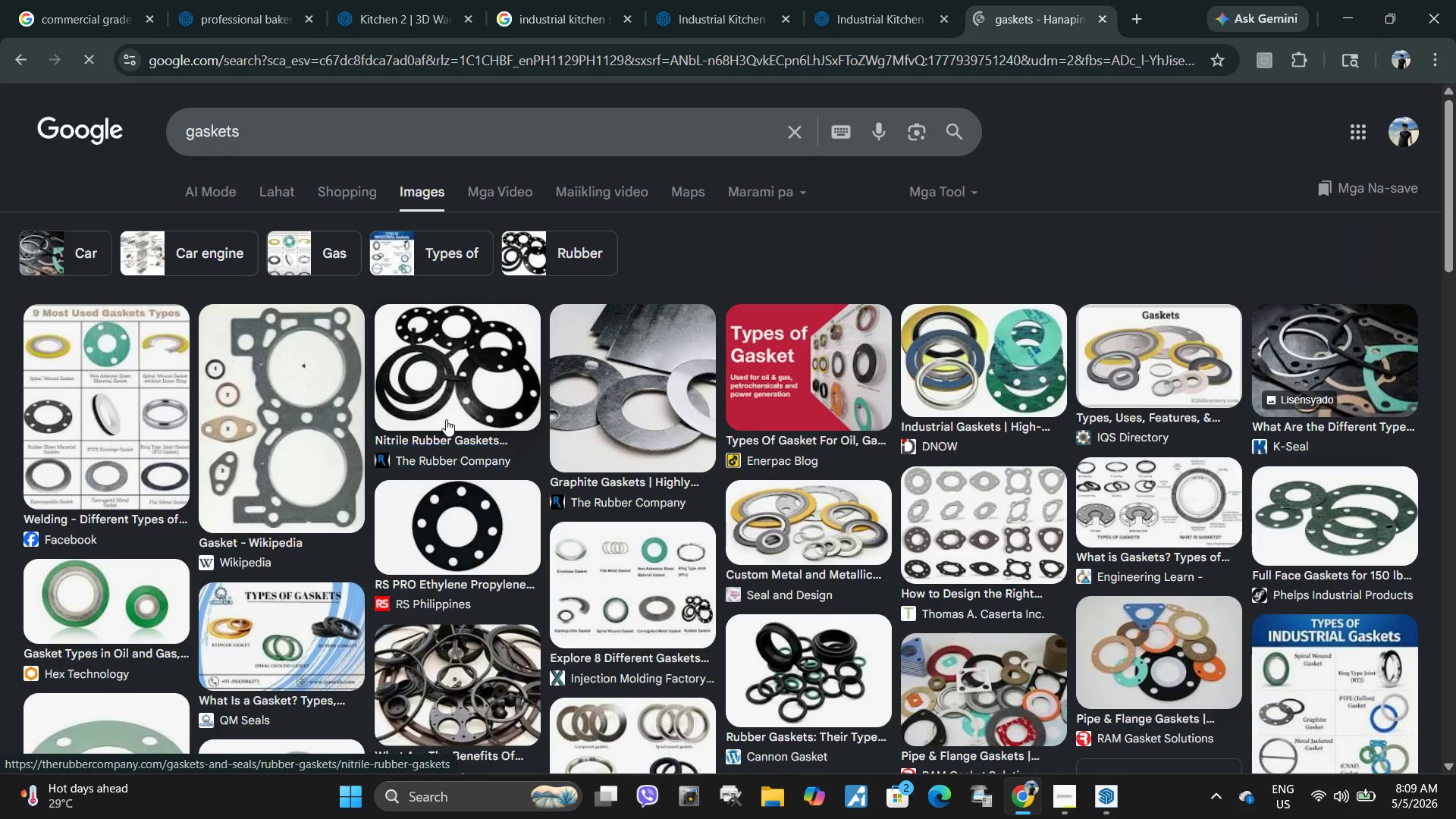 
scroll: coordinate [522, 548], scroll_direction: down, amount: 6.0
 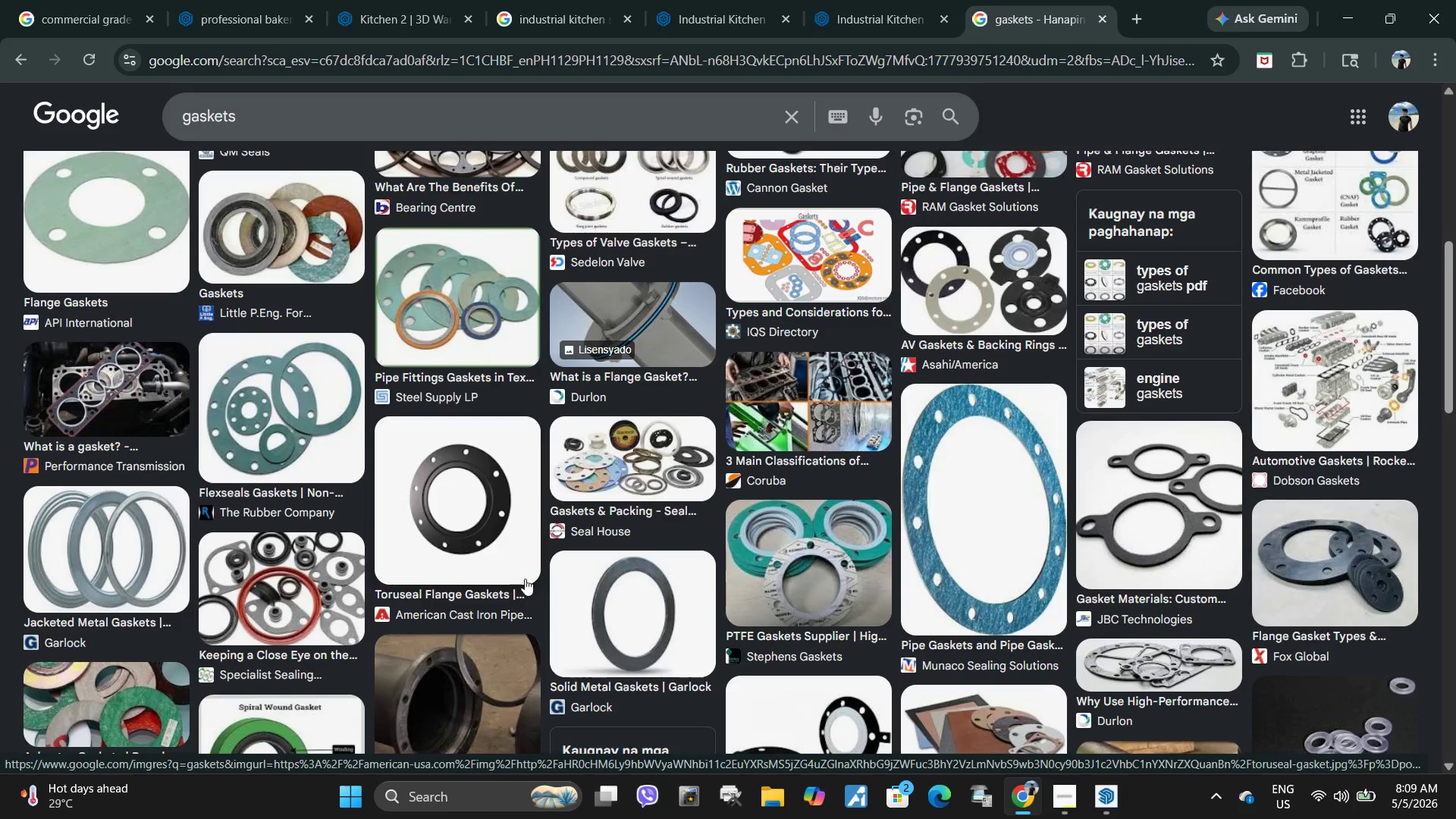 
scroll: coordinate [504, 383], scroll_direction: up, amount: 4.0
 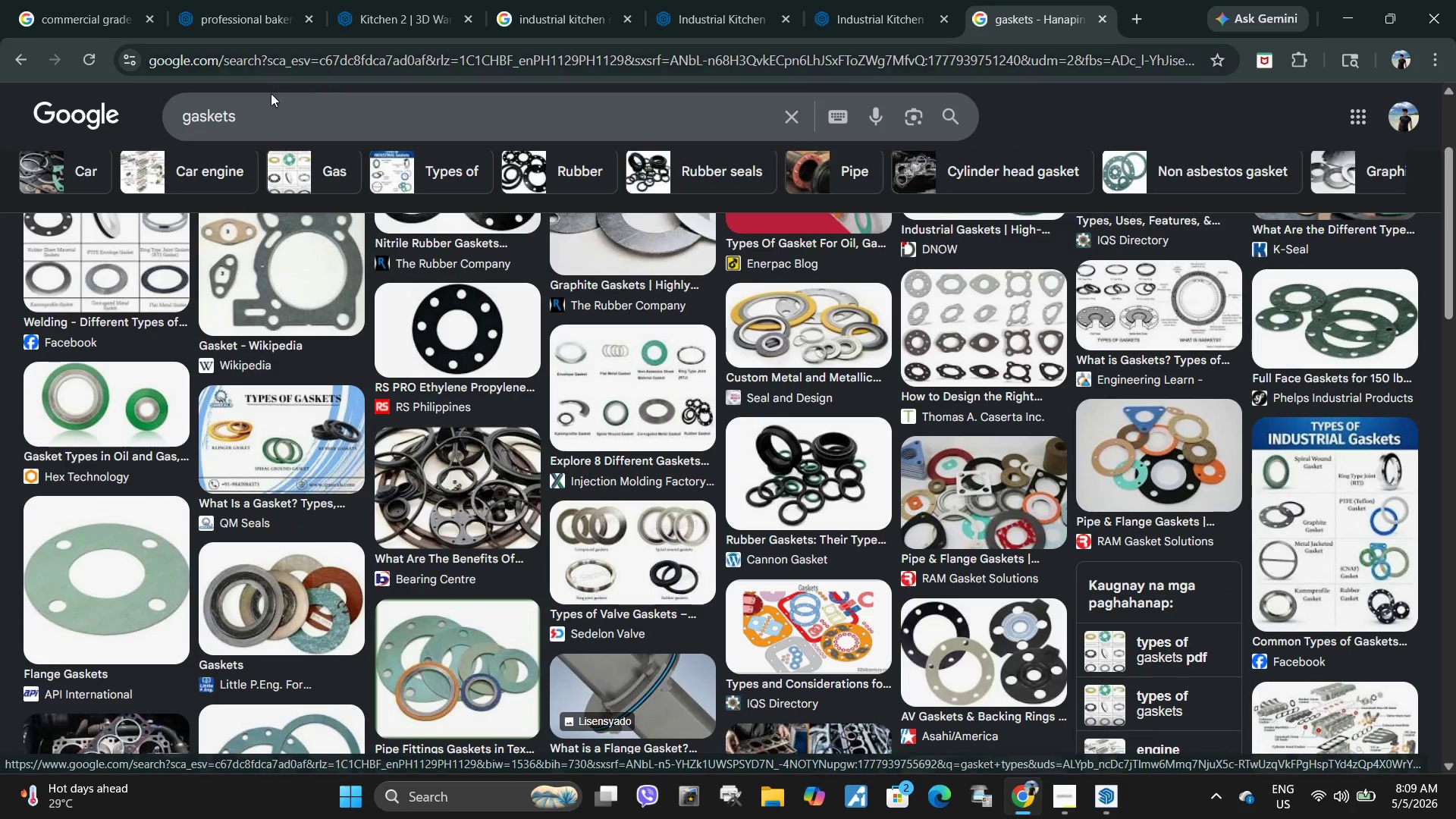 
left_click([272, 119])
 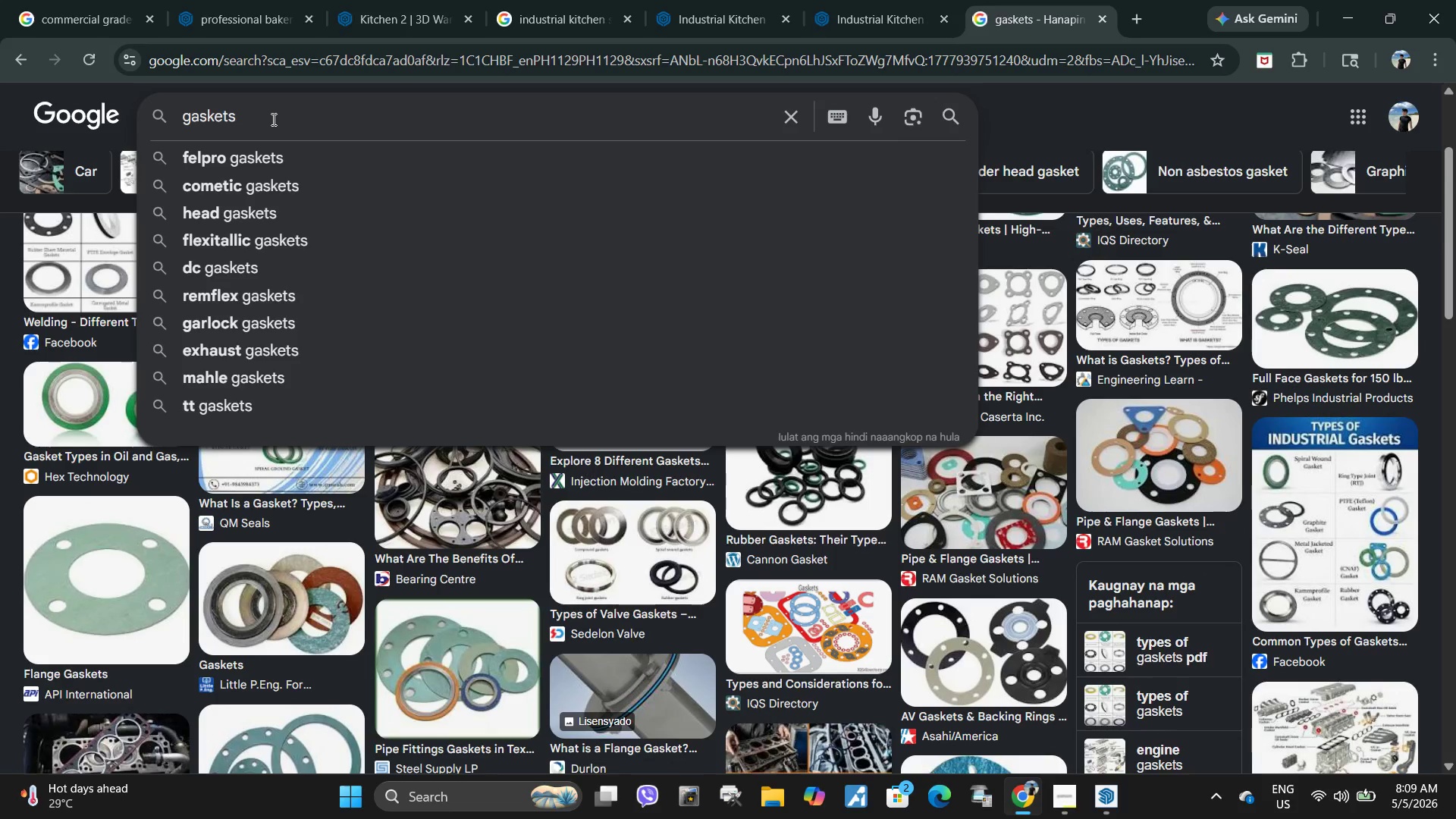 
type( appiance)
 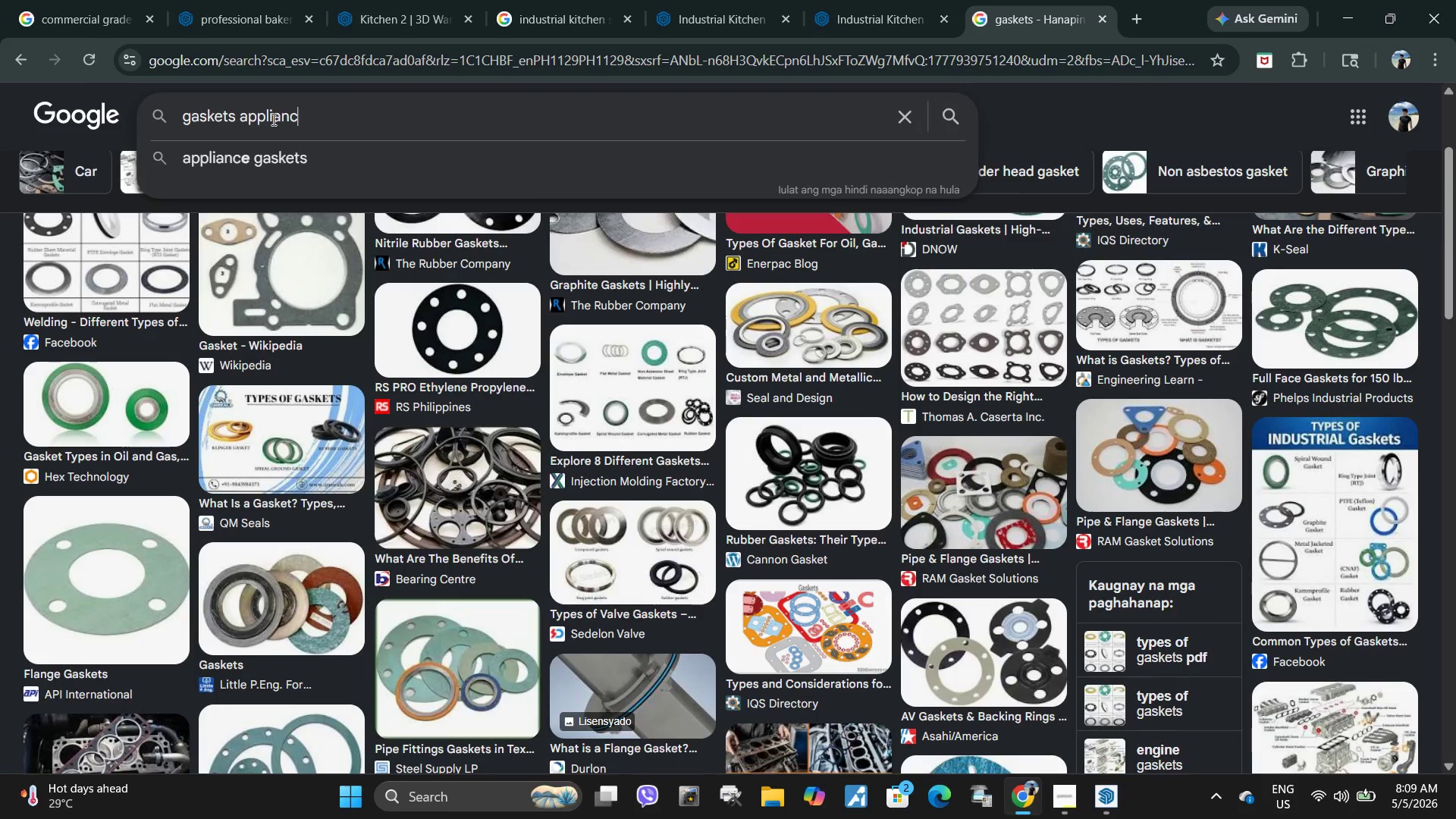 
key(Enter)
 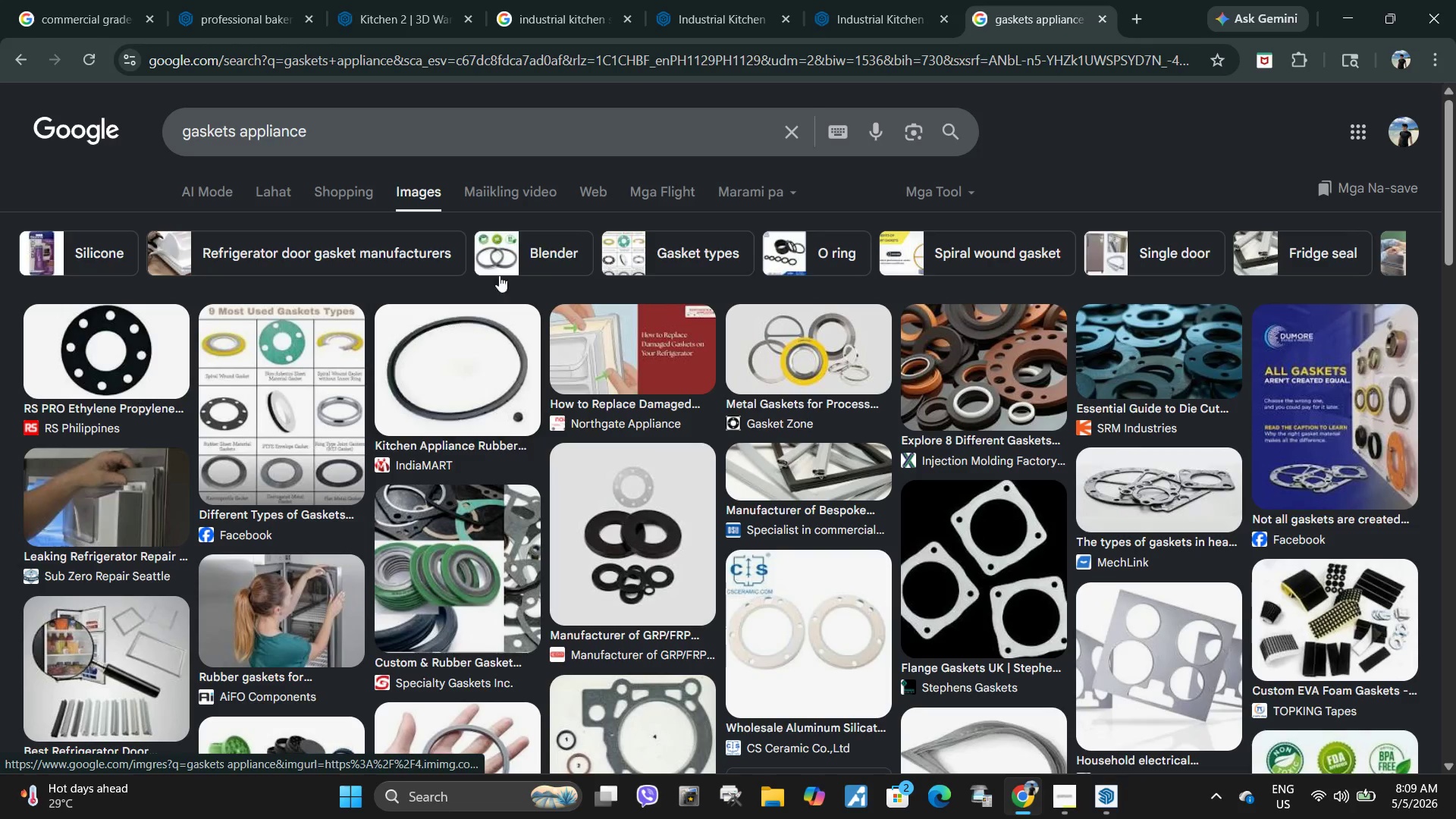 
wait(6.11)
 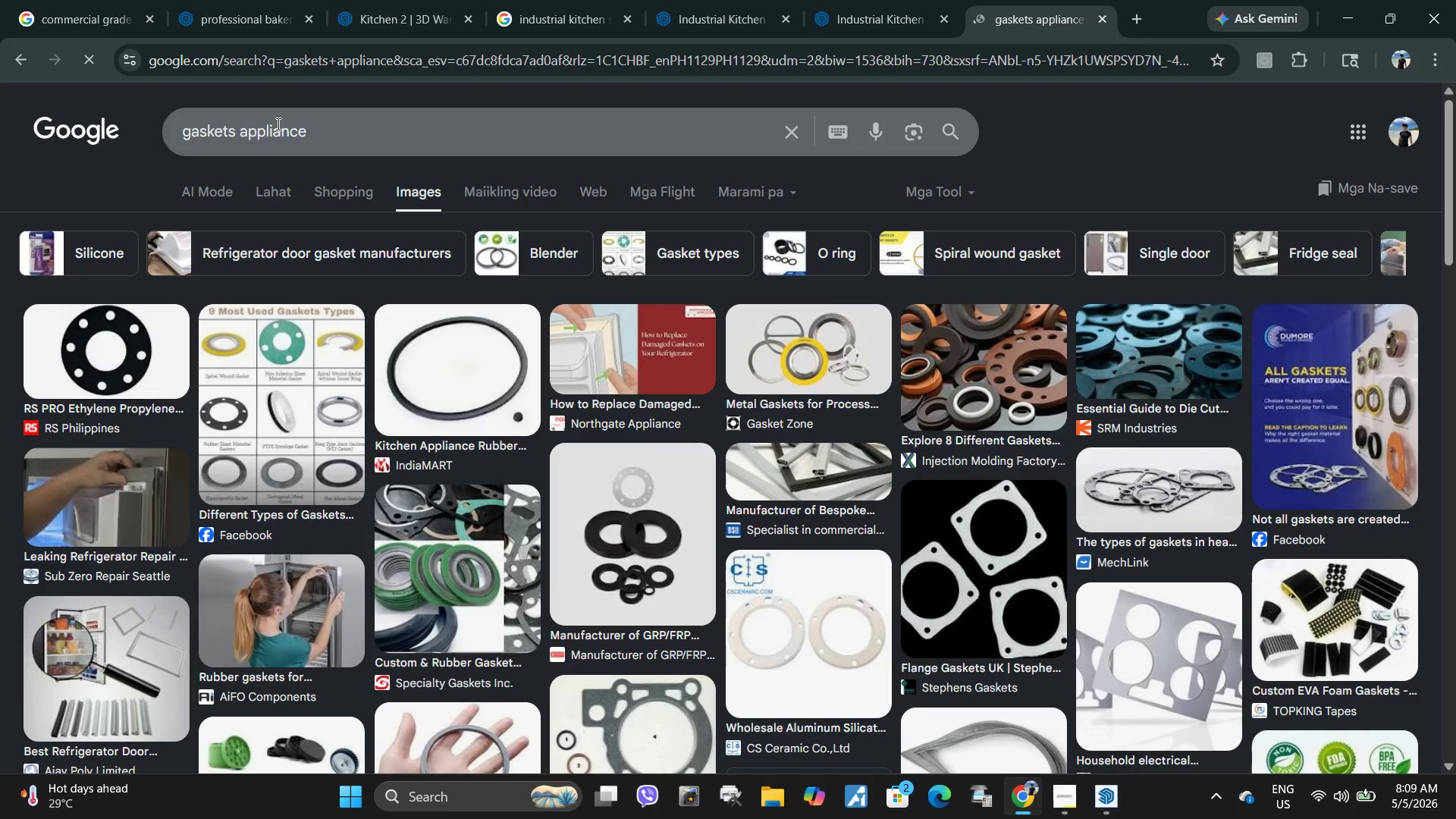 
left_click([240, 134])
 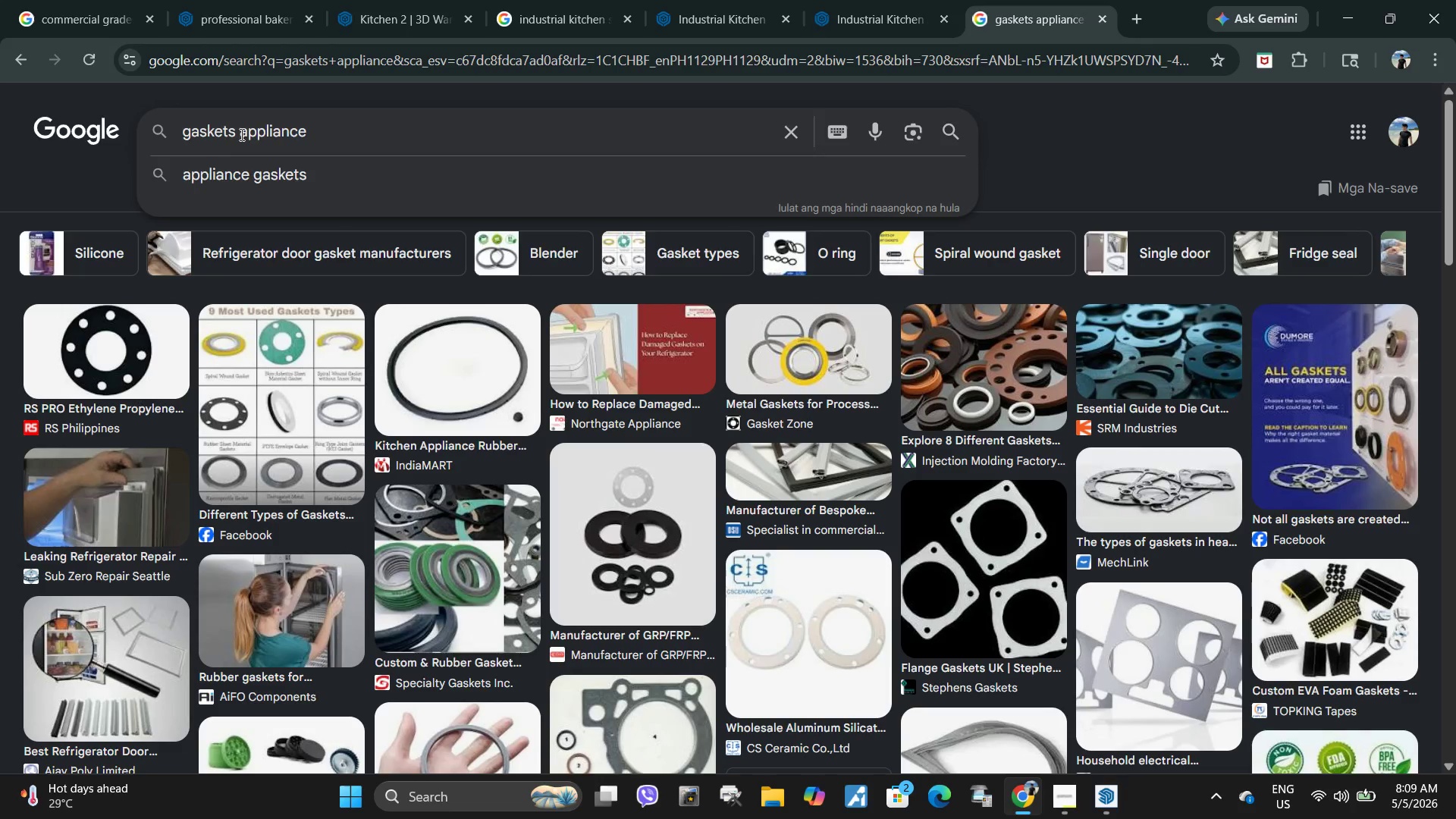 
type(for kitchen )
 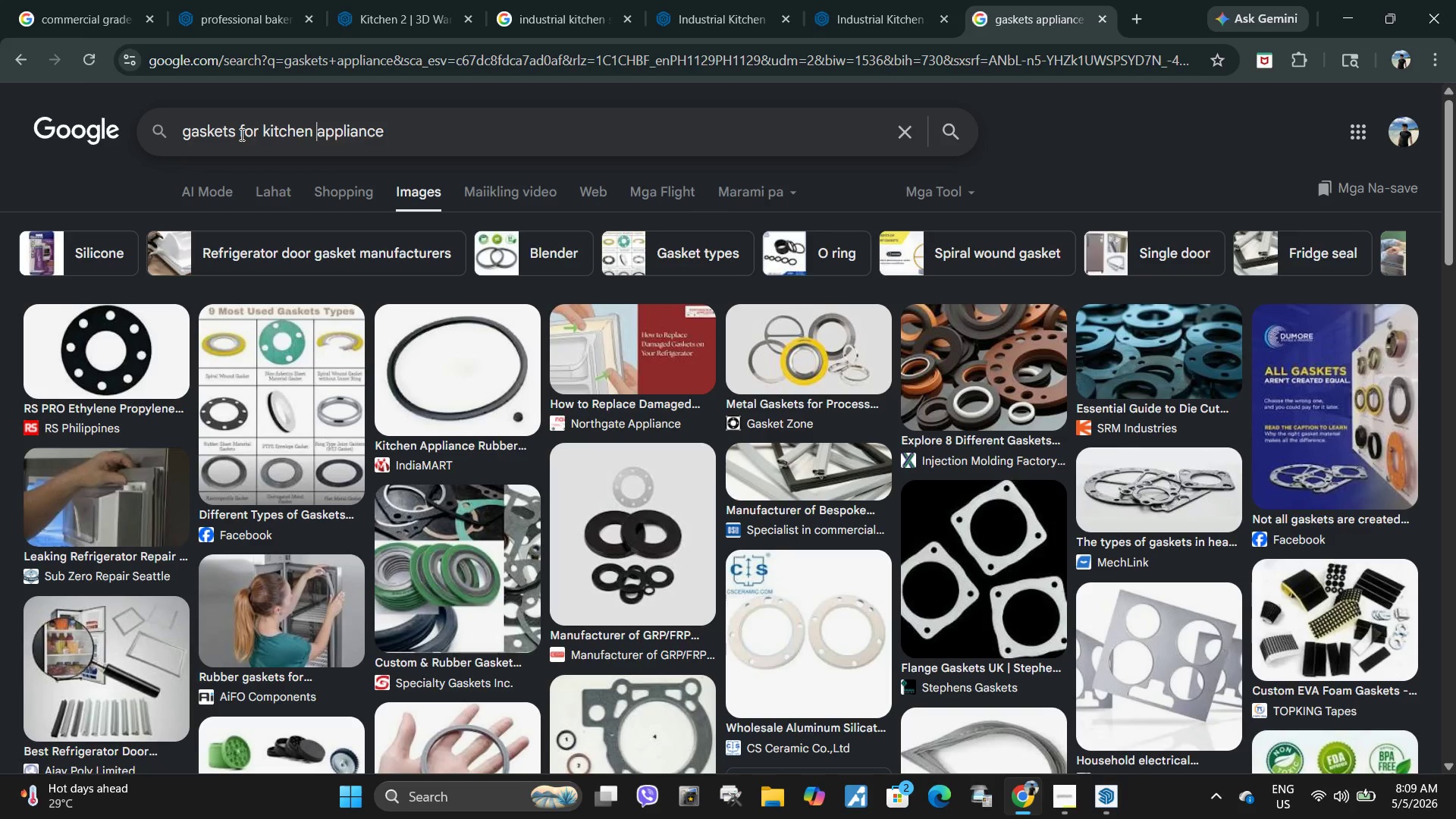 
key(Enter)
 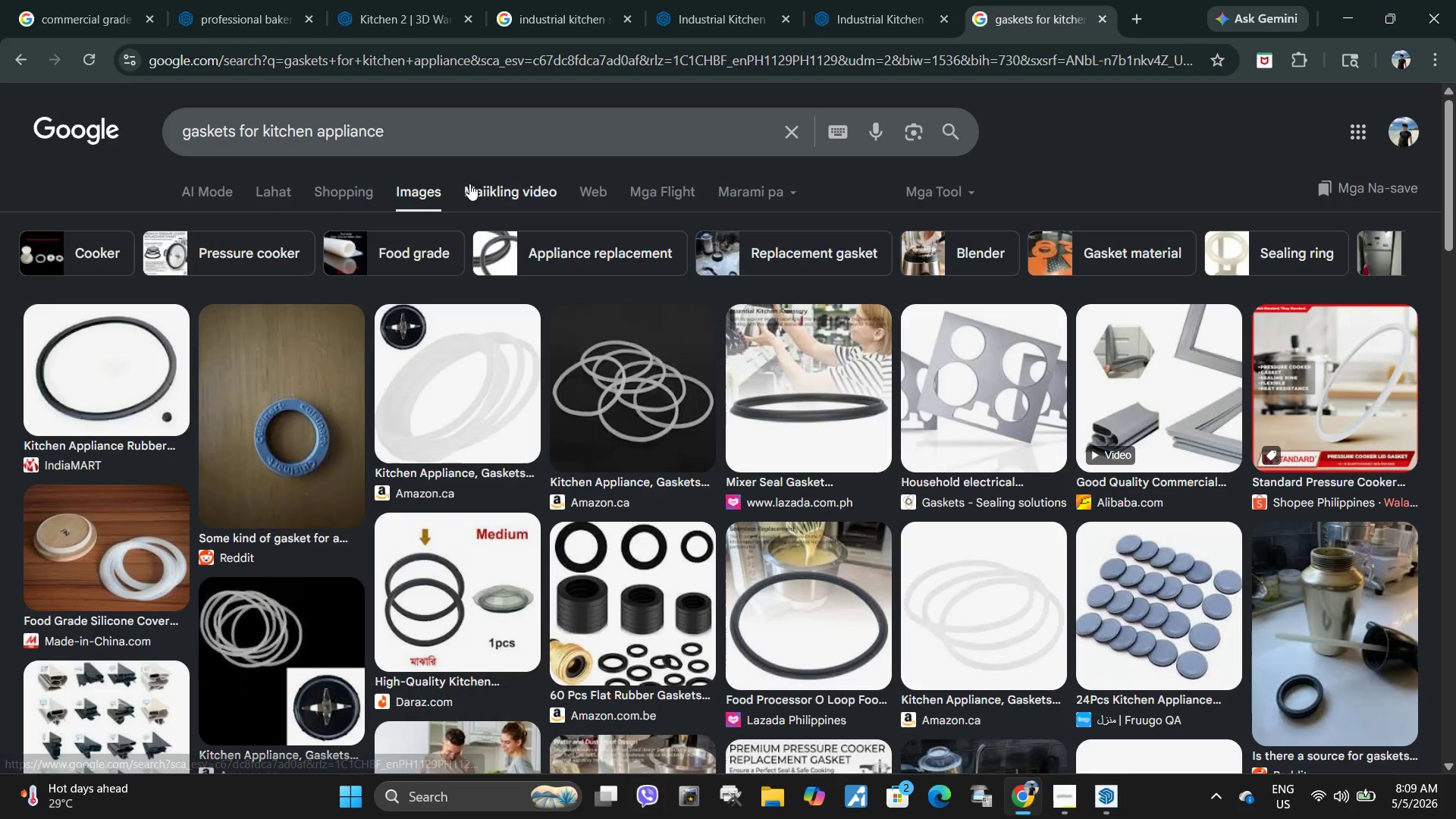 
scroll: coordinate [490, 241], scroll_direction: down, amount: 15.0
 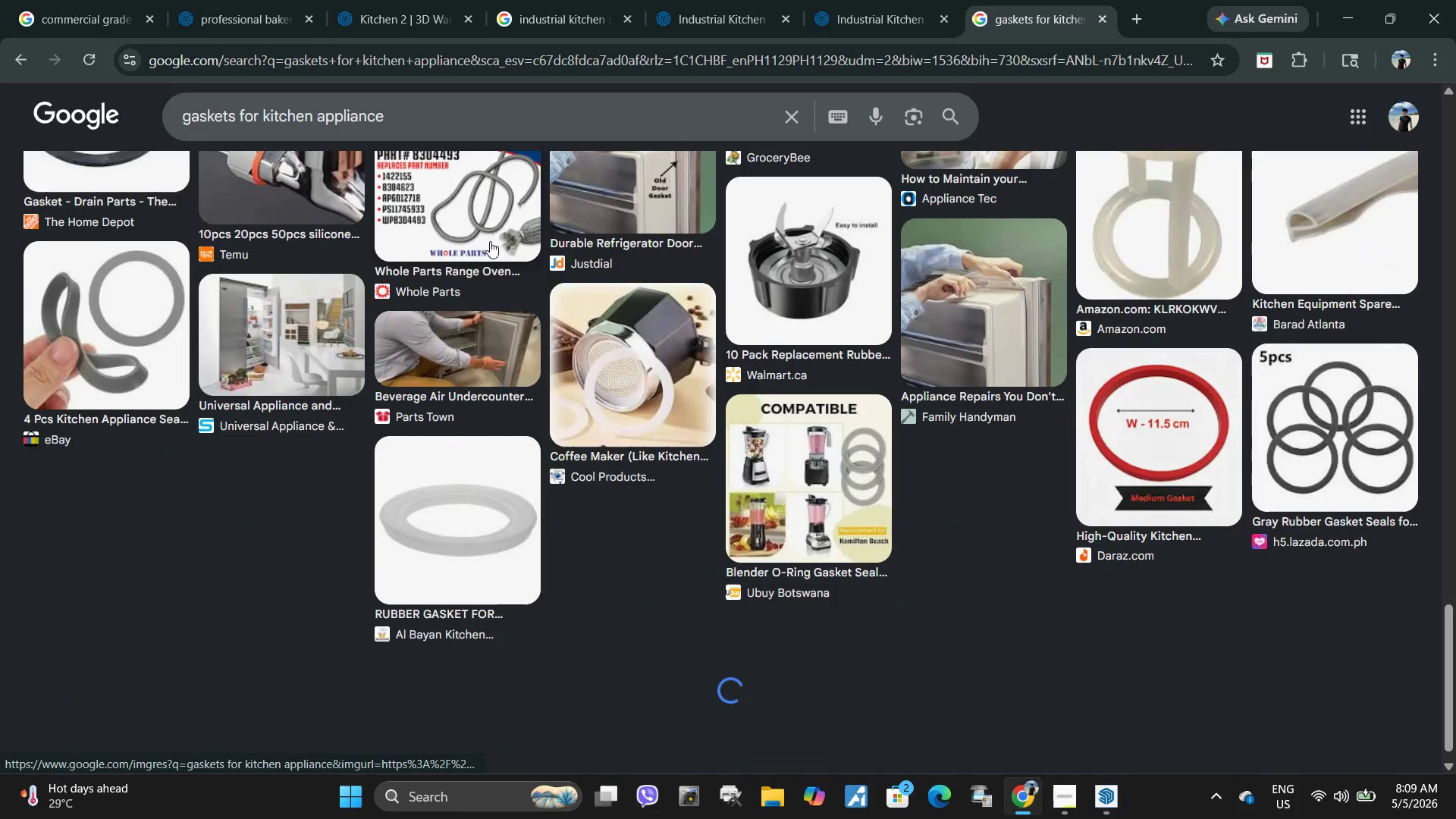 
scroll: coordinate [490, 241], scroll_direction: down, amount: 4.0
 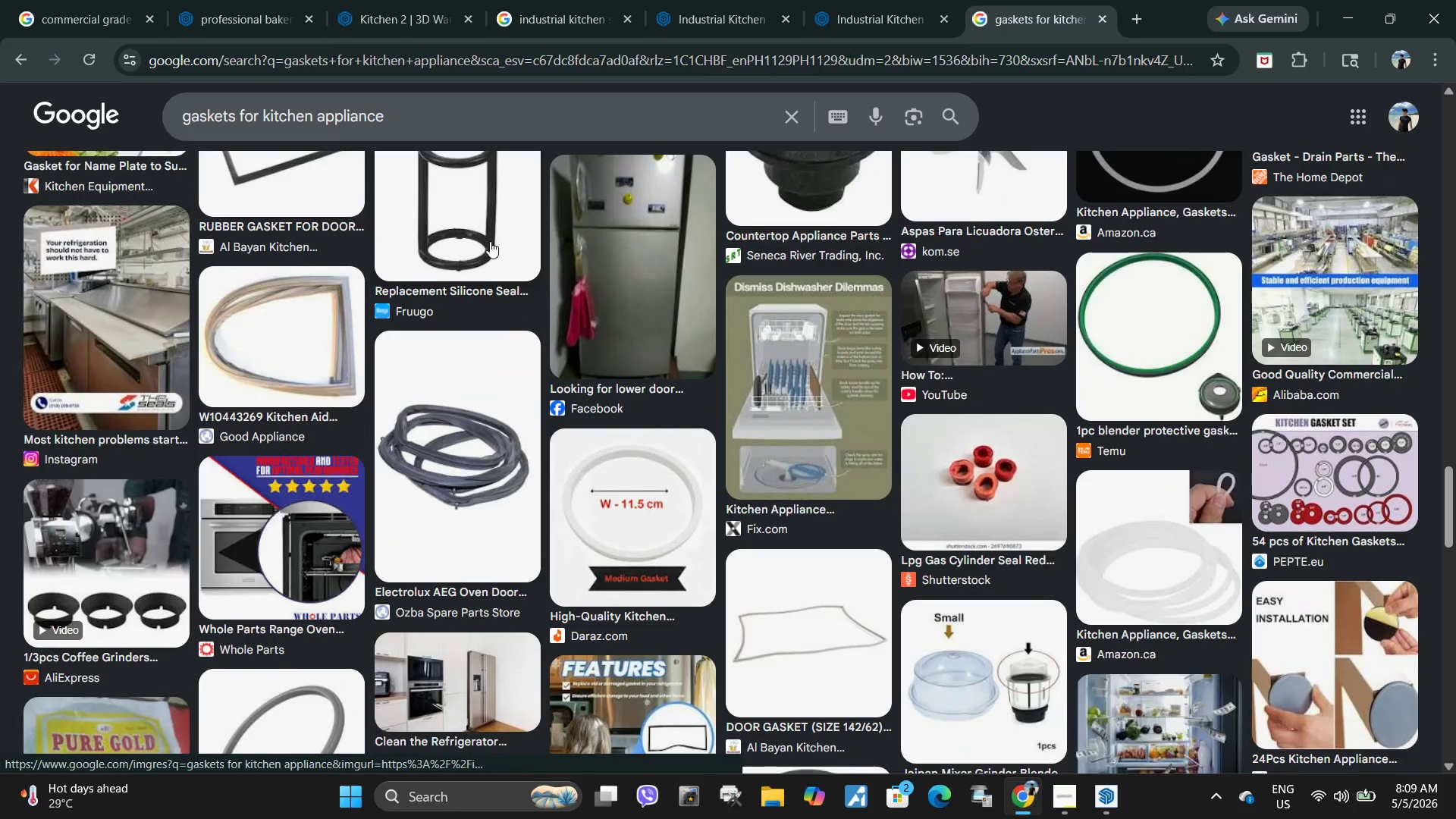 
left_click([659, 299])
 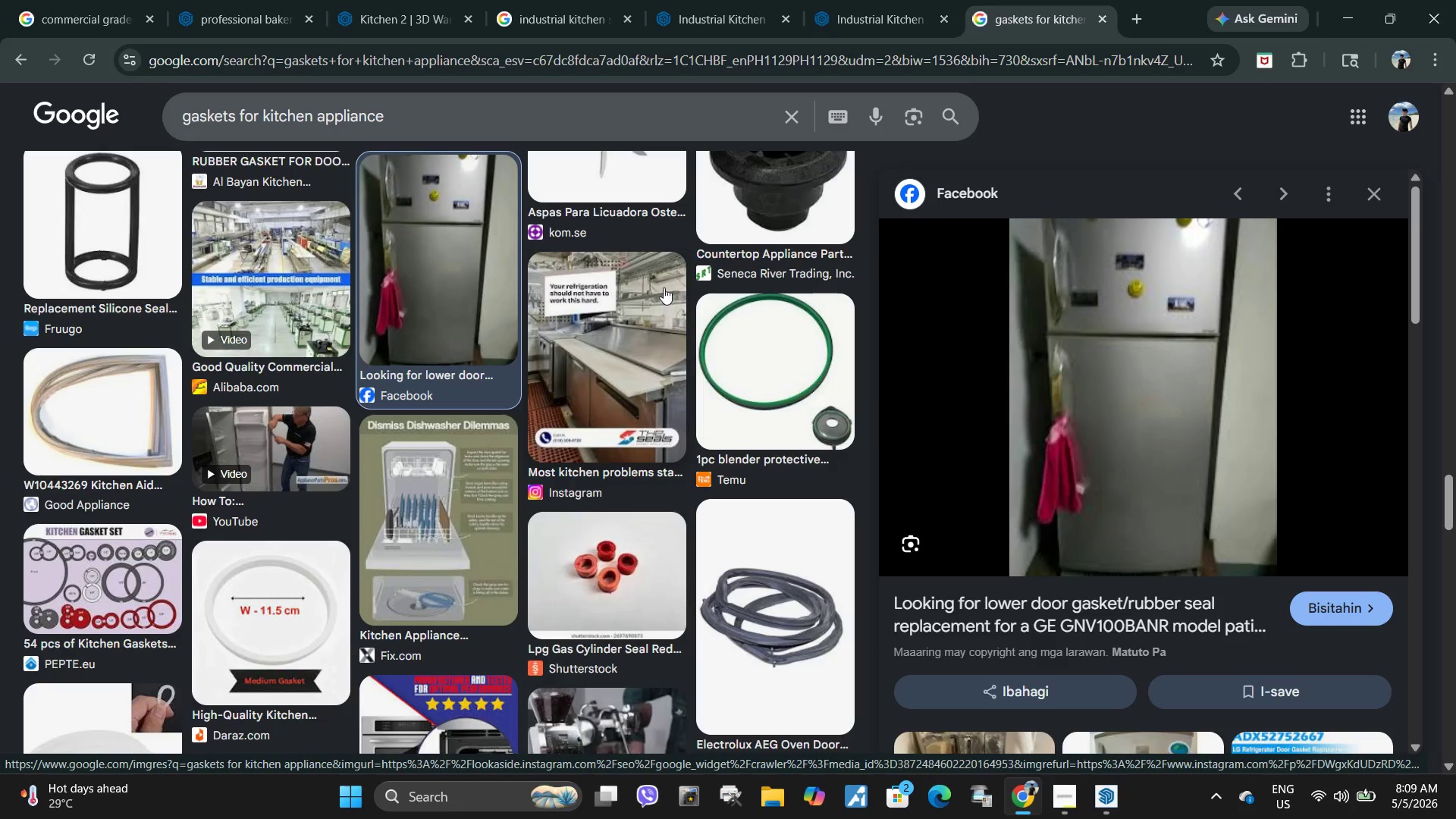 
scroll: coordinate [696, 369], scroll_direction: down, amount: 3.0
 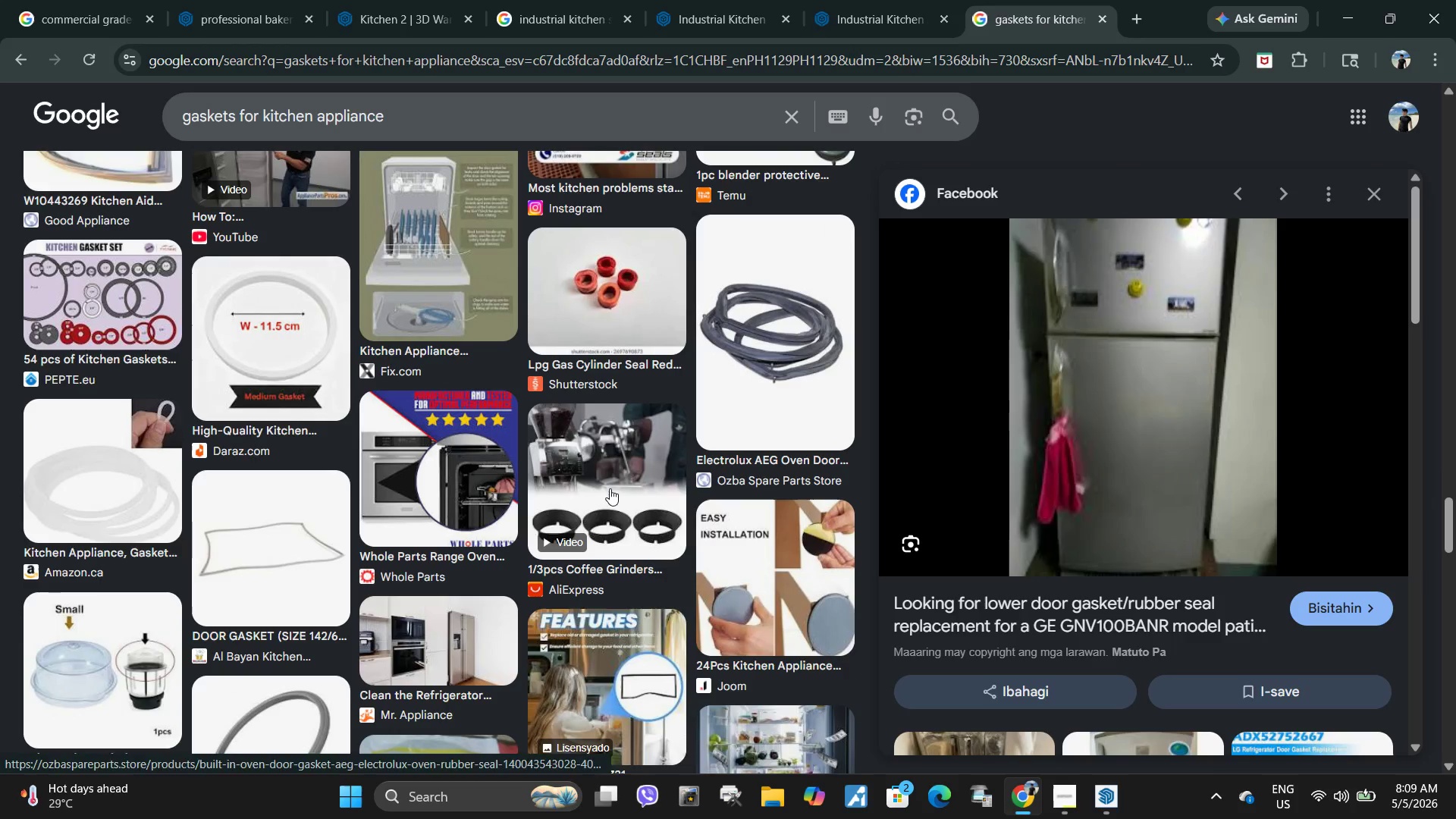 
left_click([478, 483])
 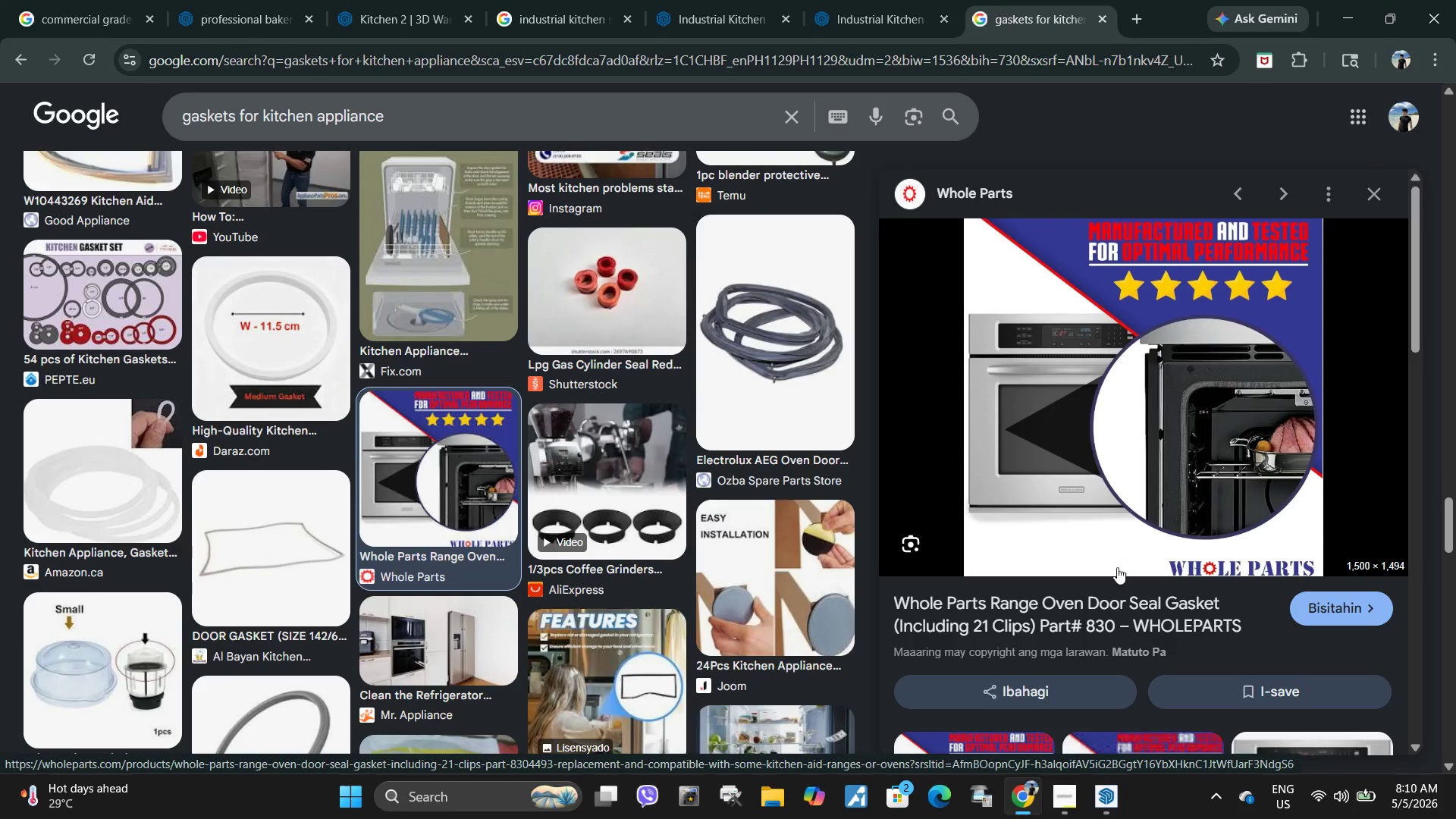 
wait(6.38)
 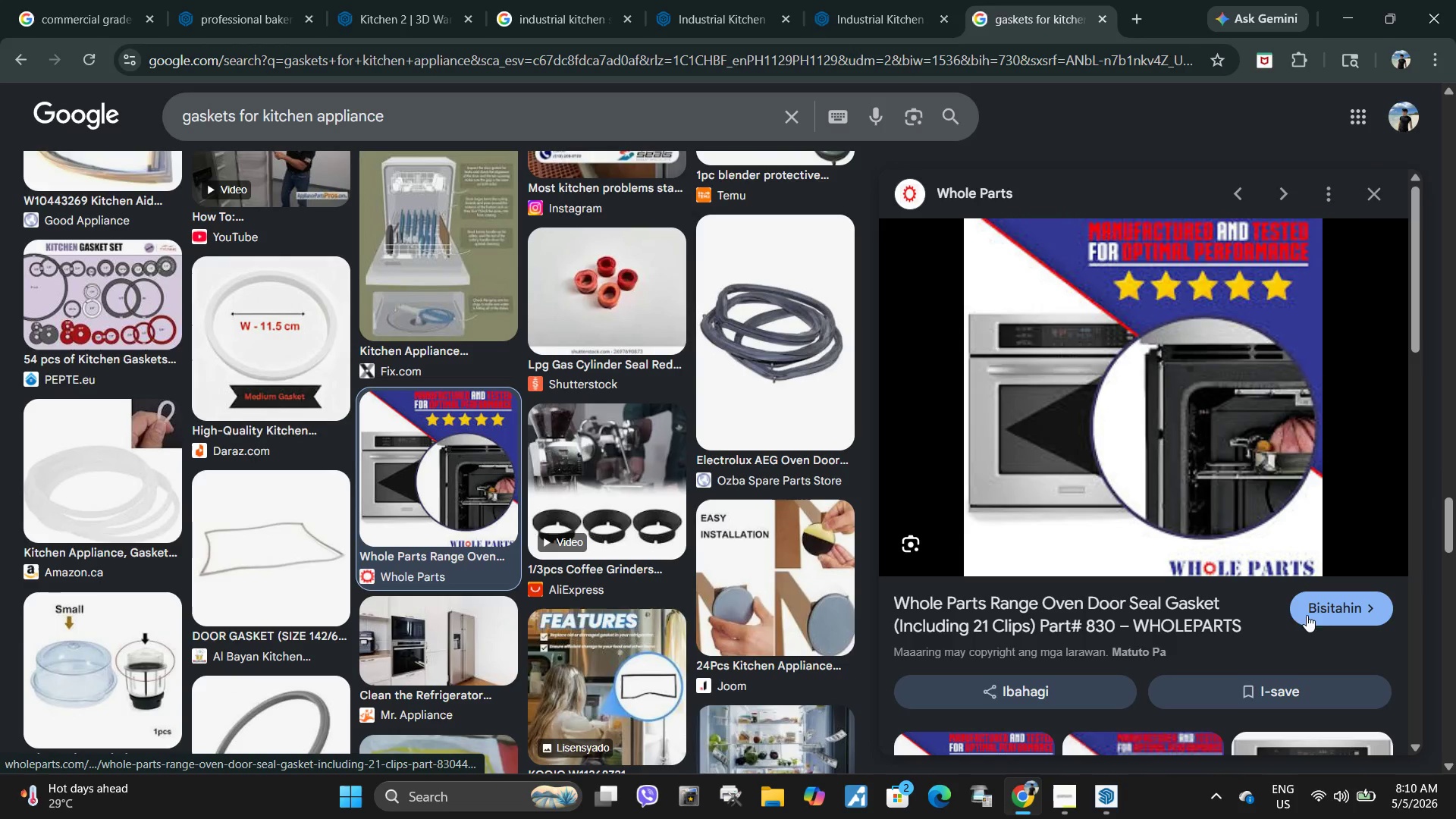 
left_click([1117, 800])
 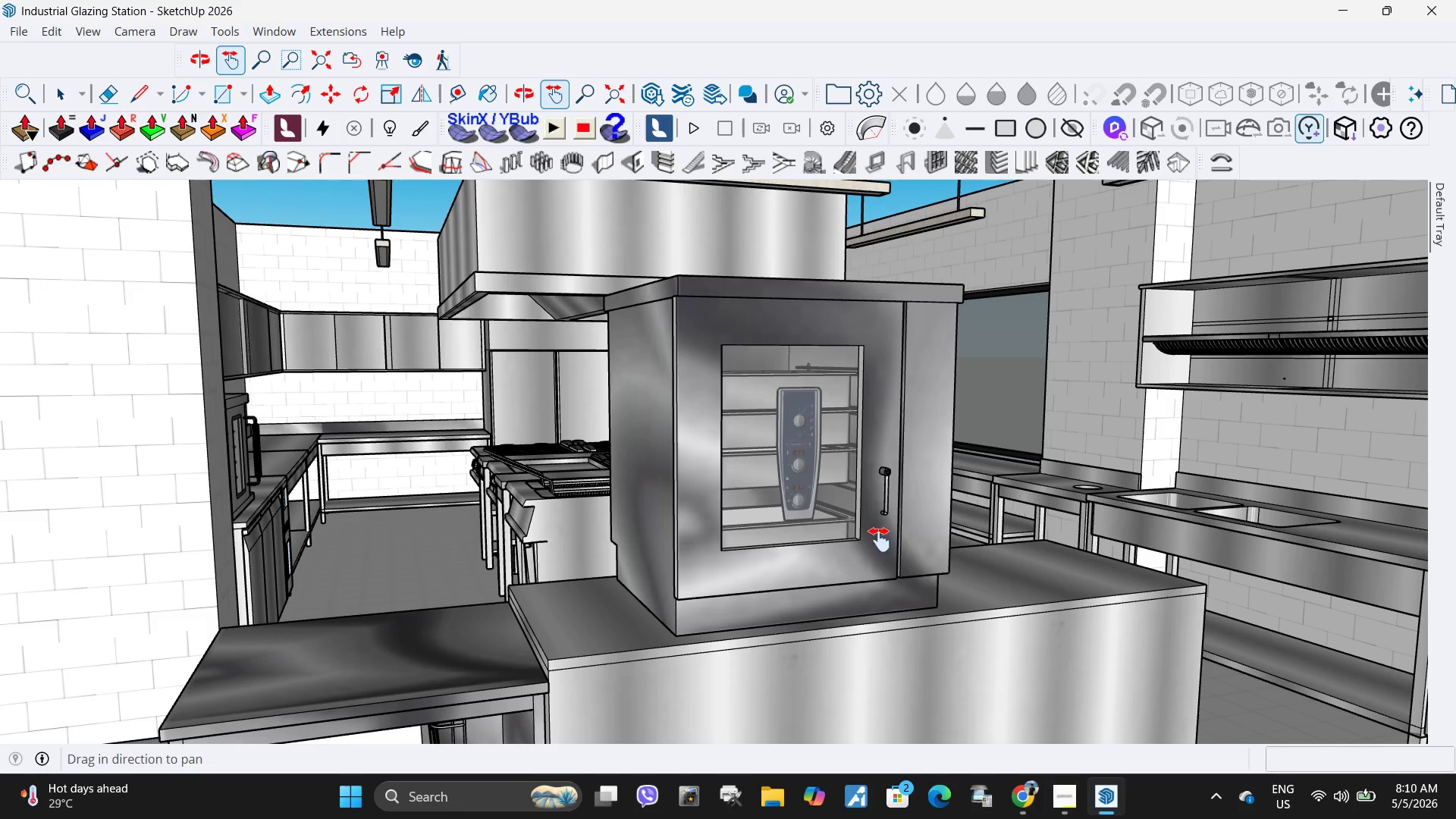 
key(Space)
 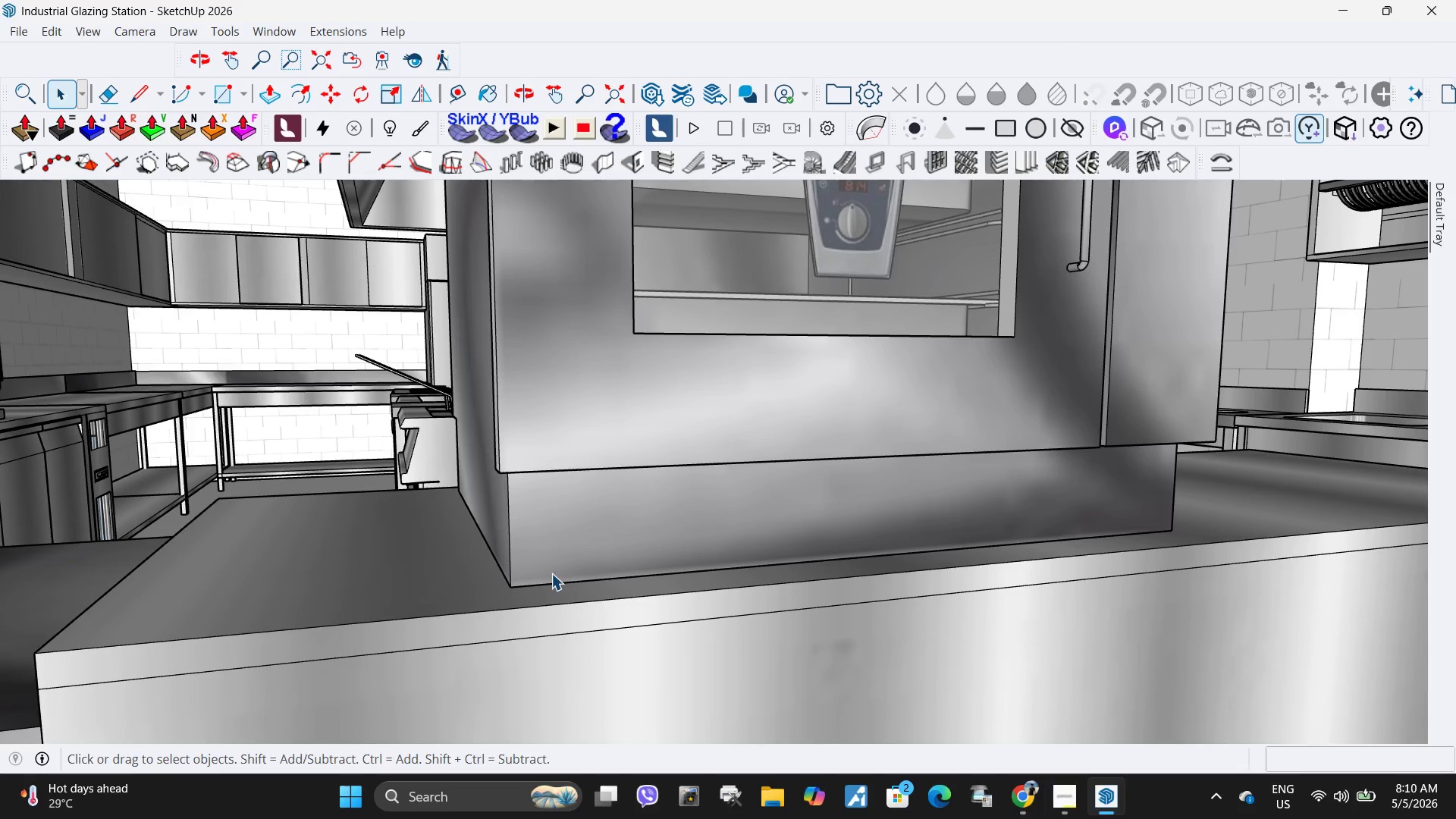 
scroll: coordinate [767, 655], scroll_direction: up, amount: 10.0
 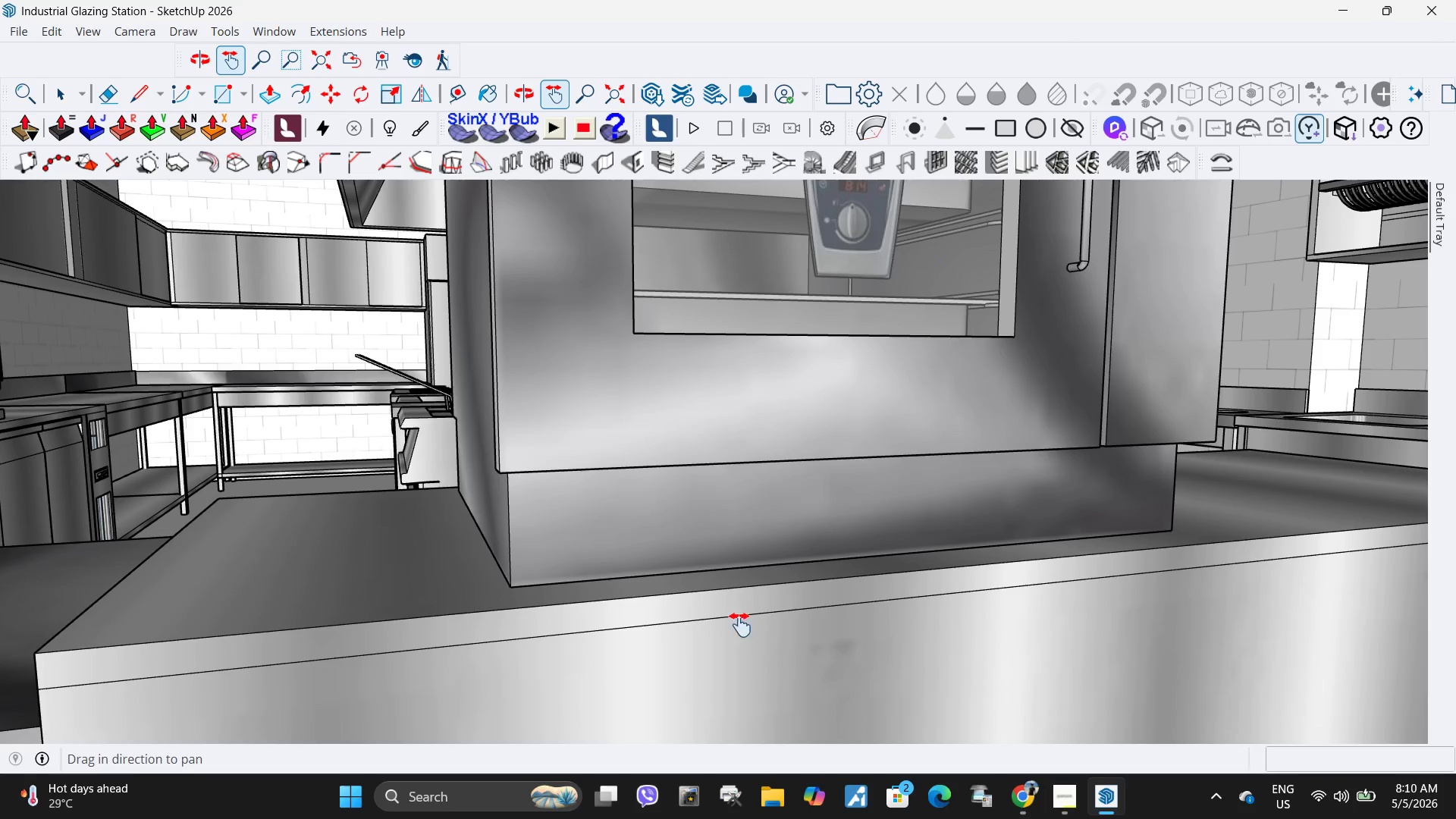 
double_click([551, 573])
 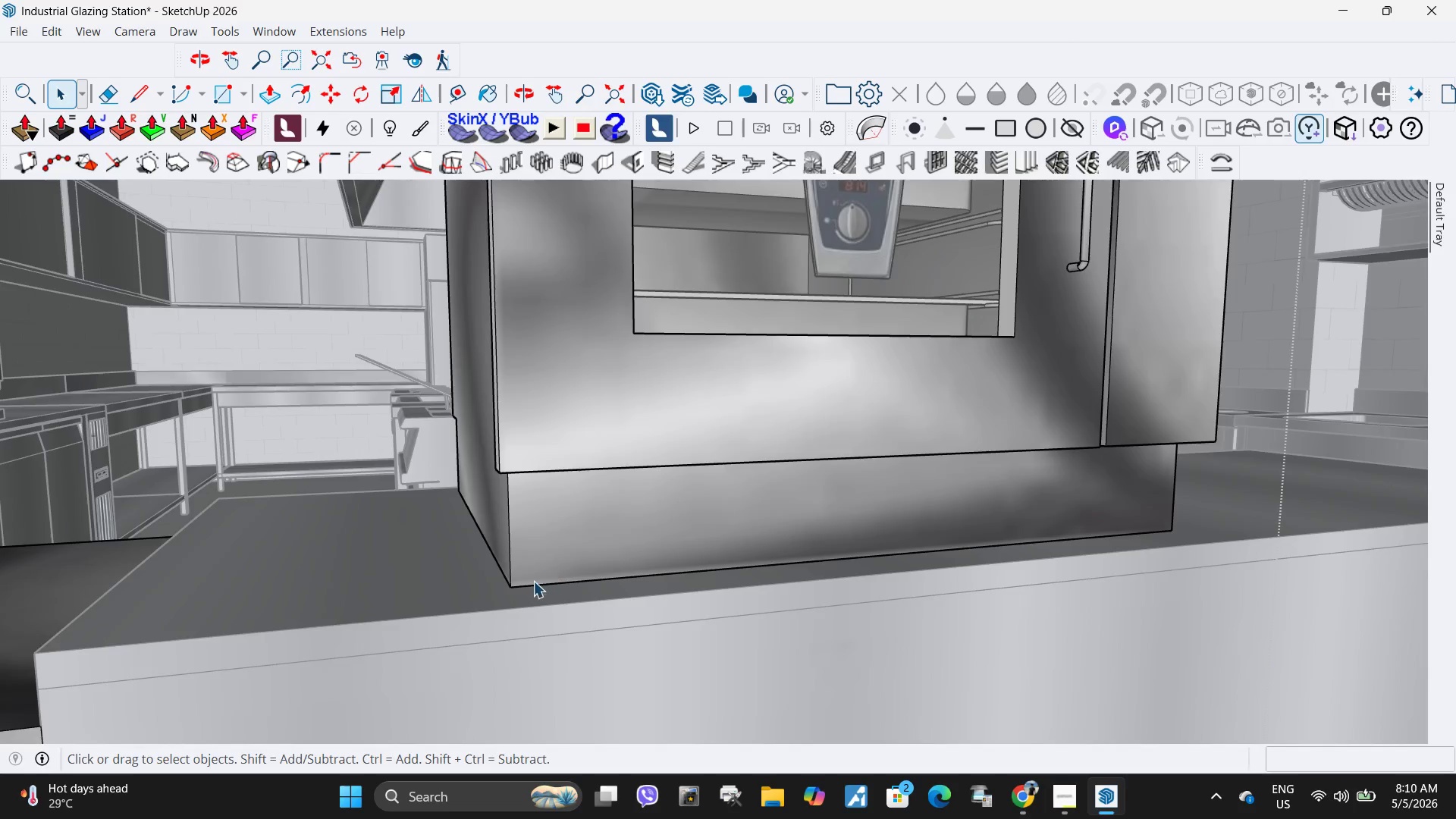 
scroll: coordinate [507, 588], scroll_direction: up, amount: 5.0
 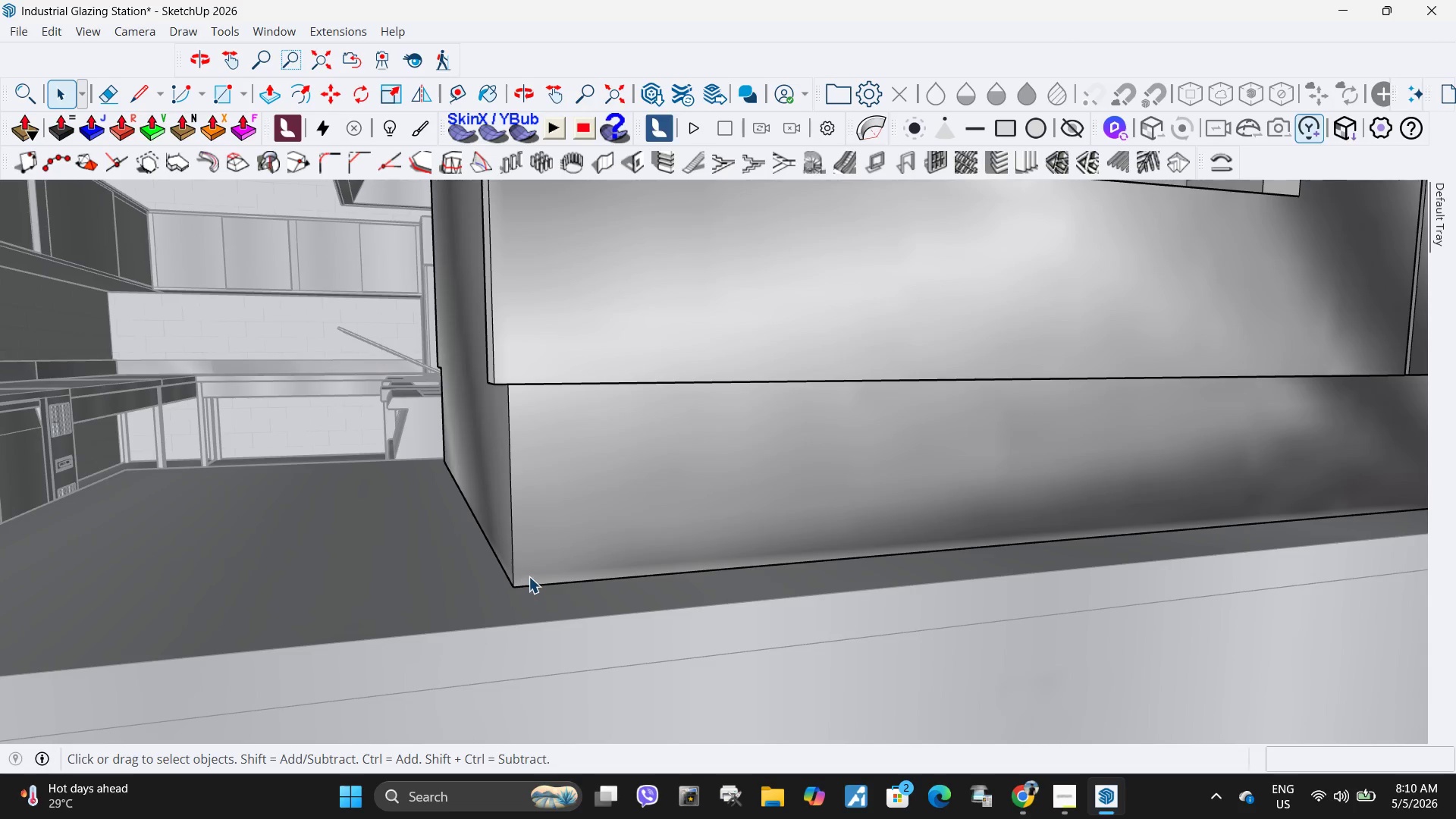 
left_click([529, 576])
 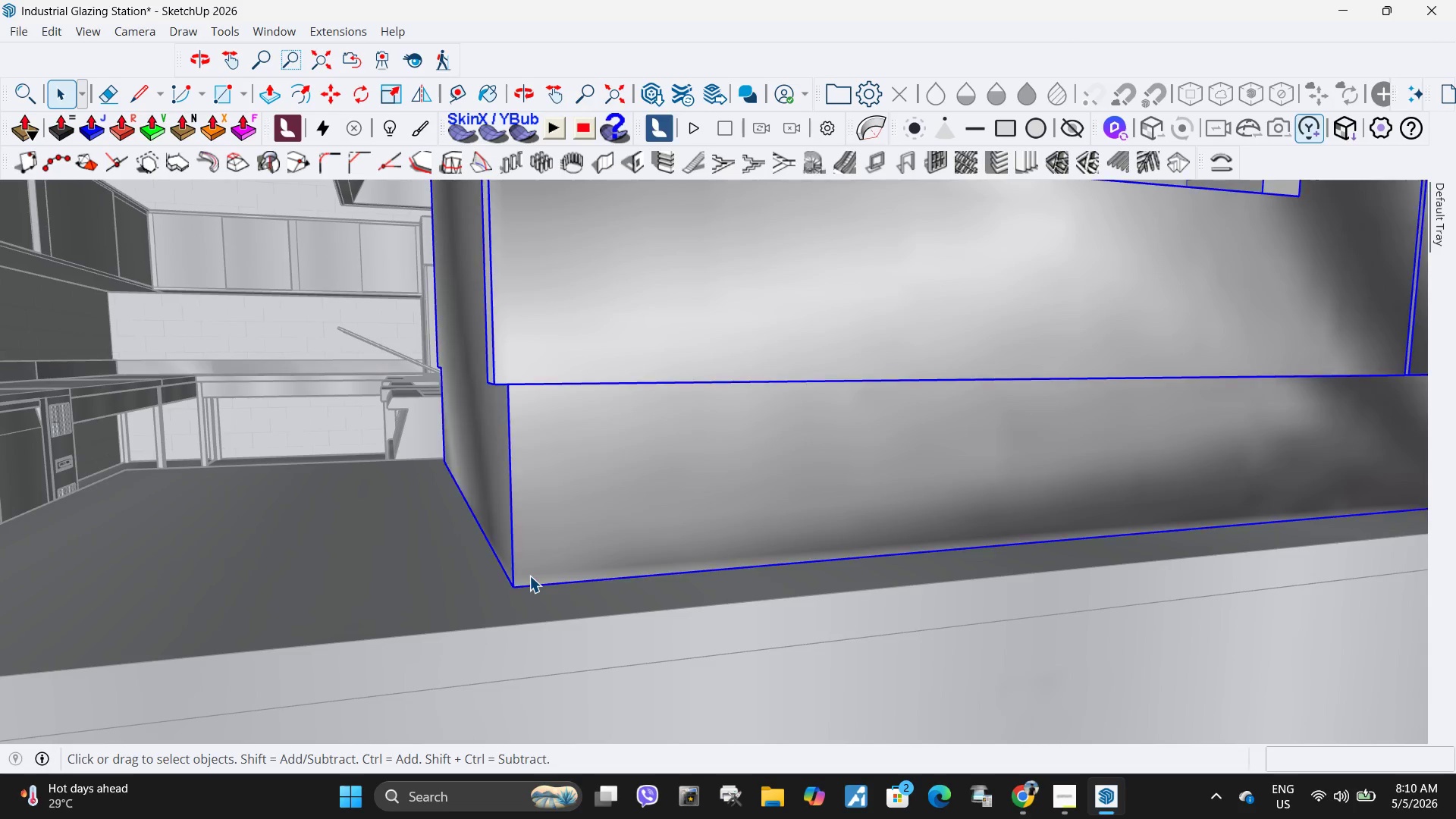 
scroll: coordinate [529, 576], scroll_direction: up, amount: 6.0
 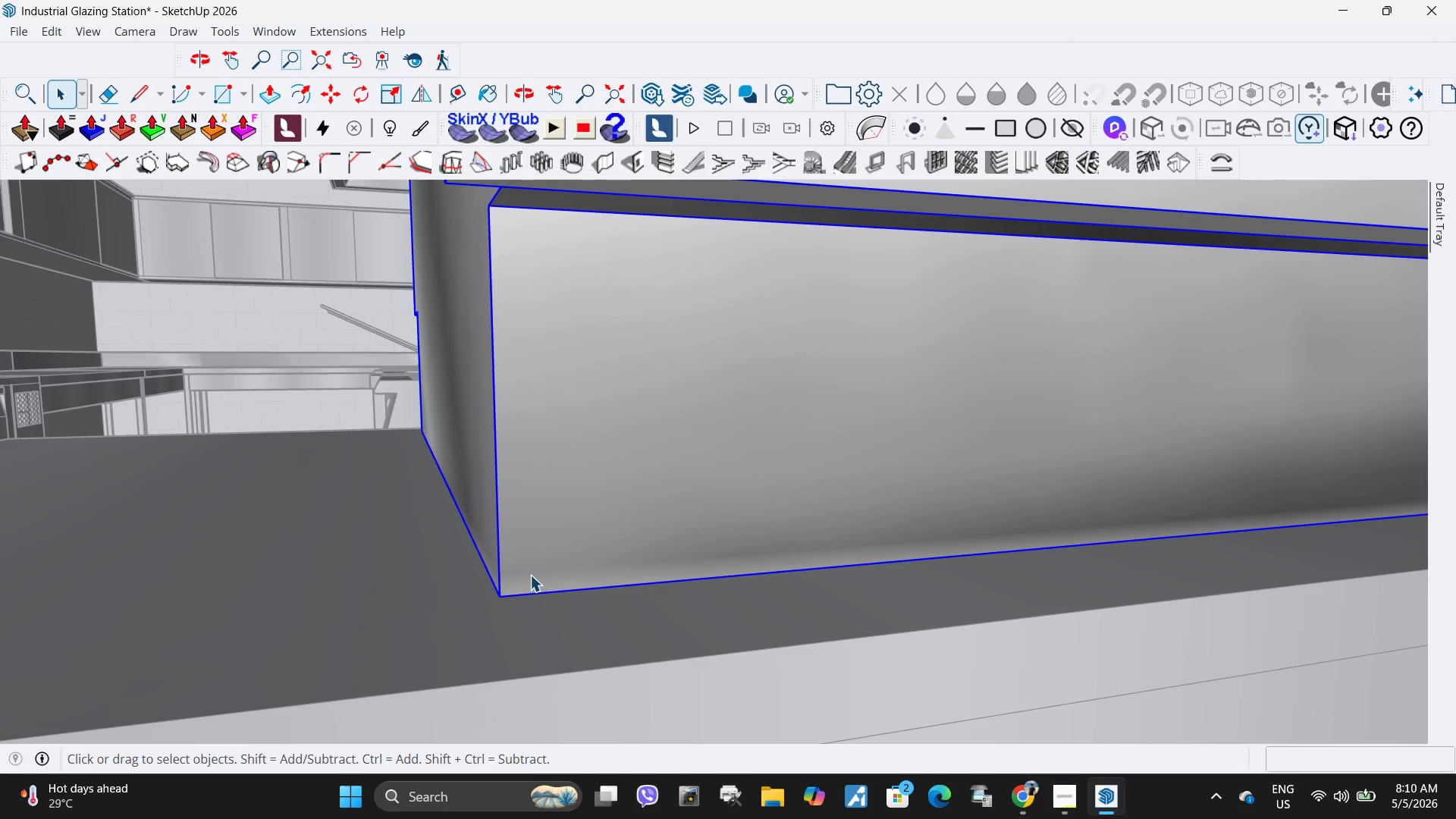 
double_click([530, 575])
 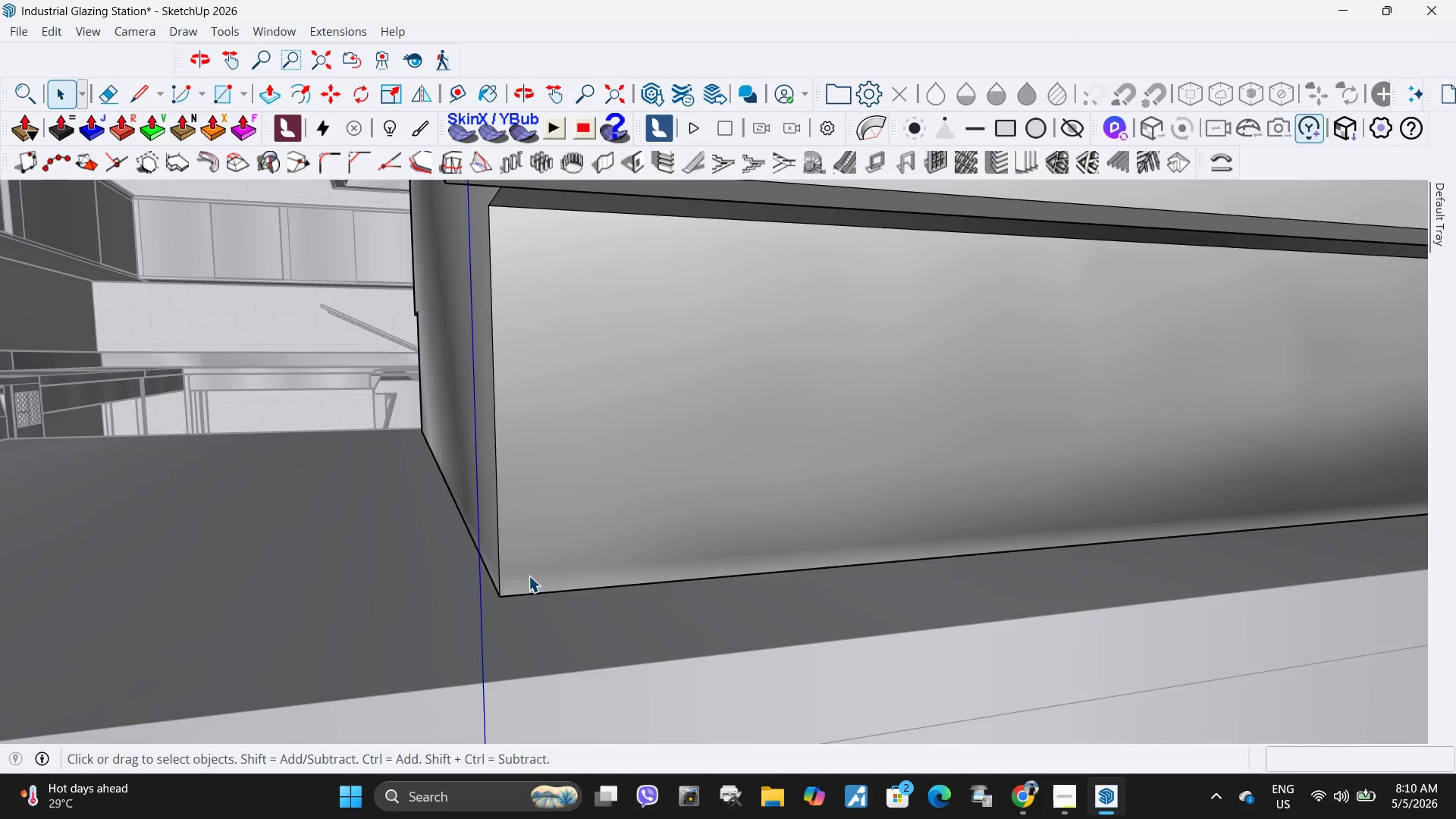 
scroll: coordinate [529, 576], scroll_direction: up, amount: 5.0
 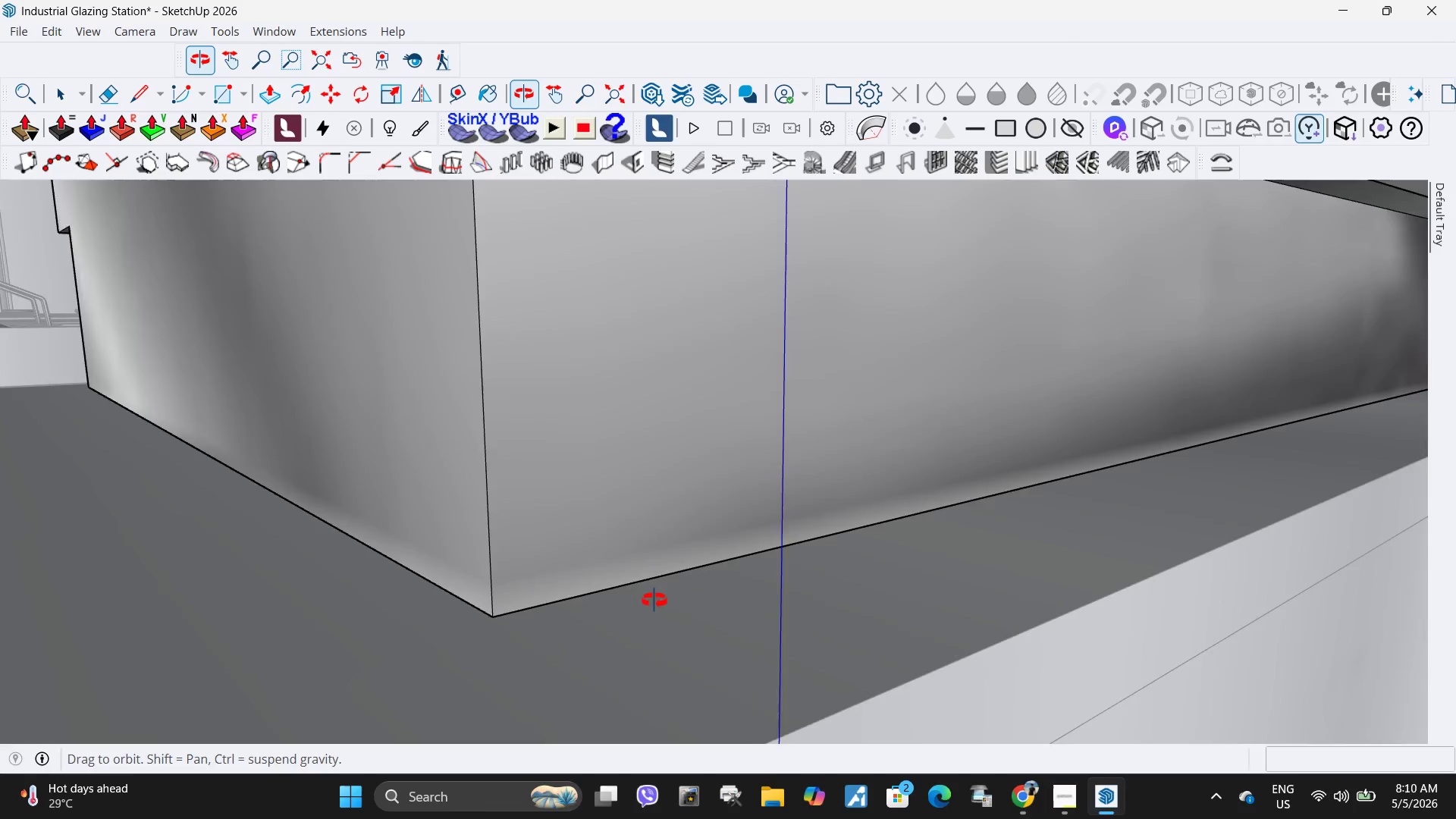 
scroll: coordinate [614, 604], scroll_direction: down, amount: 6.0
 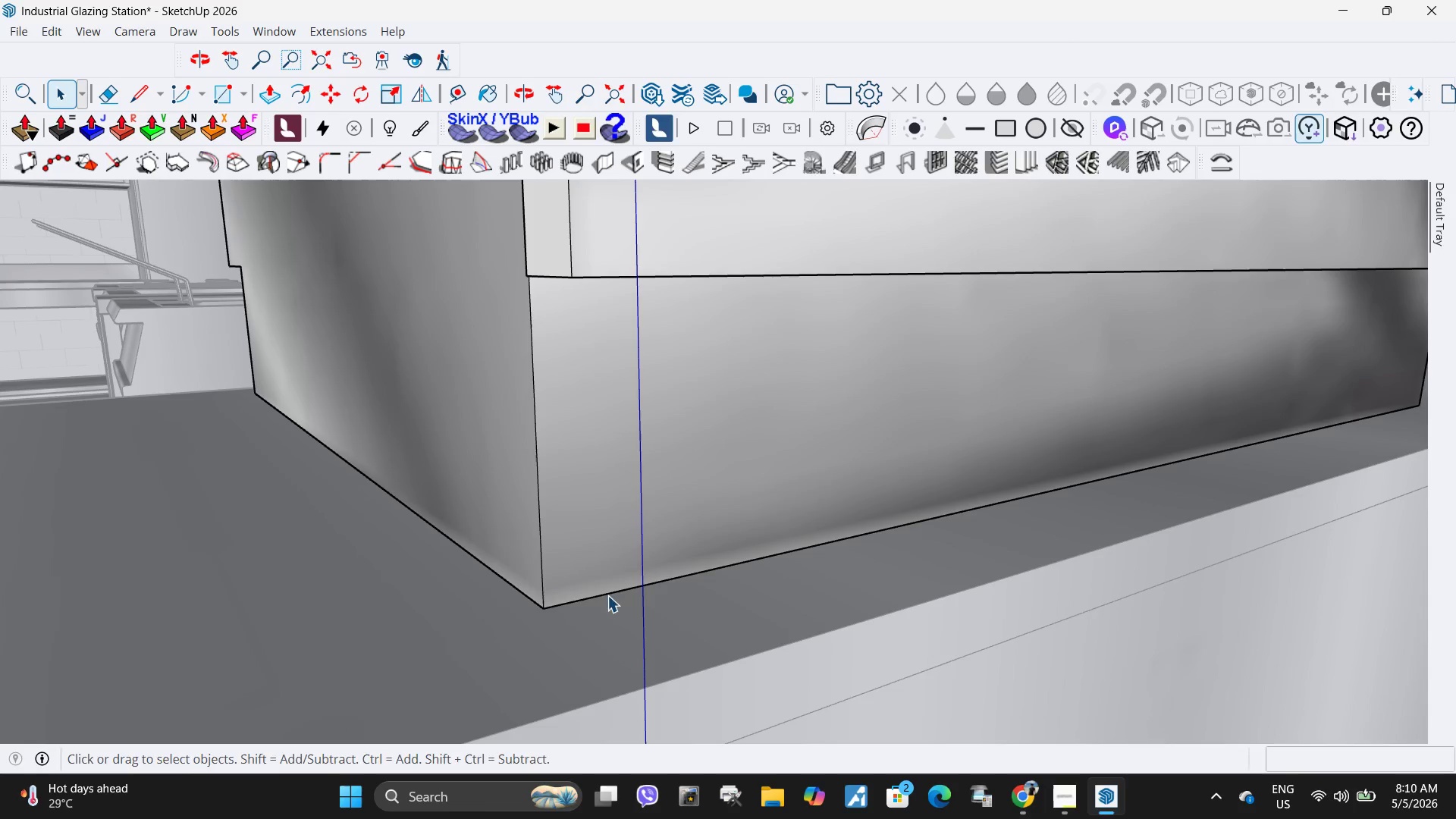 
key(L)
 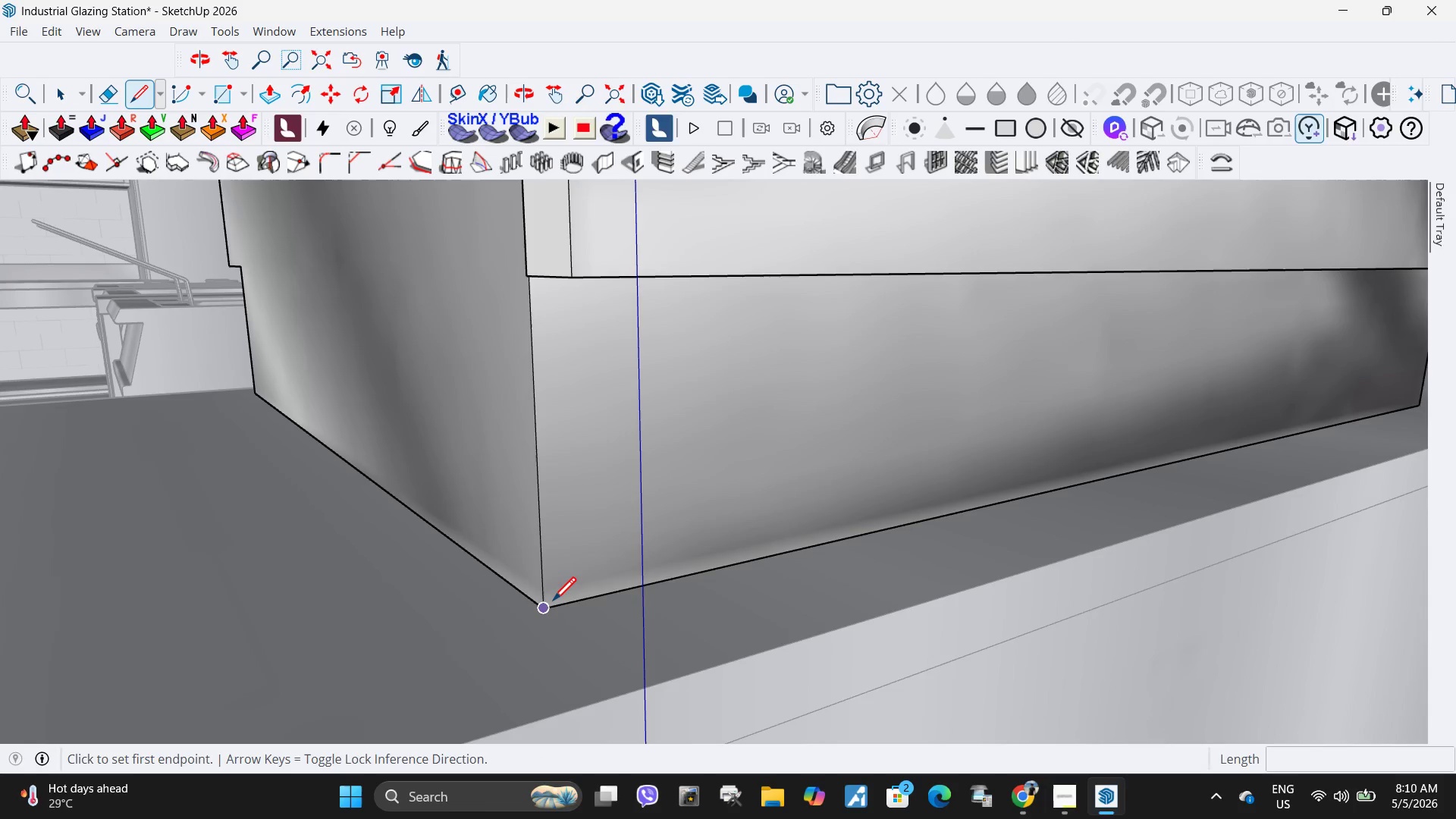 
left_click([551, 604])
 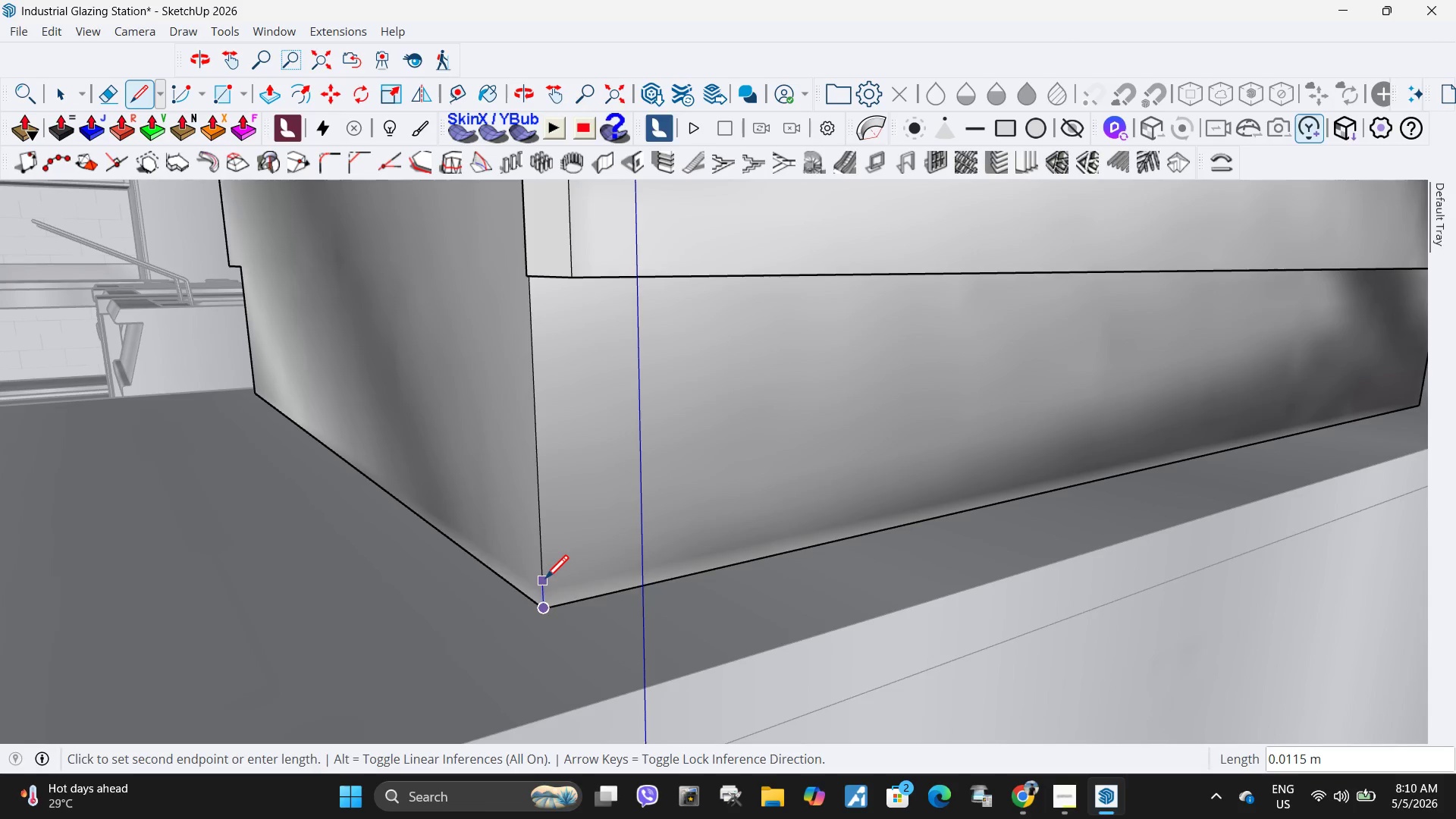 
left_click([545, 581])
 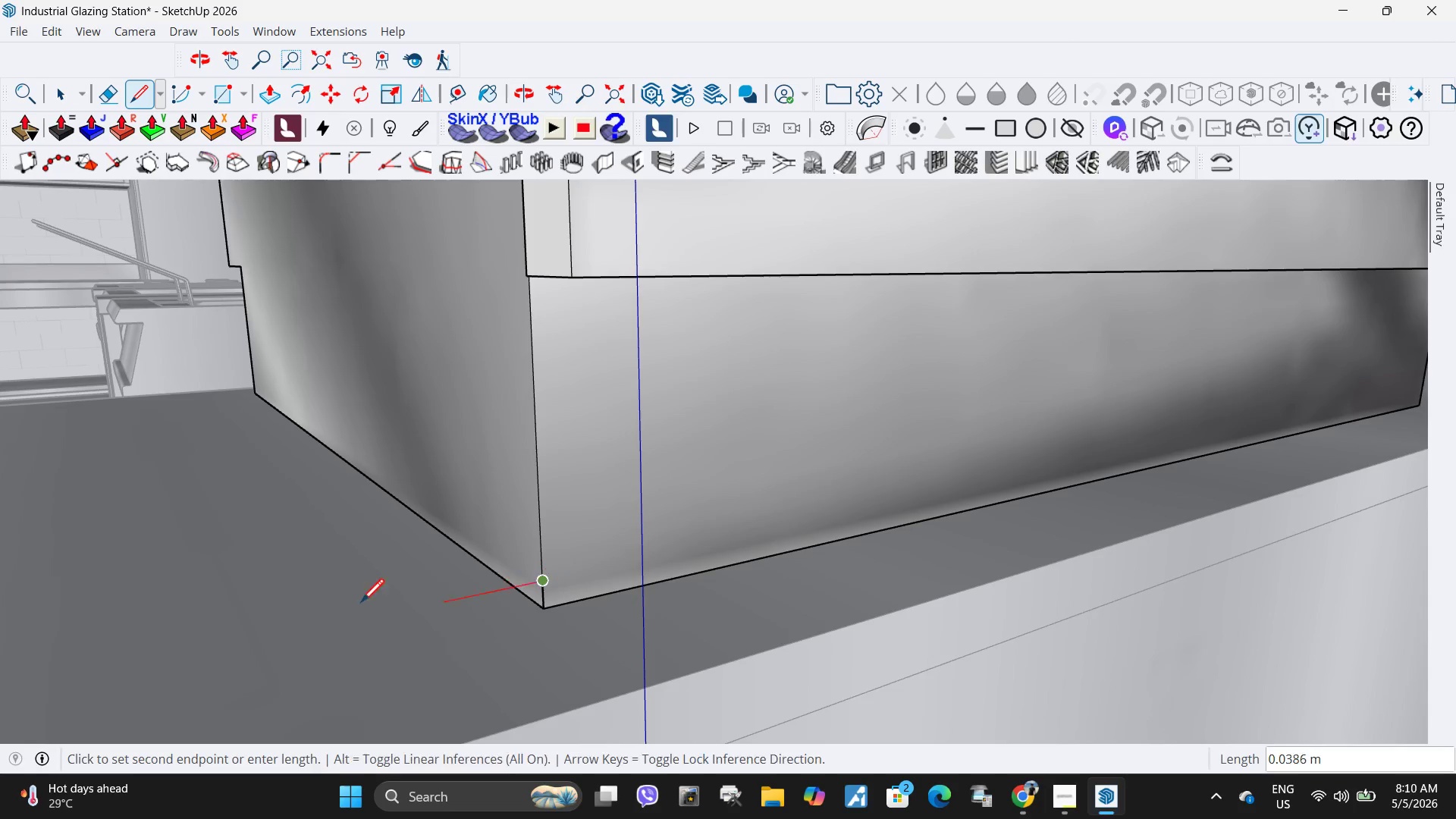 
scroll: coordinate [413, 607], scroll_direction: down, amount: 9.0
 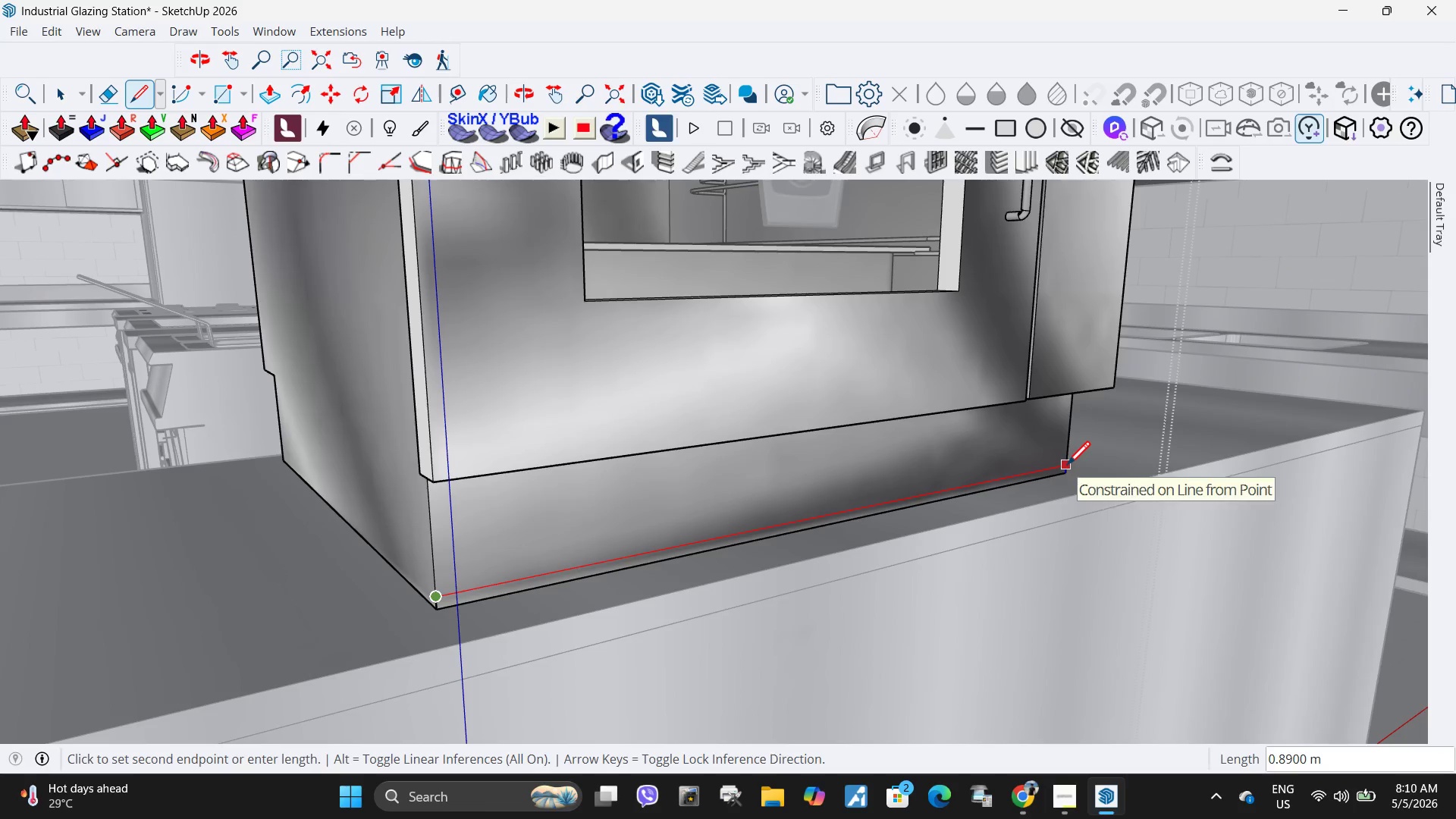 
left_click([1067, 467])
 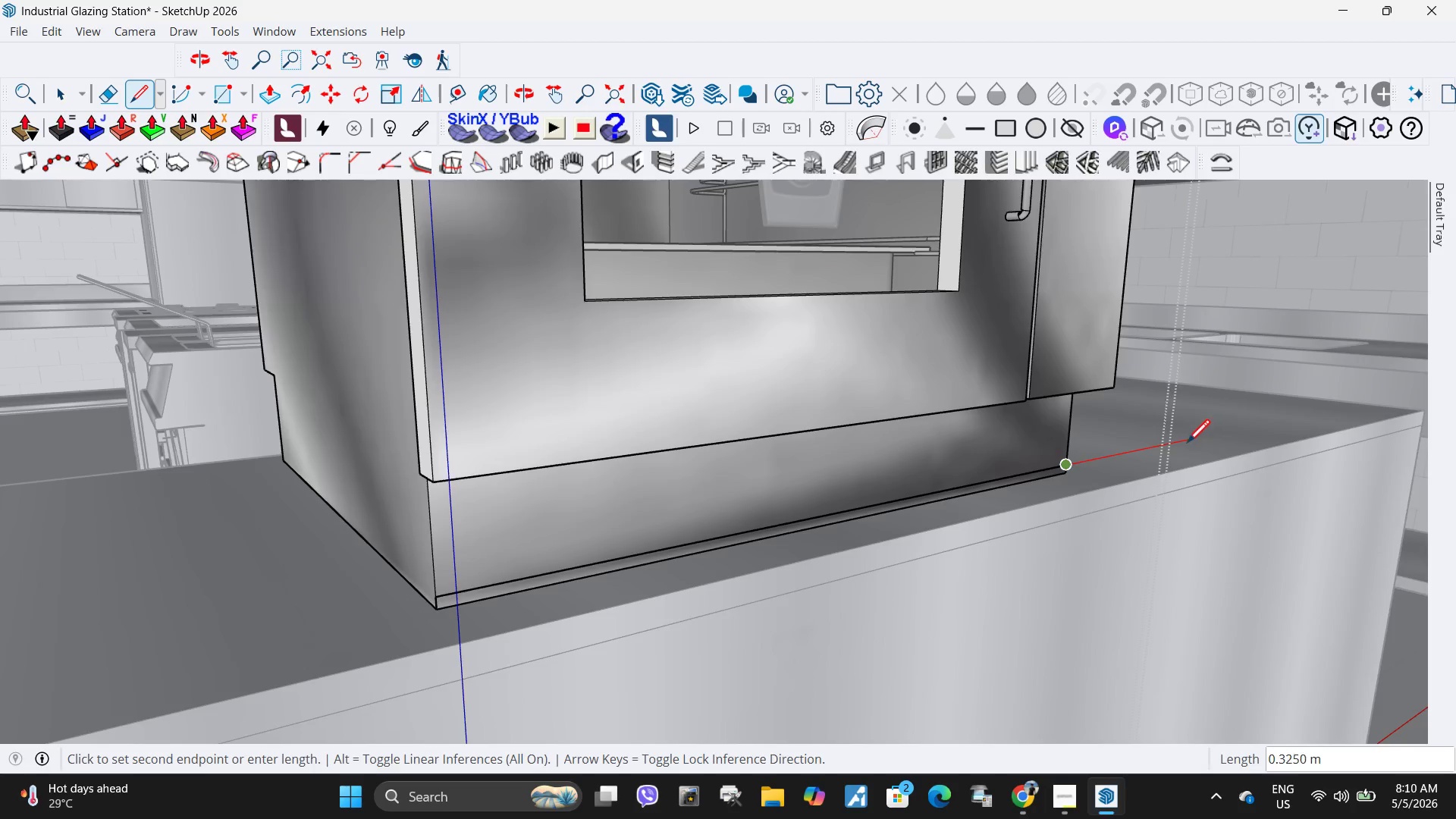 
key(Escape)
 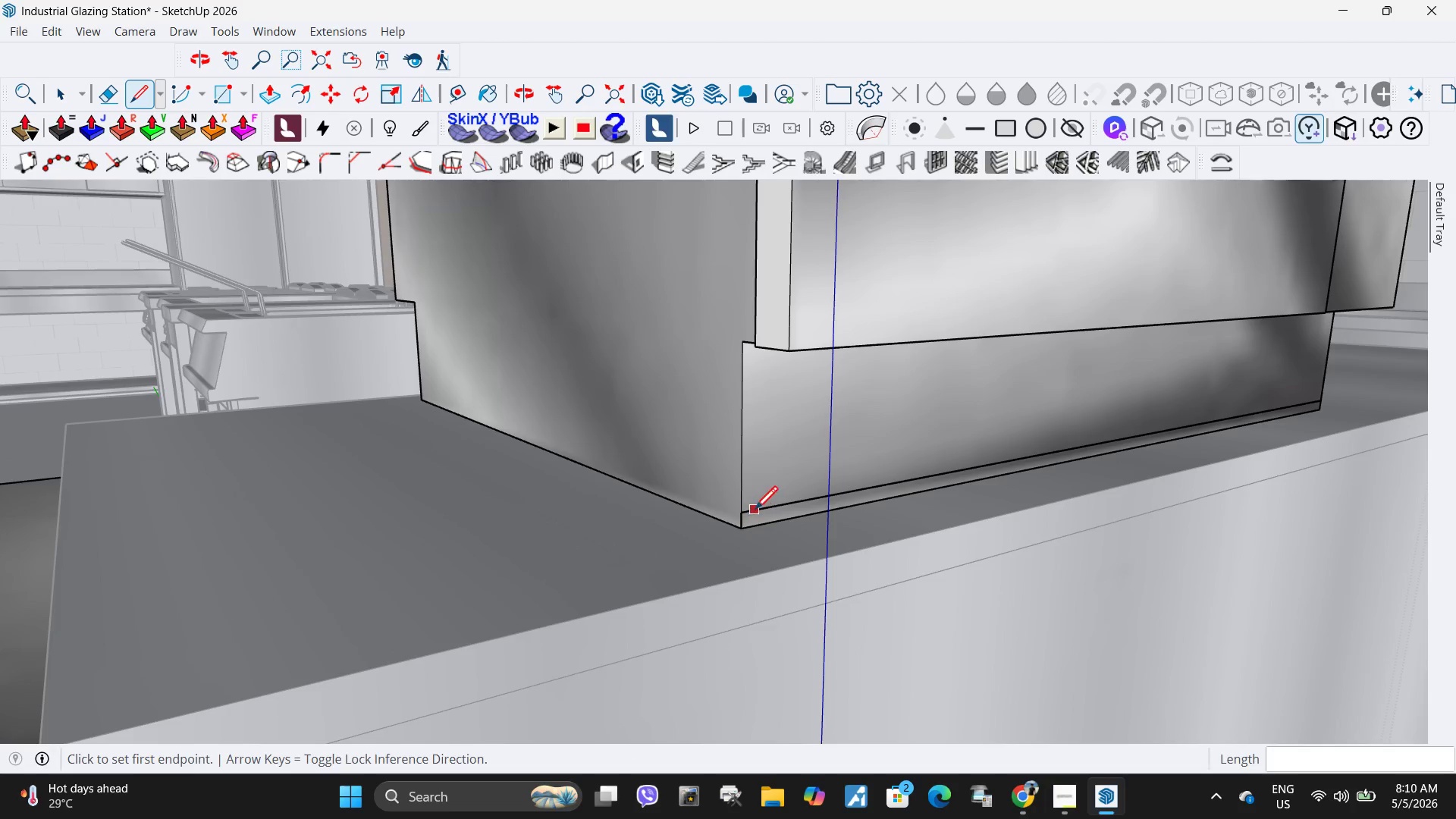 
scroll: coordinate [686, 579], scroll_direction: up, amount: 4.0
 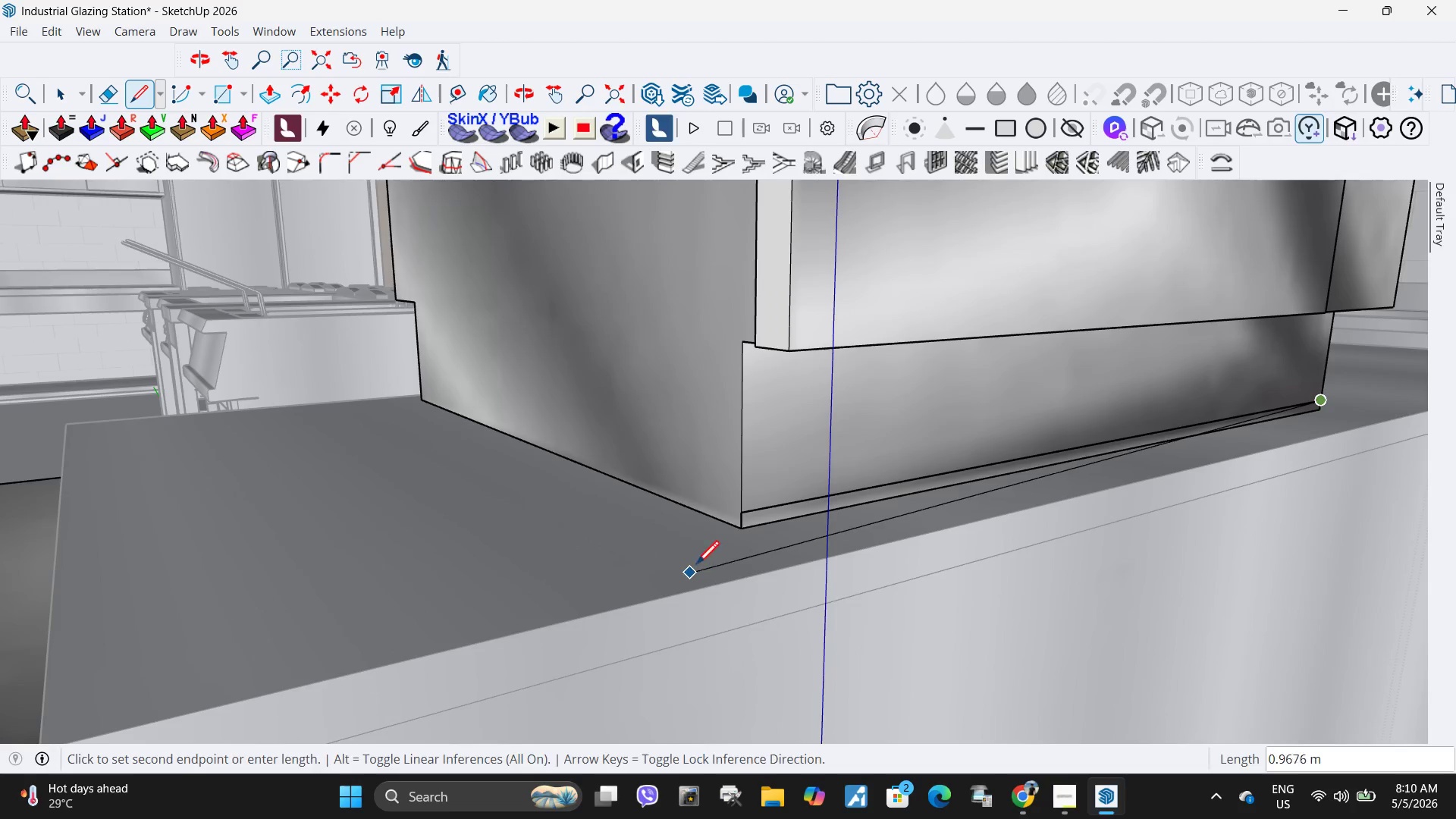 
key(Space)
 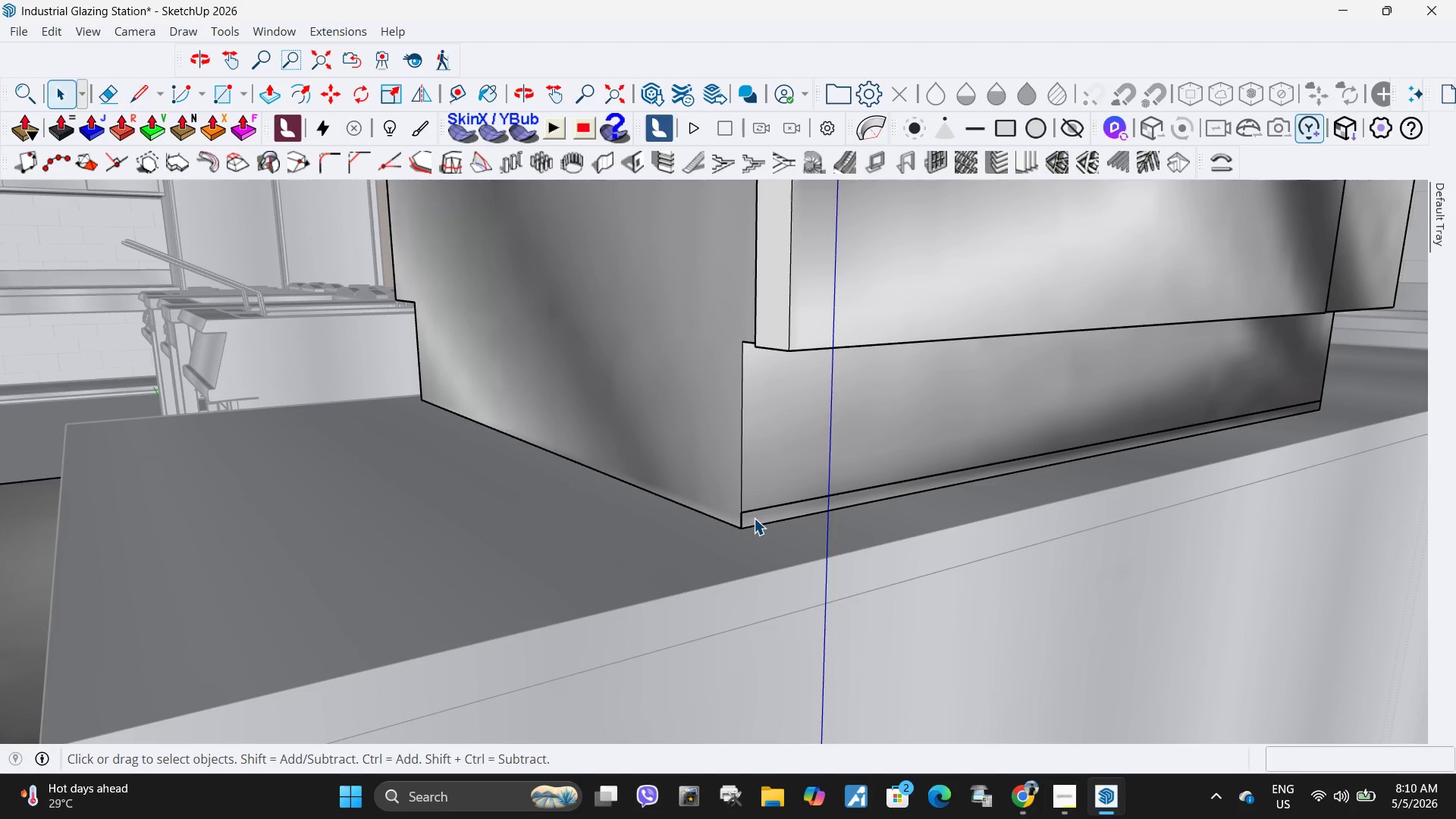 
left_click([754, 518])
 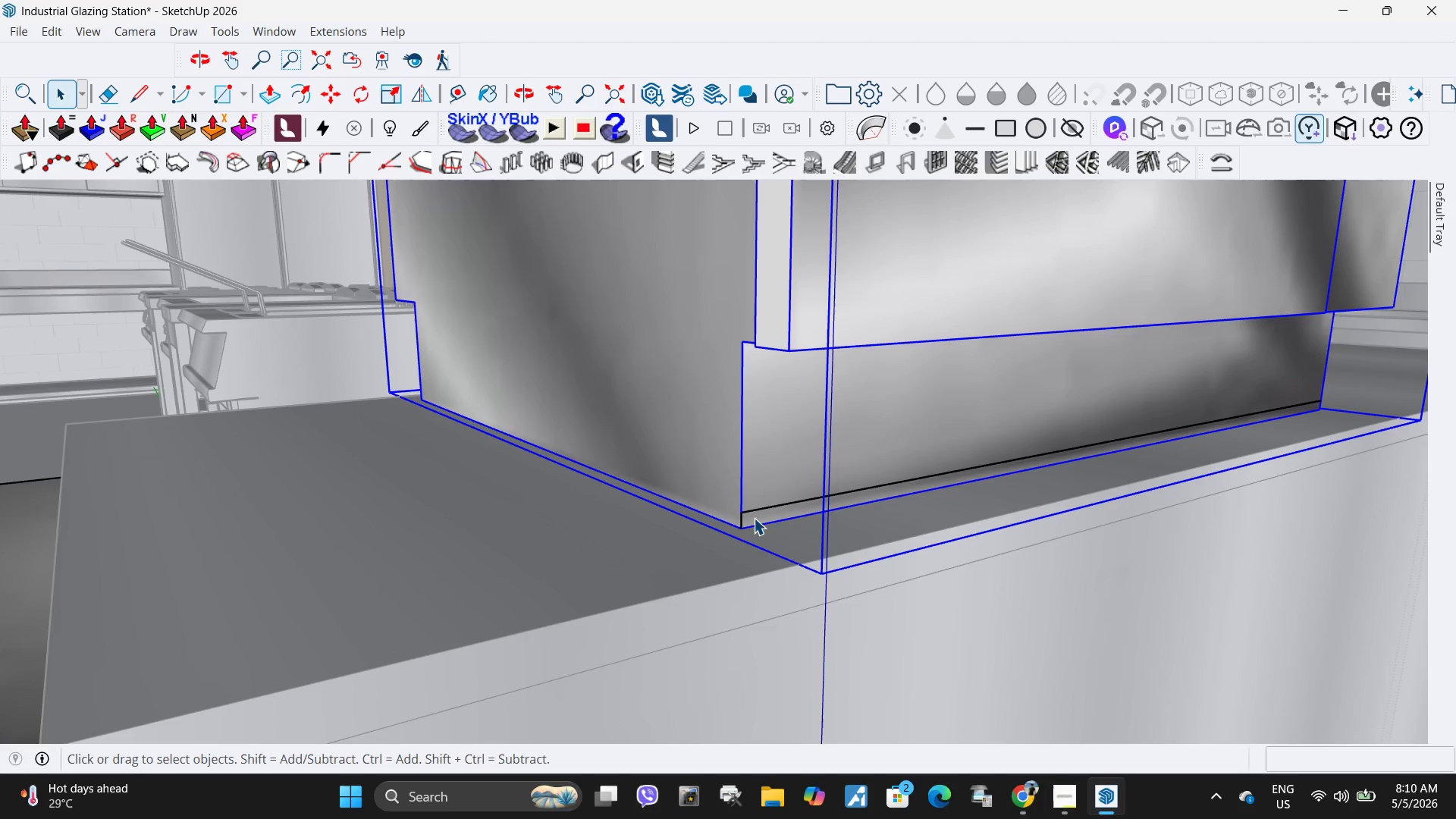 
double_click([754, 518])
 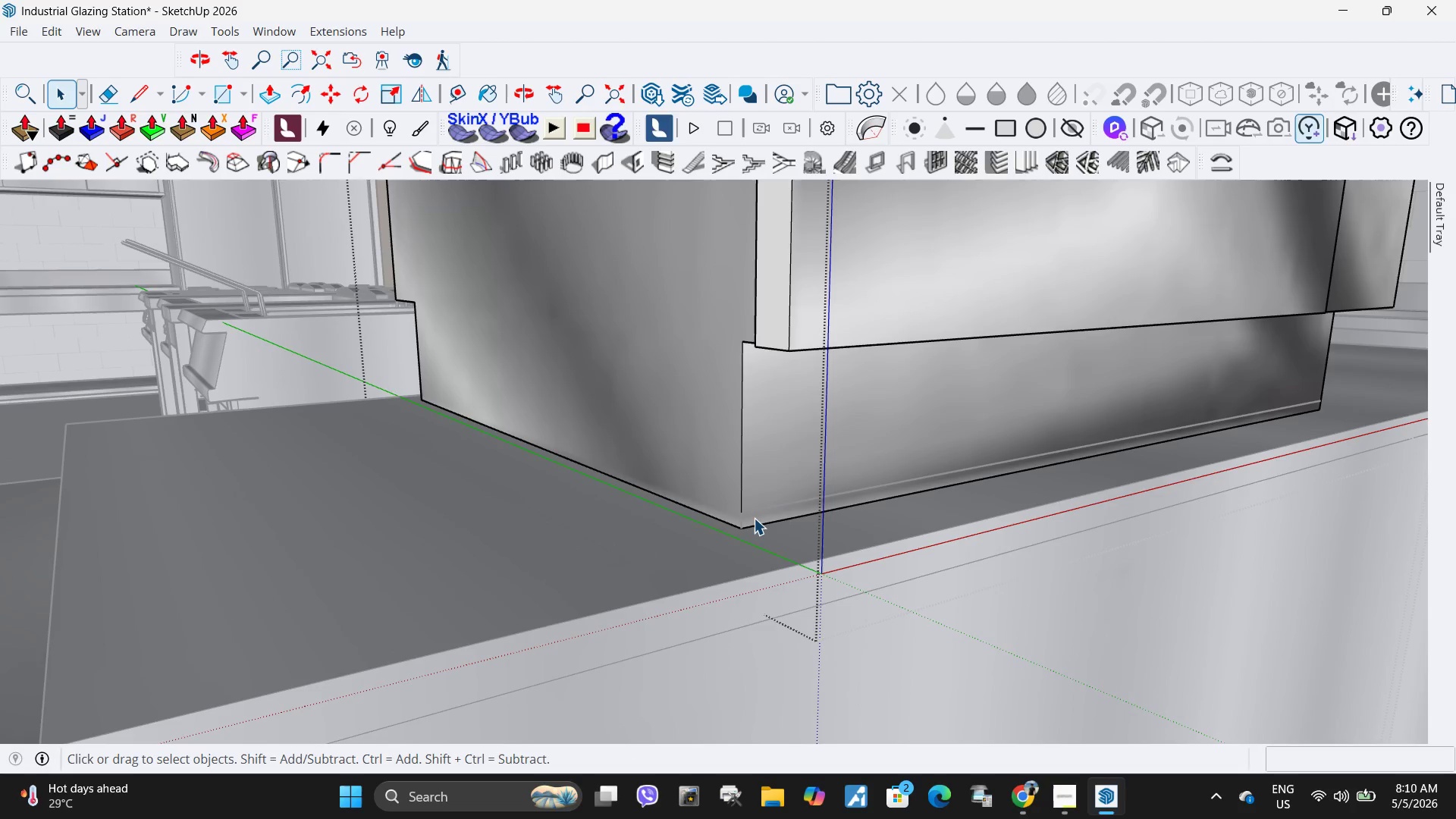 
triple_click([754, 518])
 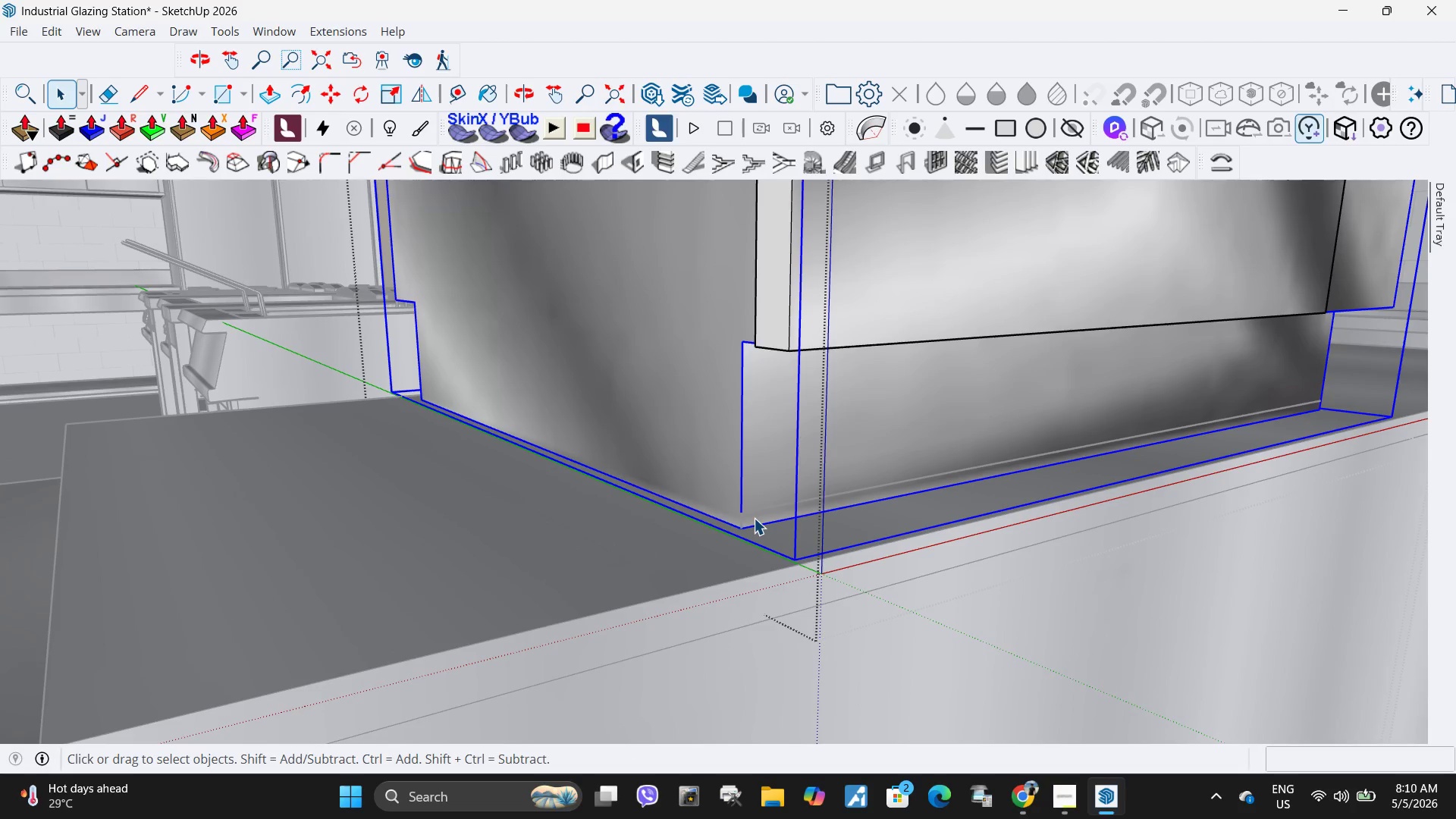 
key(Escape)
 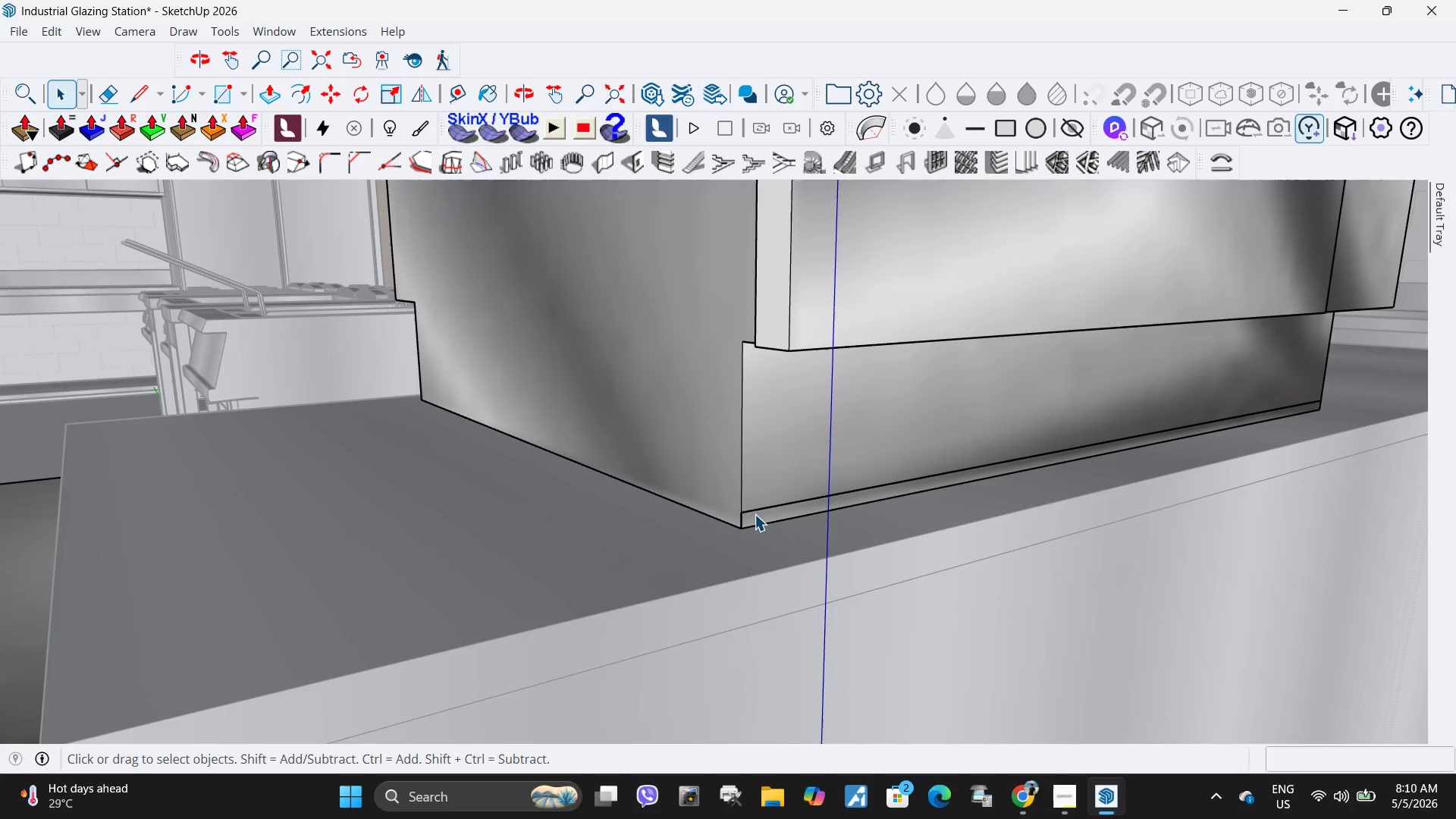 
left_click([755, 513])
 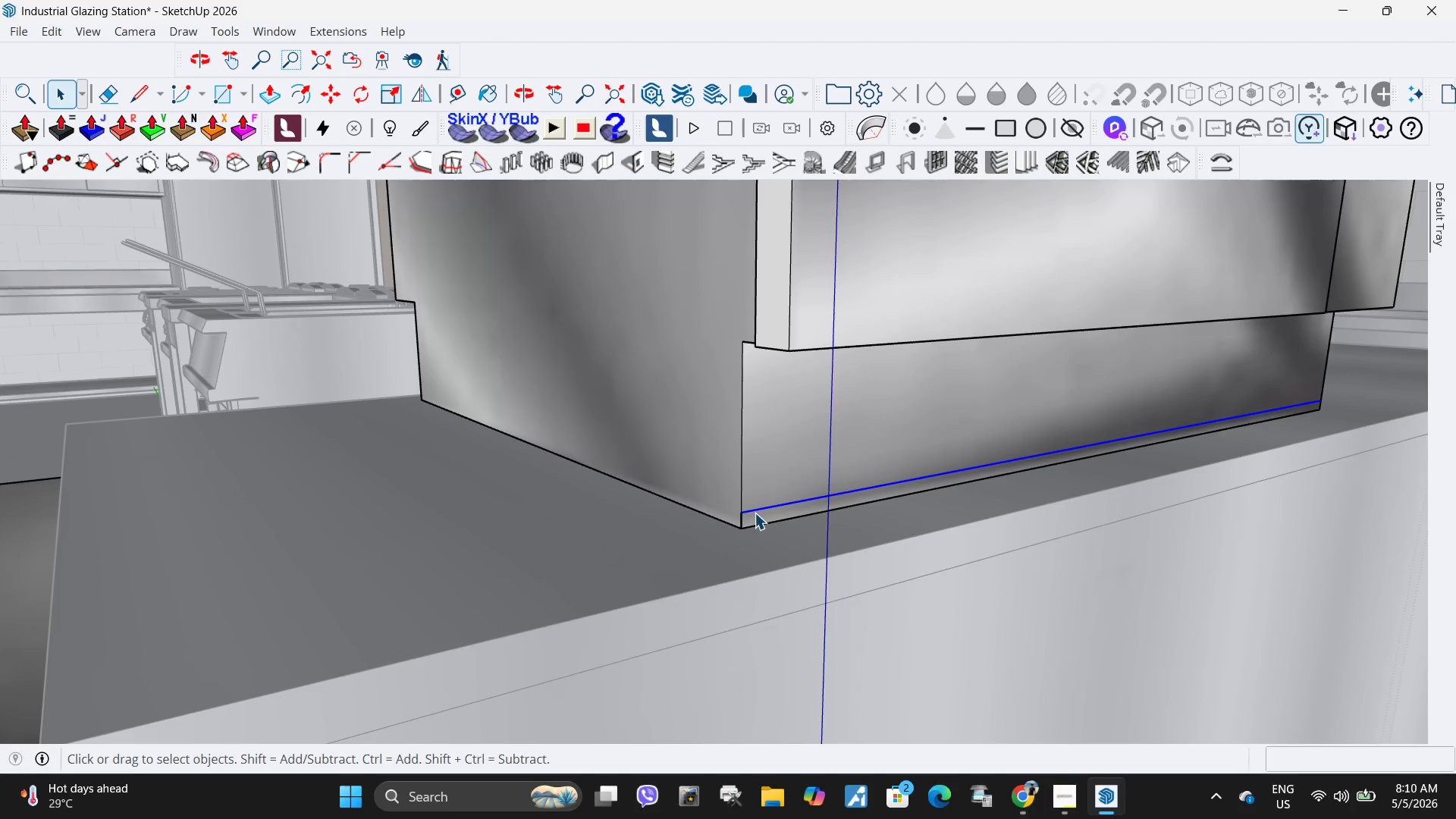 
key(Delete)
 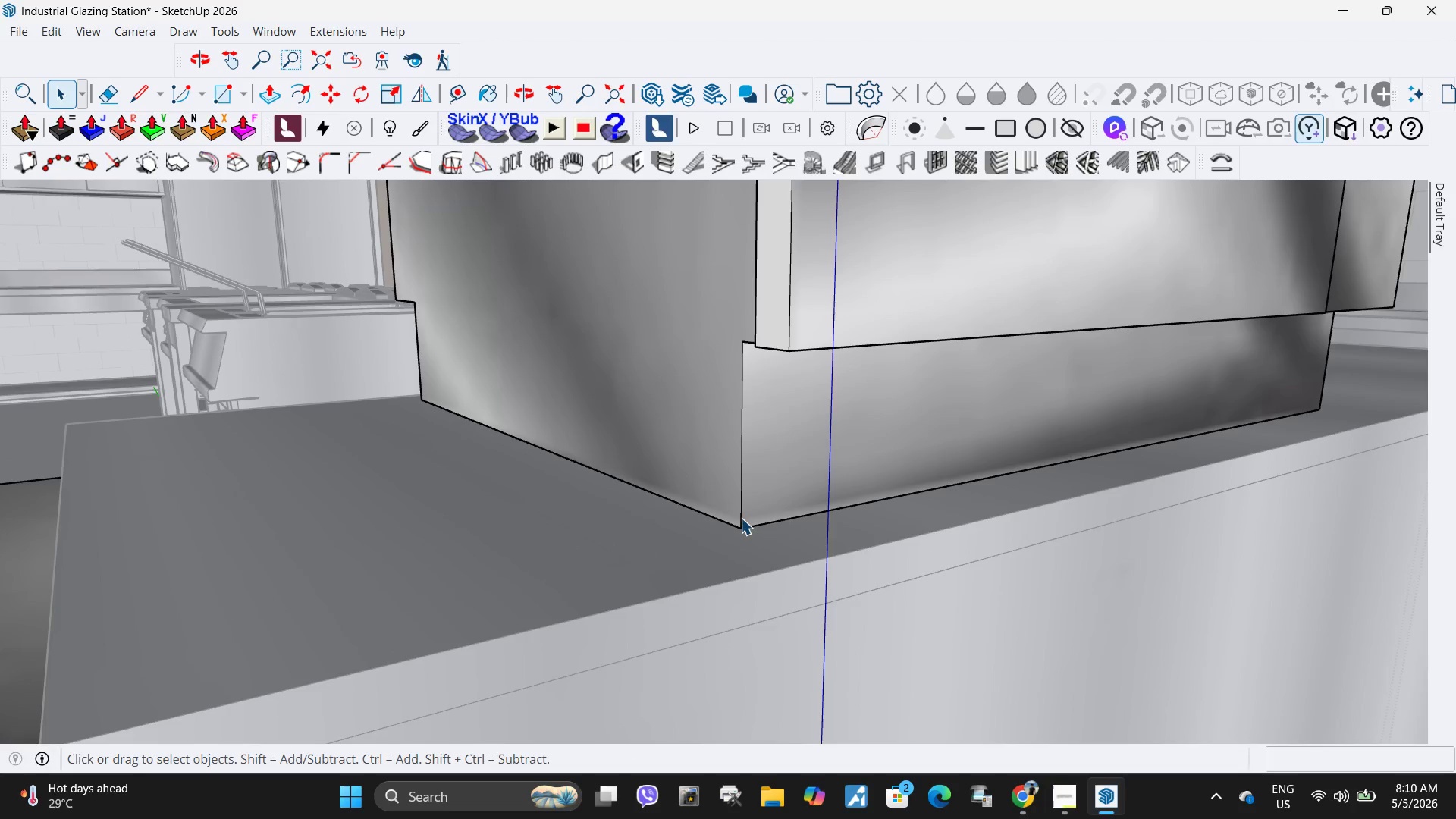 
left_click([741, 518])
 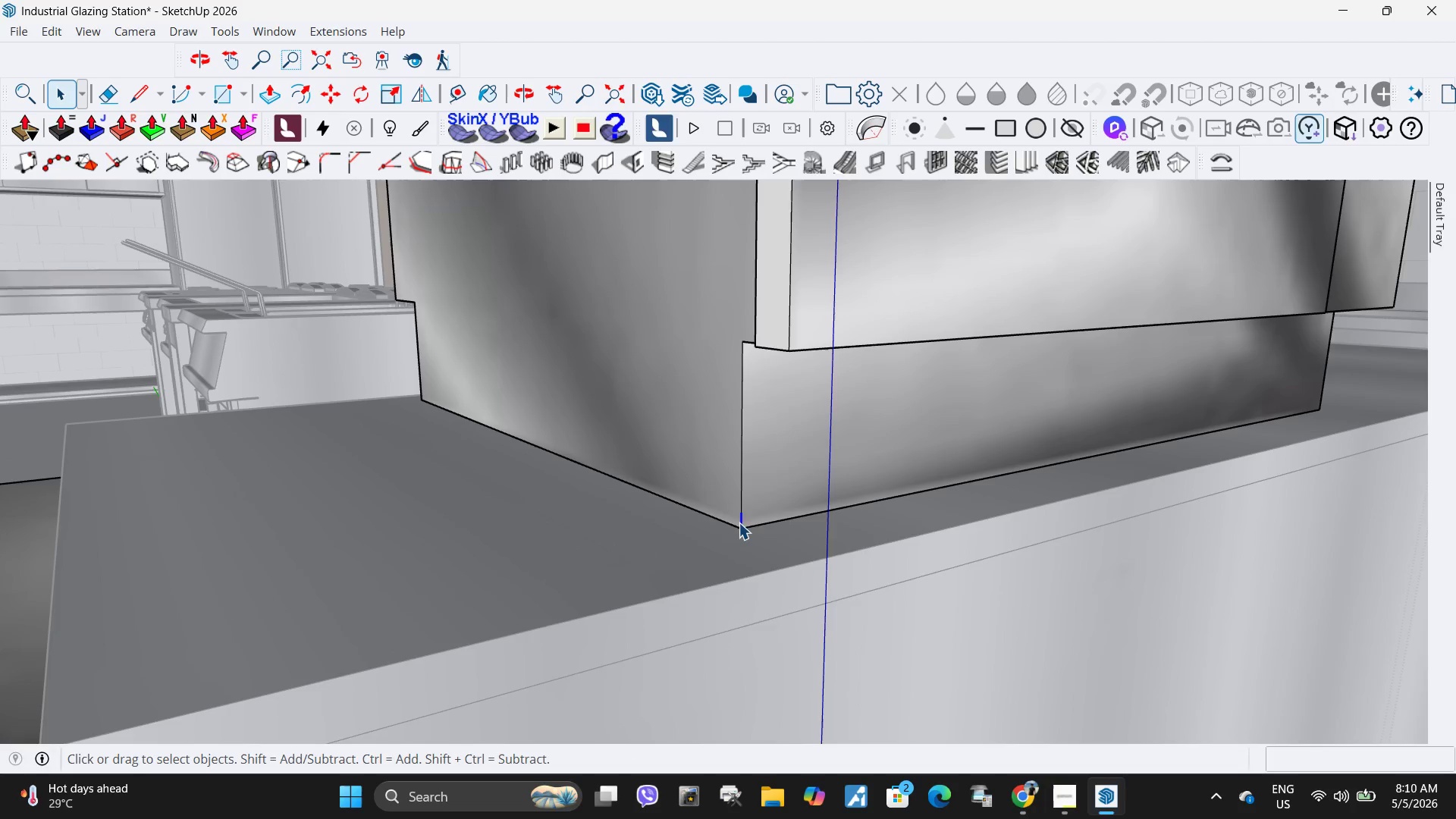 
key(Delete)
 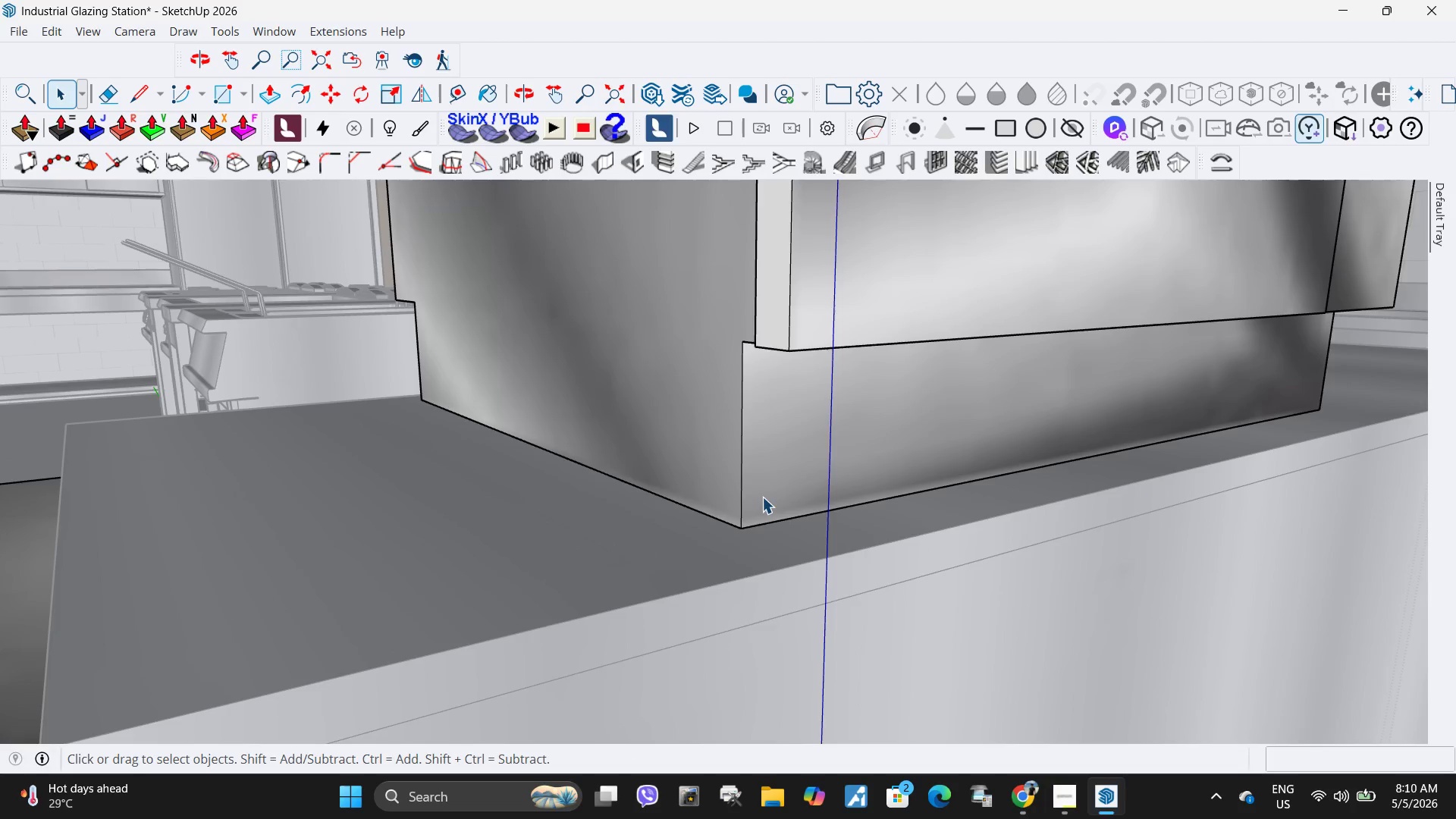 
double_click([761, 496])
 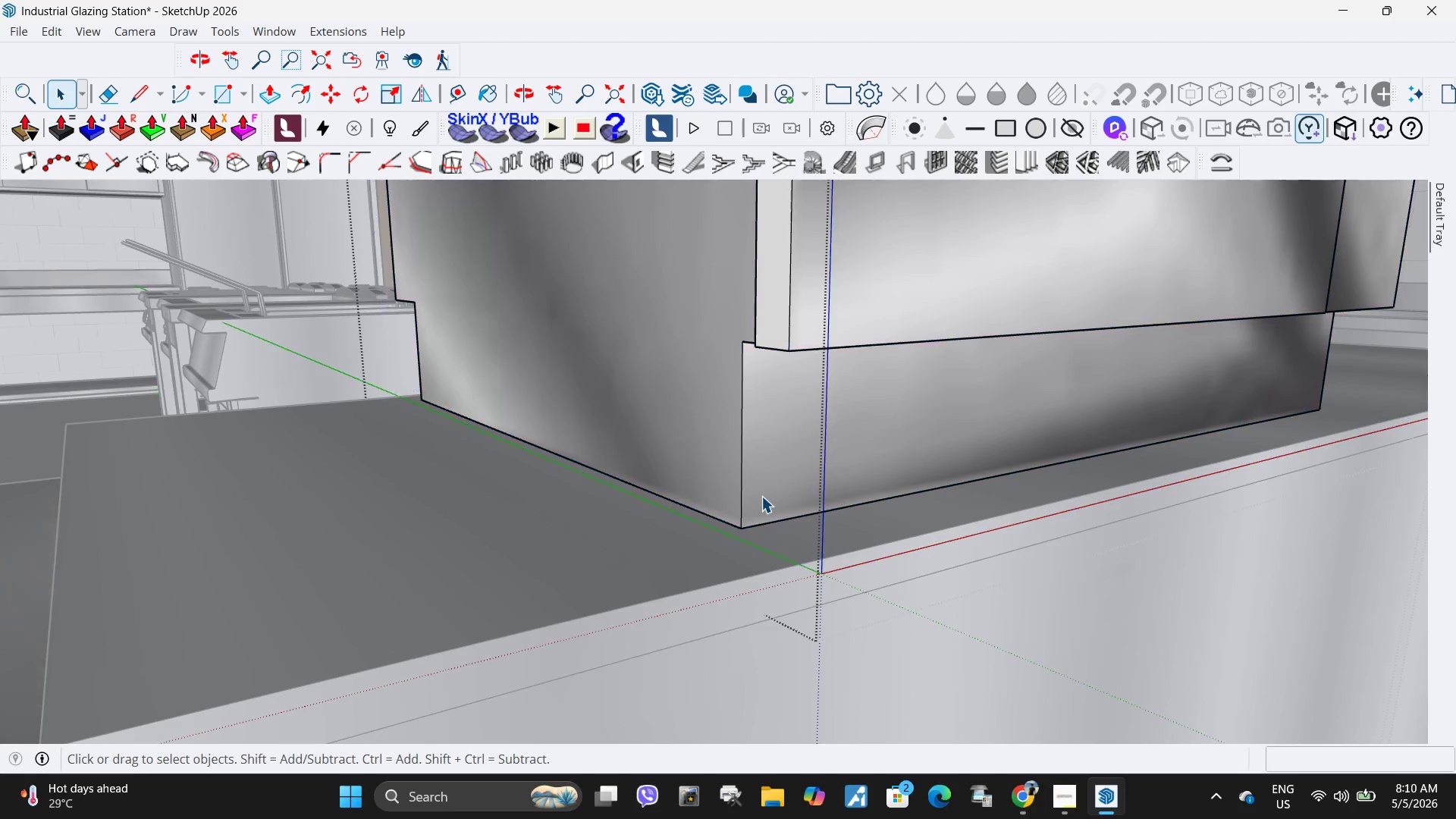 
triple_click([761, 496])
 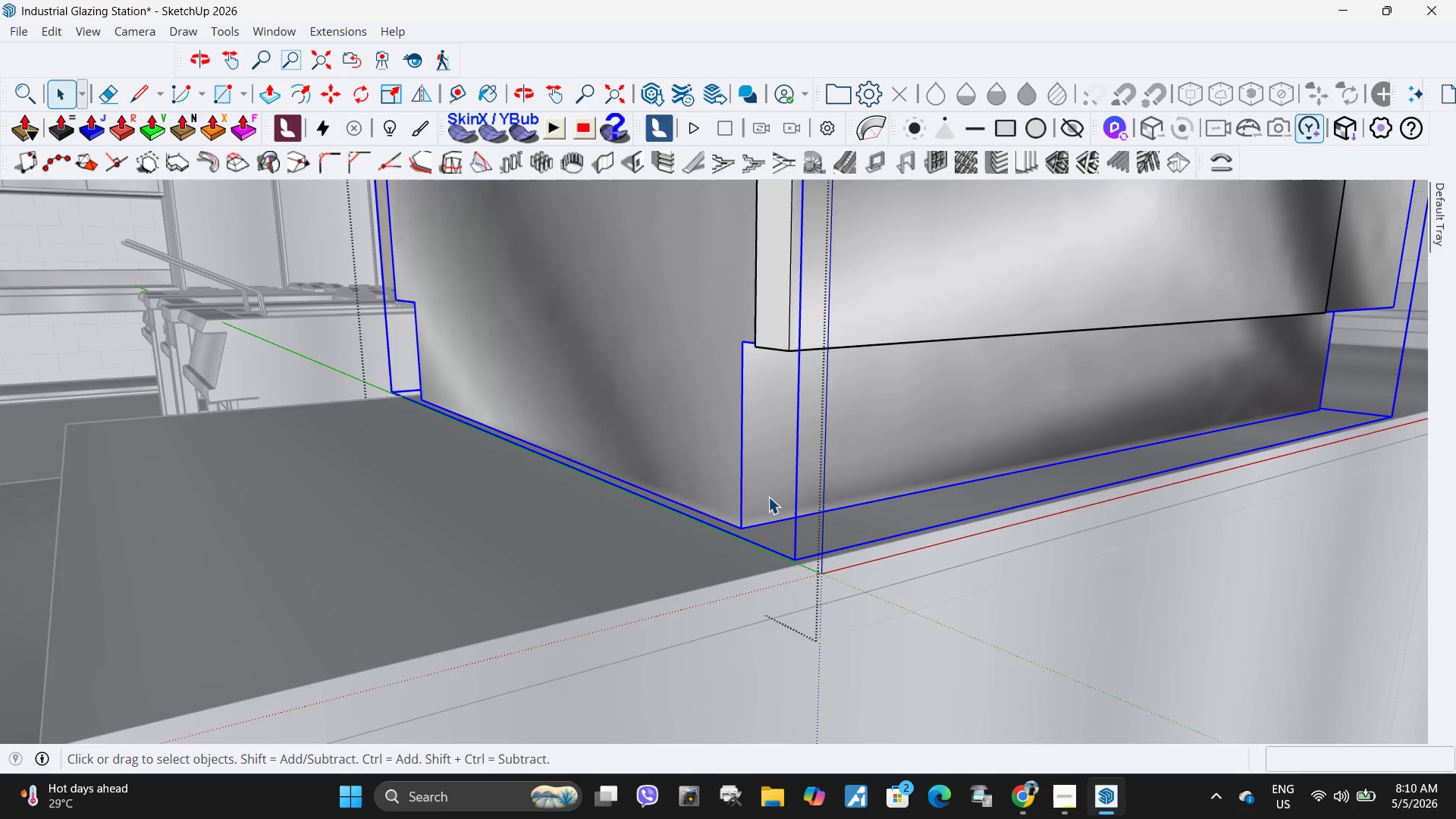 
double_click([768, 497])
 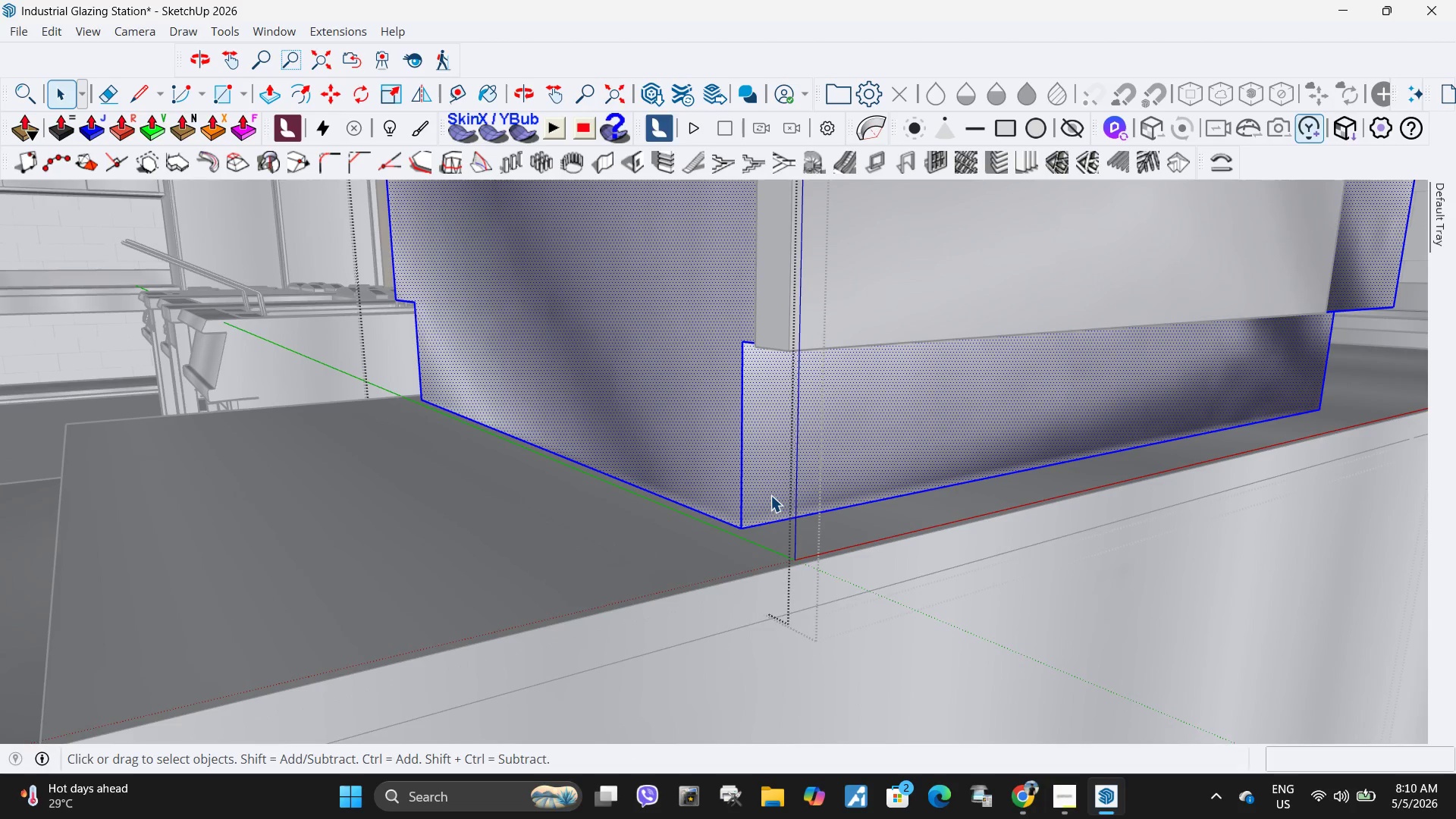 
key(L)
 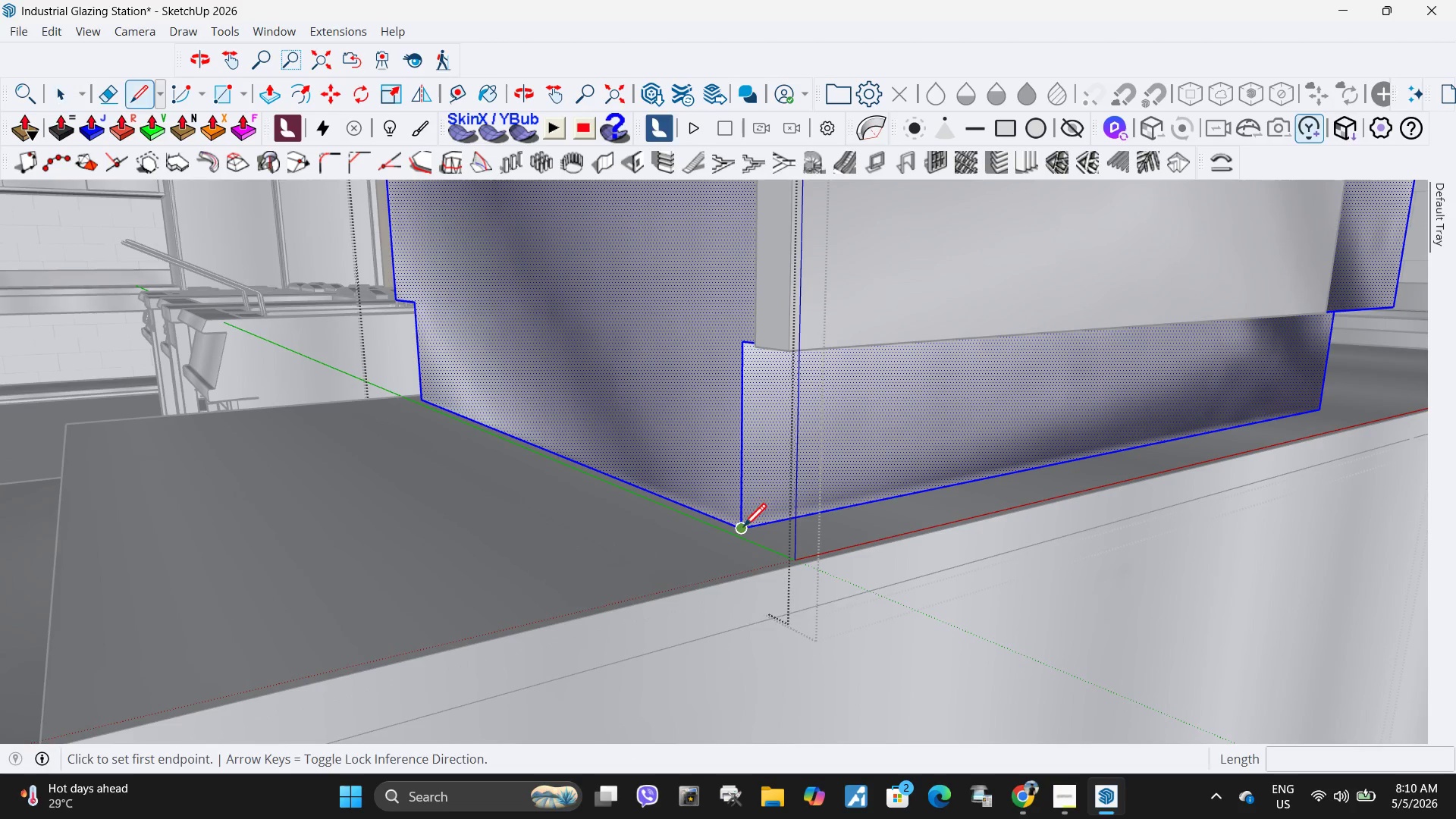 
left_click([743, 529])
 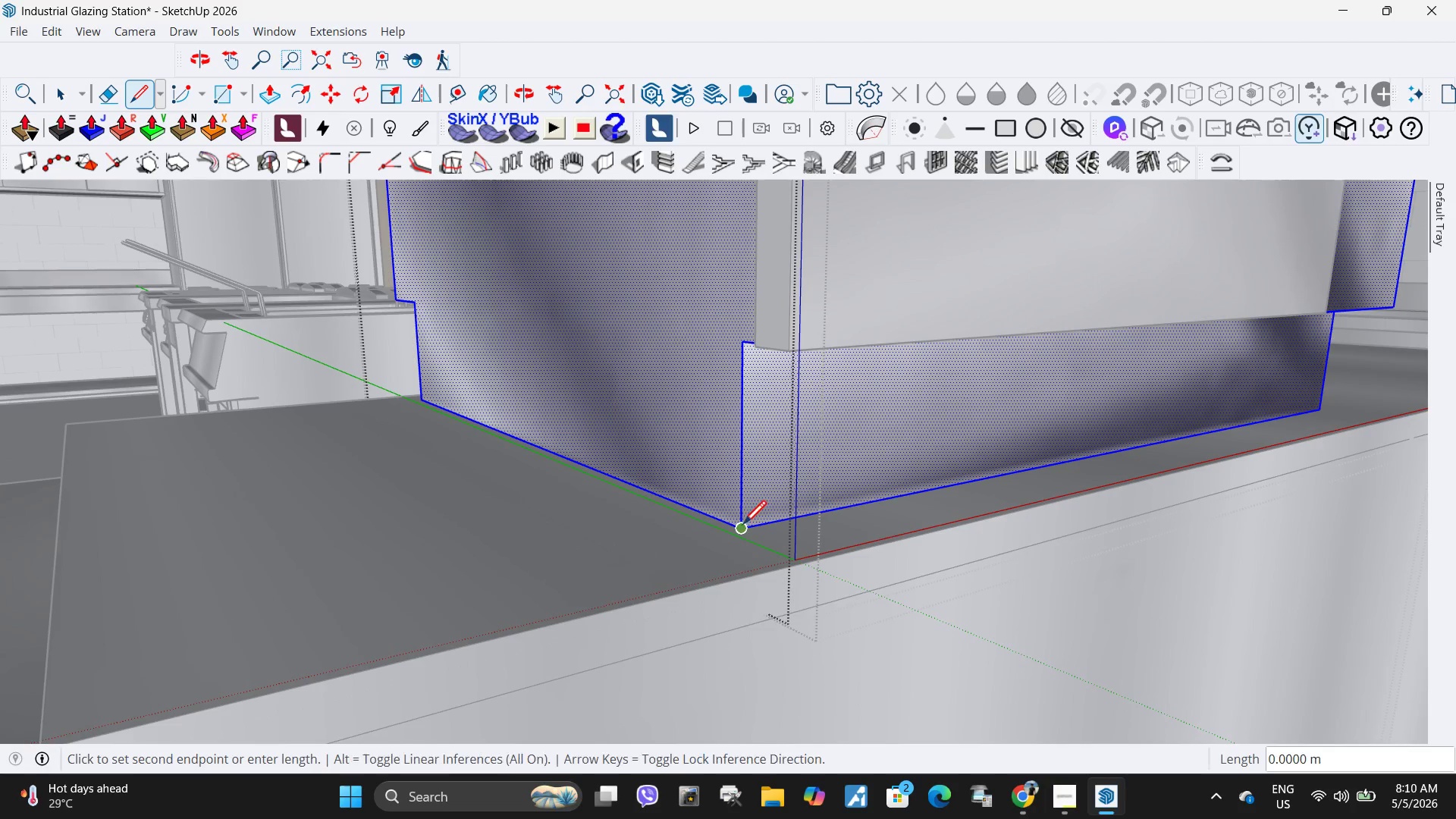 
scroll: coordinate [746, 522], scroll_direction: up, amount: 4.0
 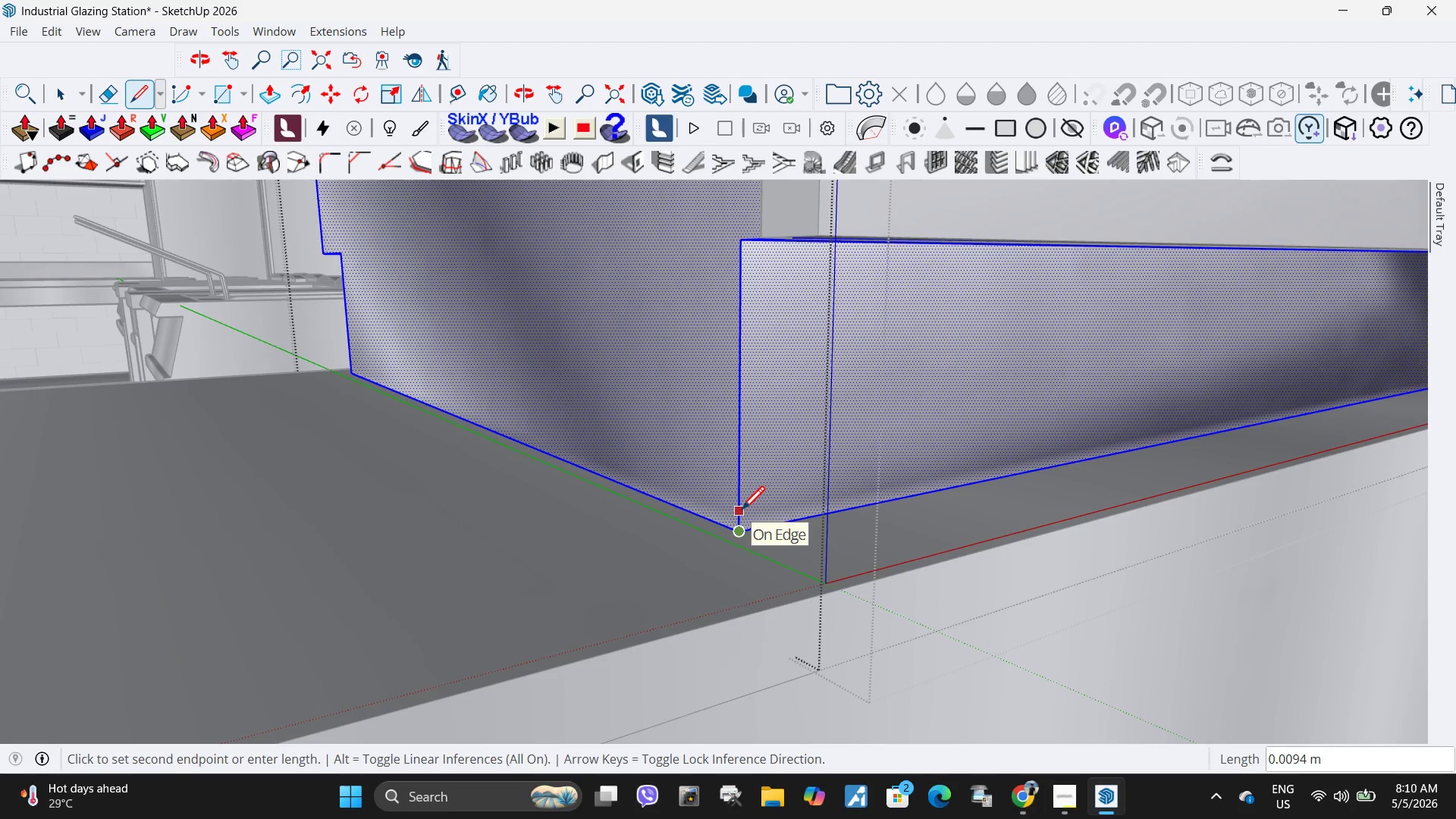 
left_click([742, 512])
 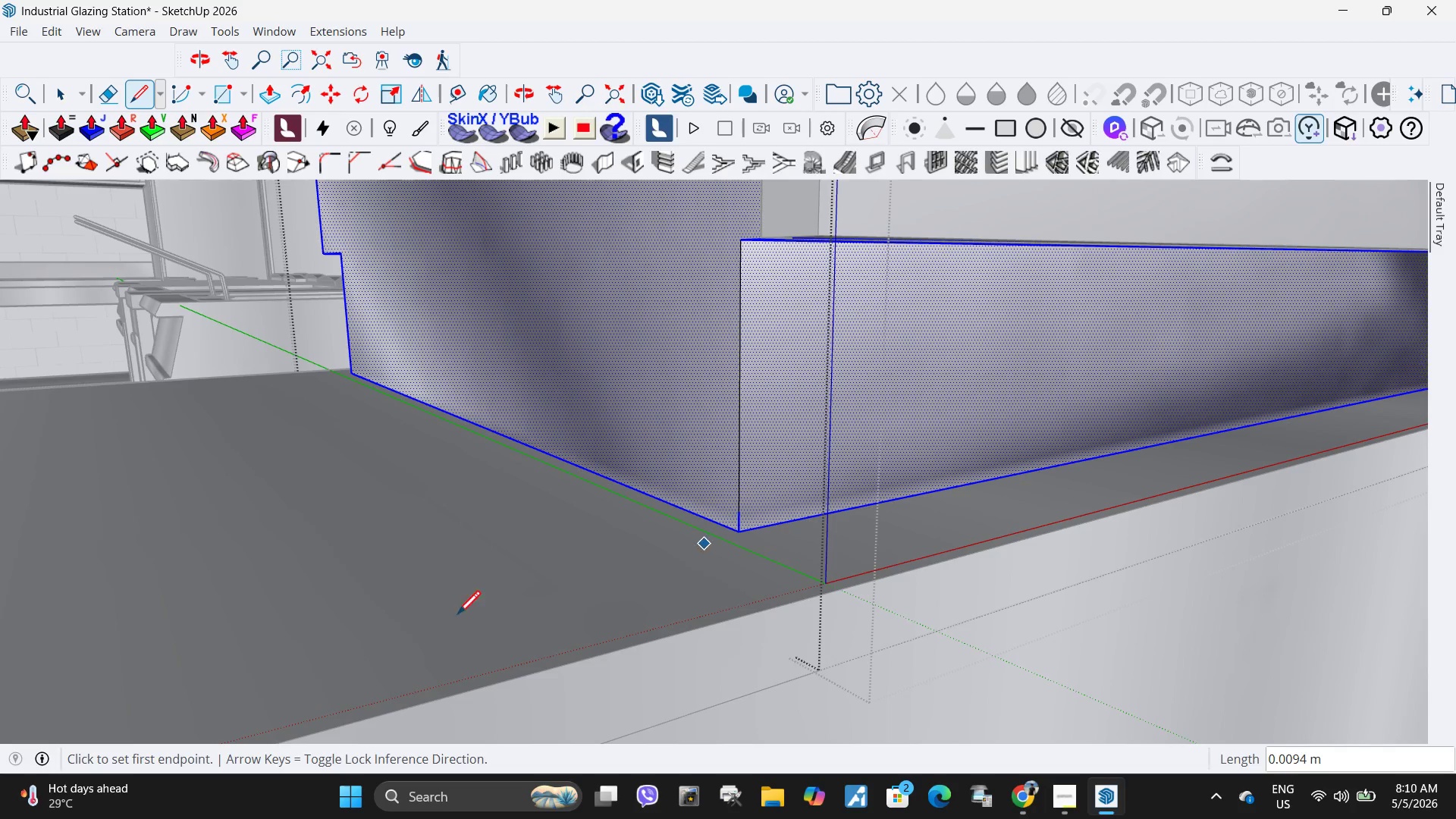 
scroll: coordinate [417, 617], scroll_direction: down, amount: 5.0
 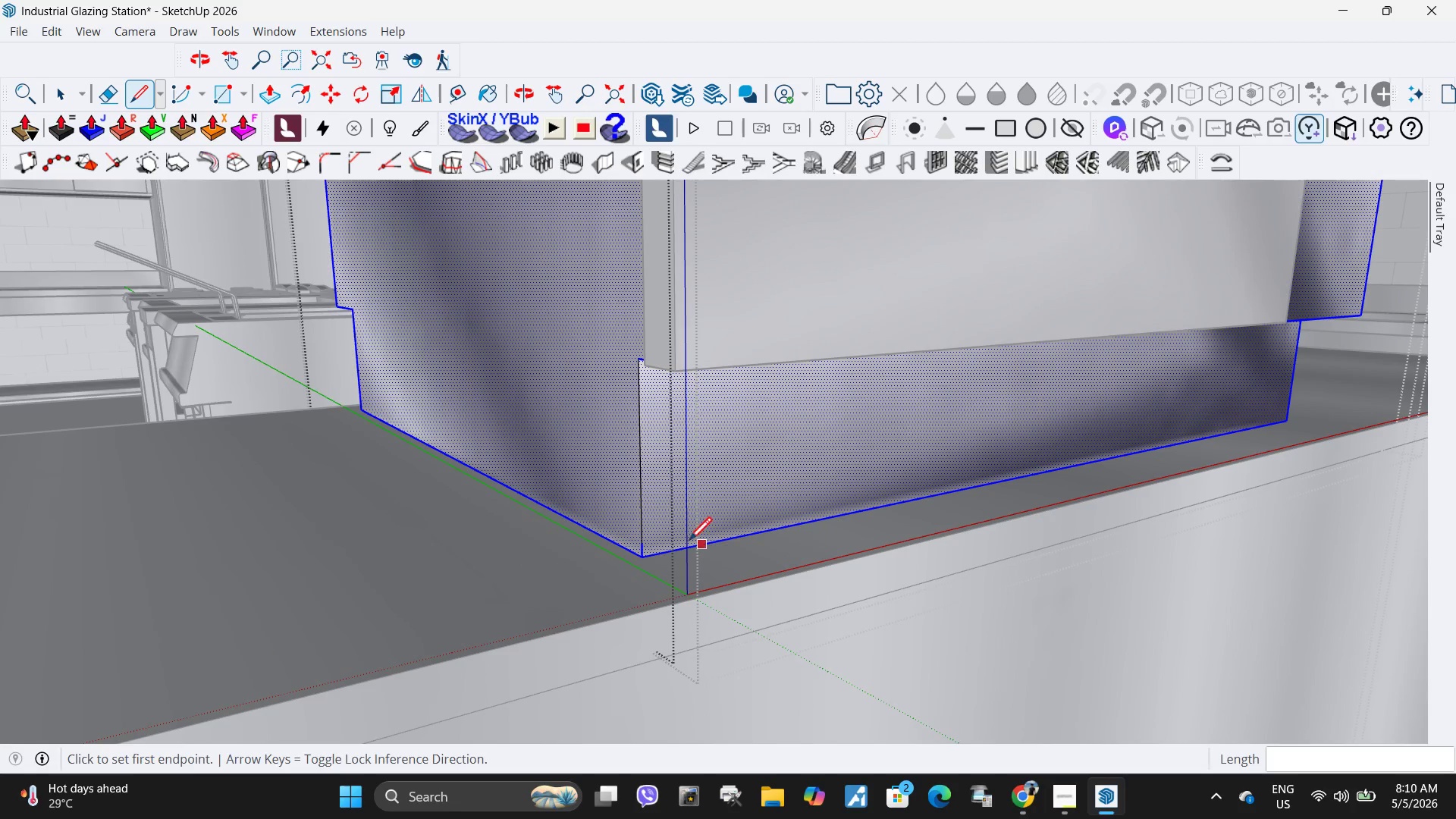 
left_click([642, 544])
 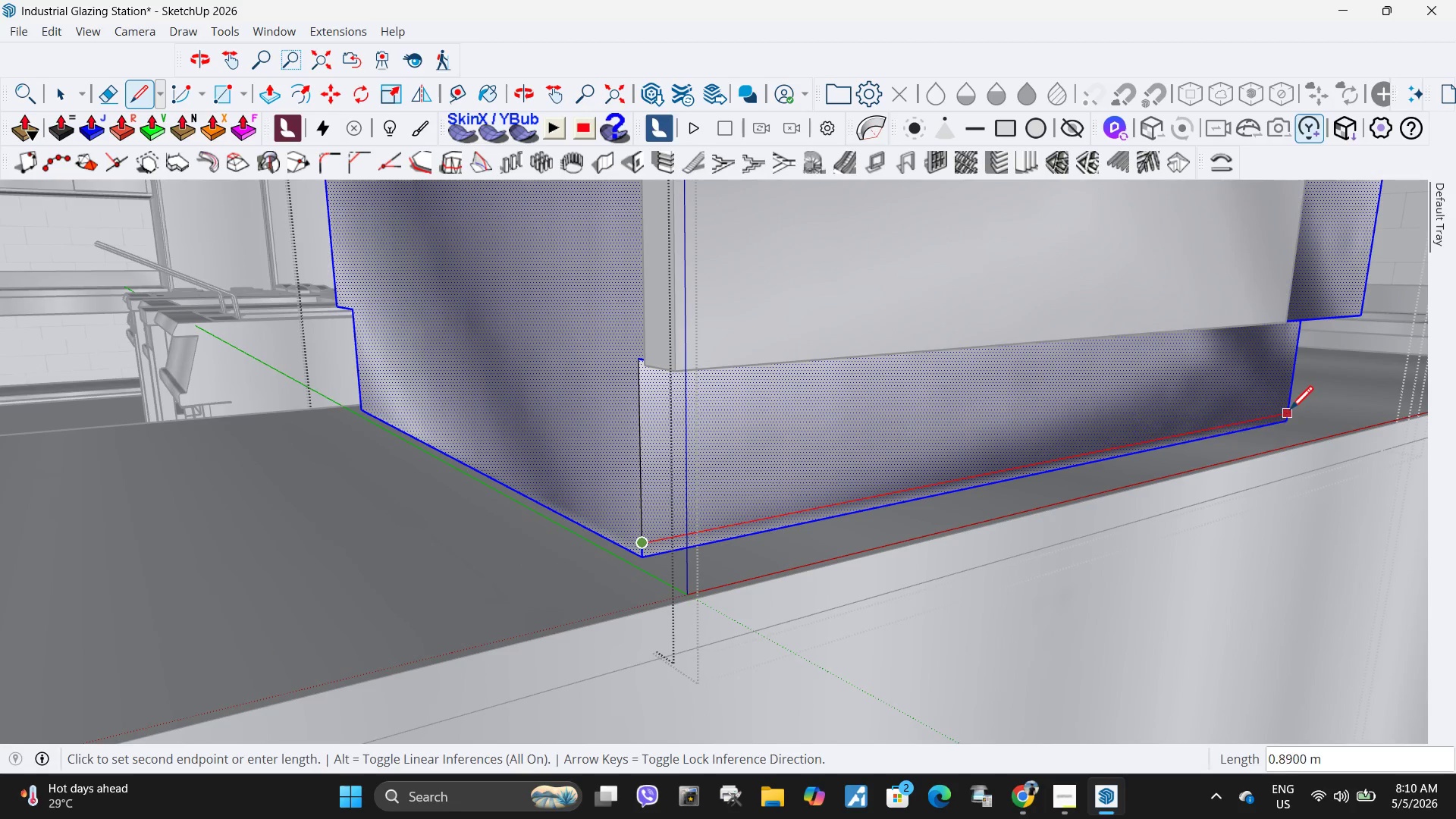 
left_click([1290, 412])
 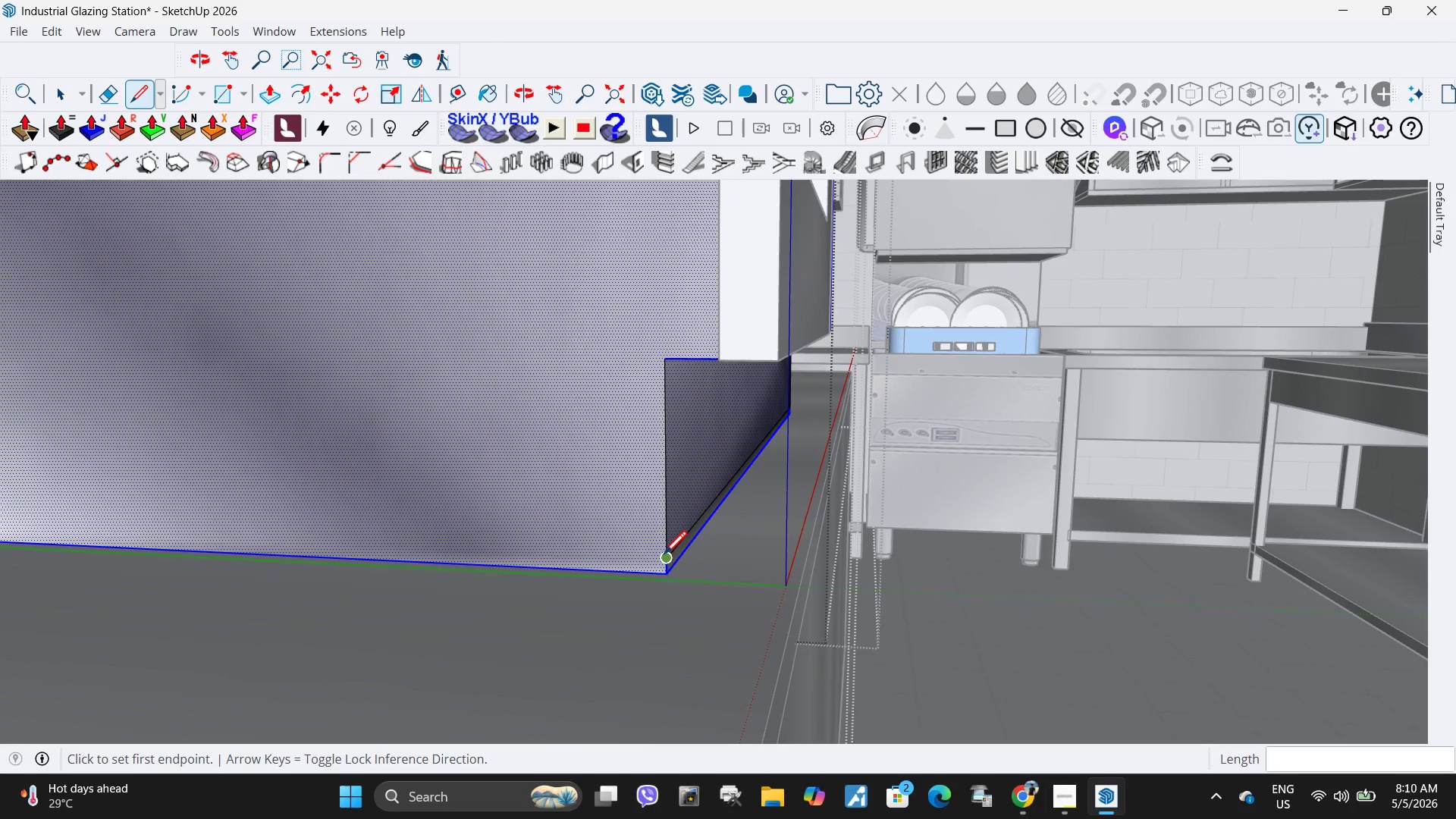 
scroll: coordinate [1069, 582], scroll_direction: down, amount: 6.0
 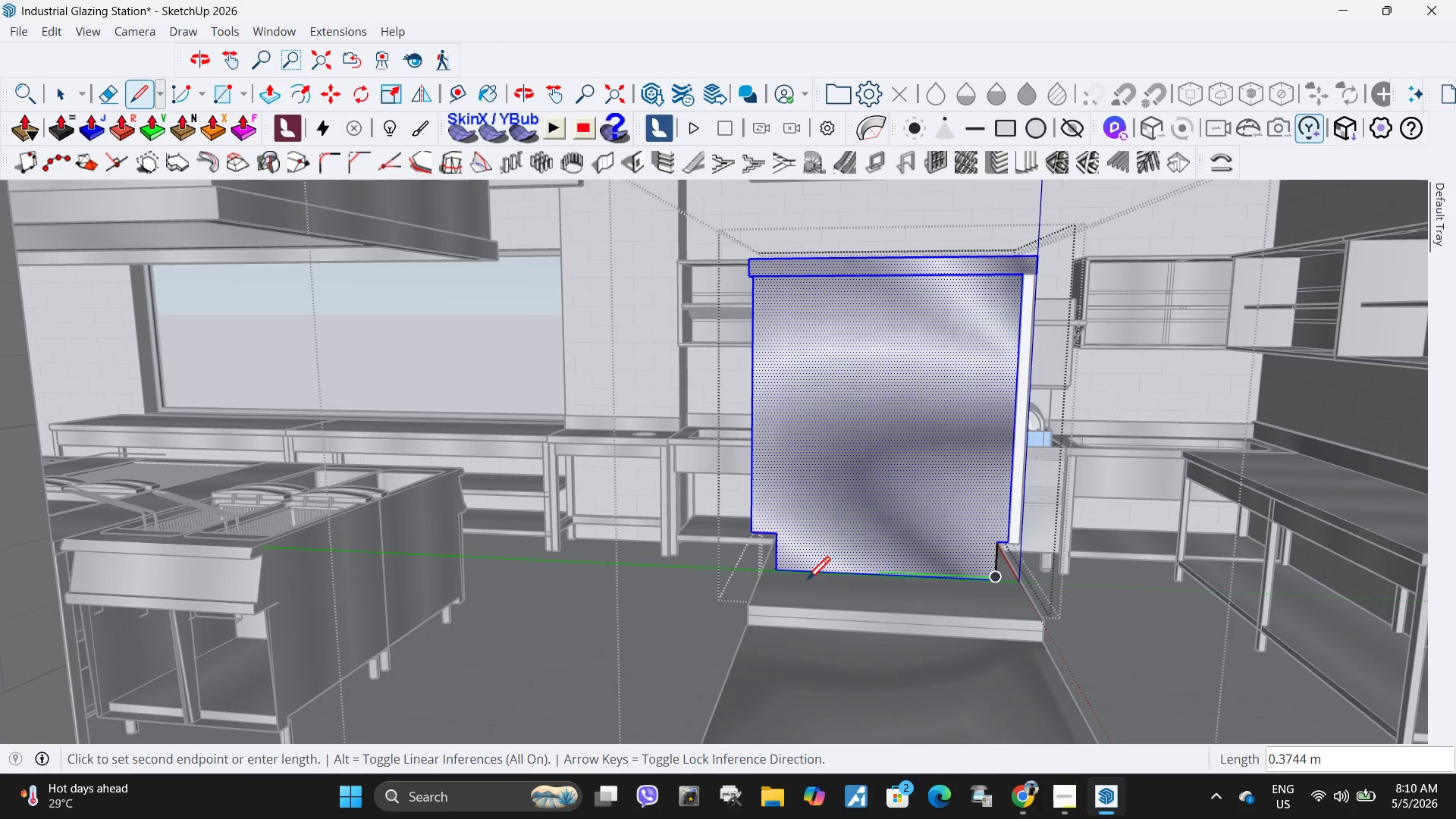 
scroll: coordinate [774, 567], scroll_direction: up, amount: 5.0
 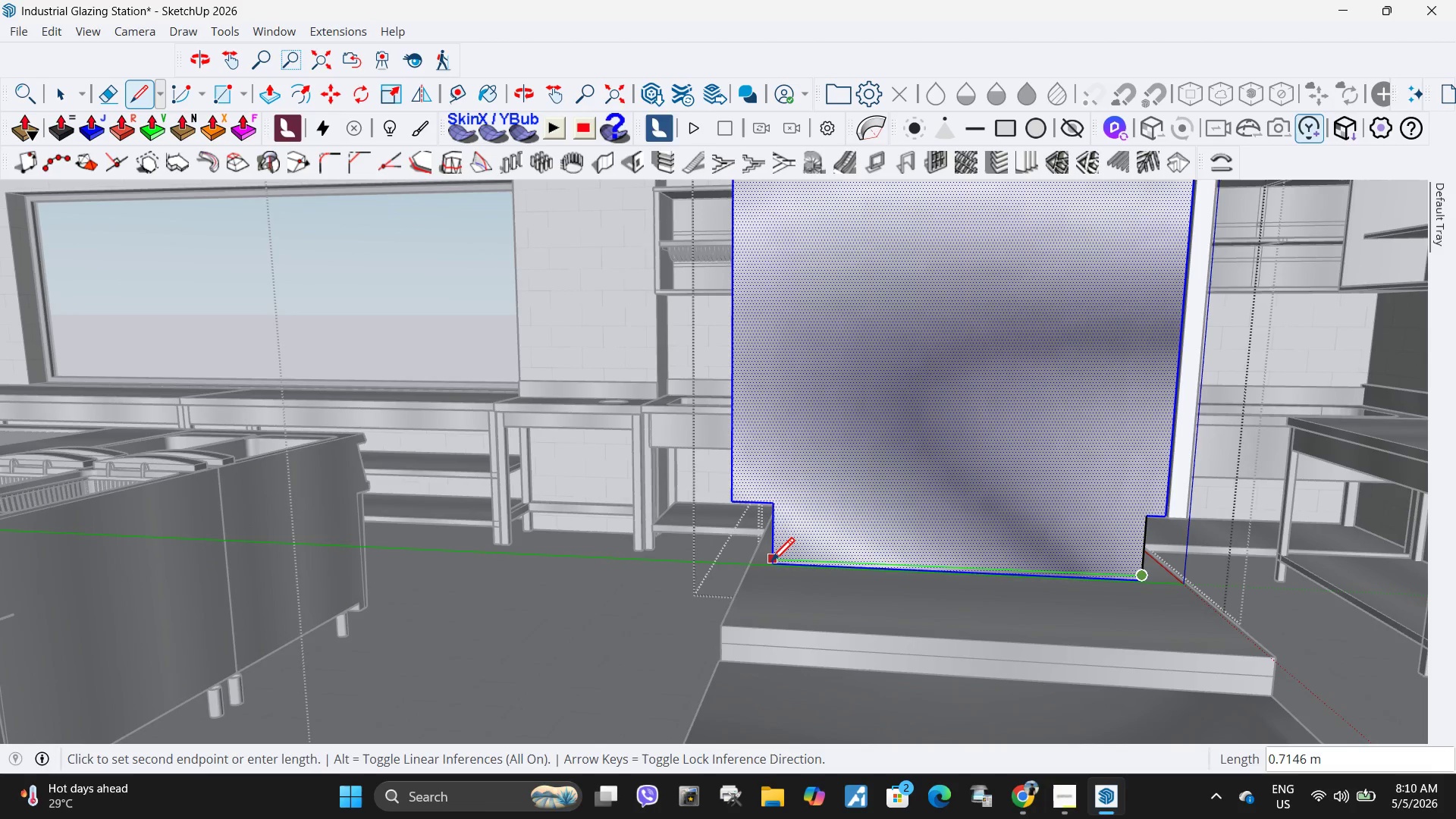 
left_click([771, 563])
 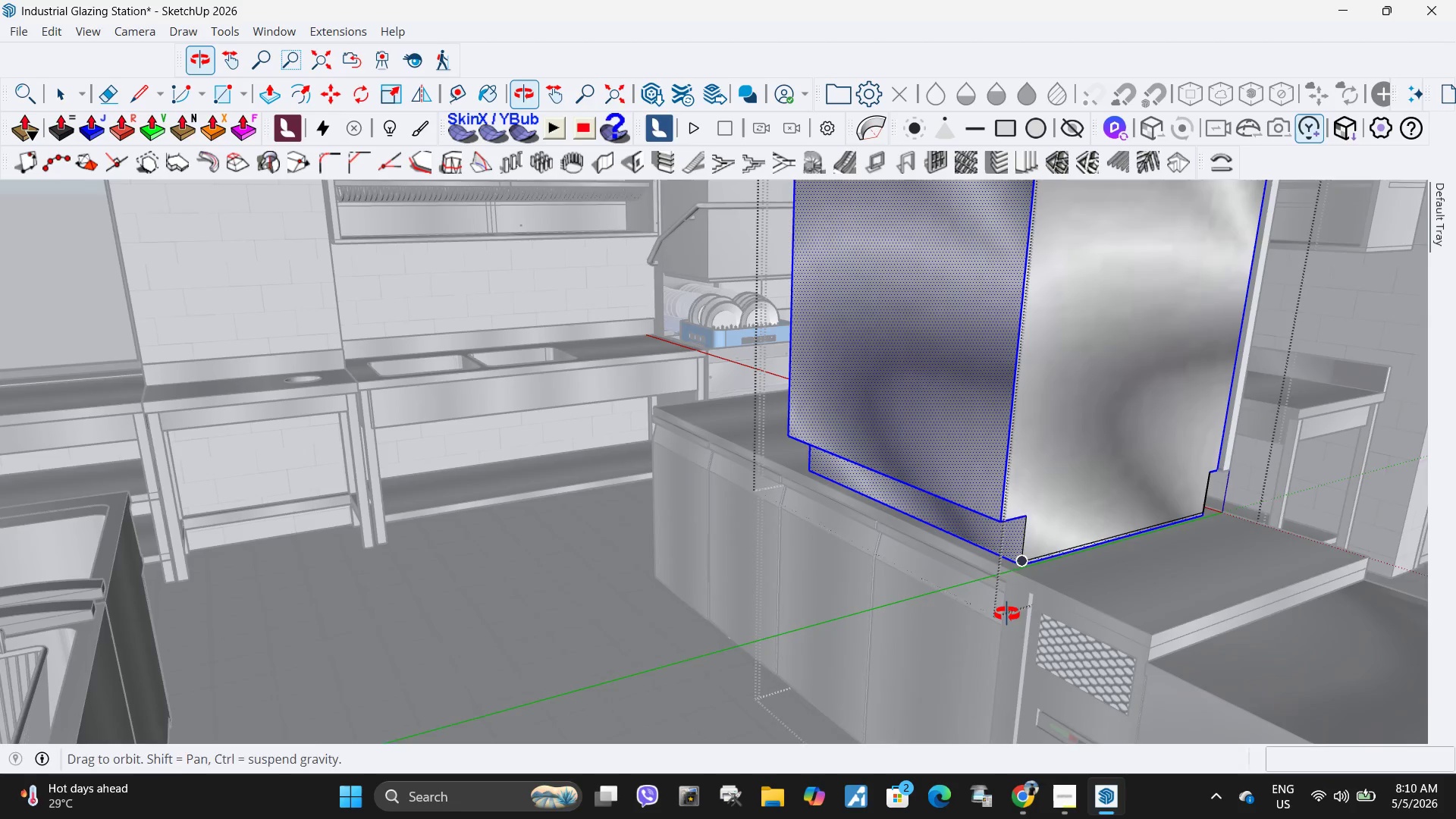 
scroll: coordinate [1040, 563], scroll_direction: up, amount: 7.0
 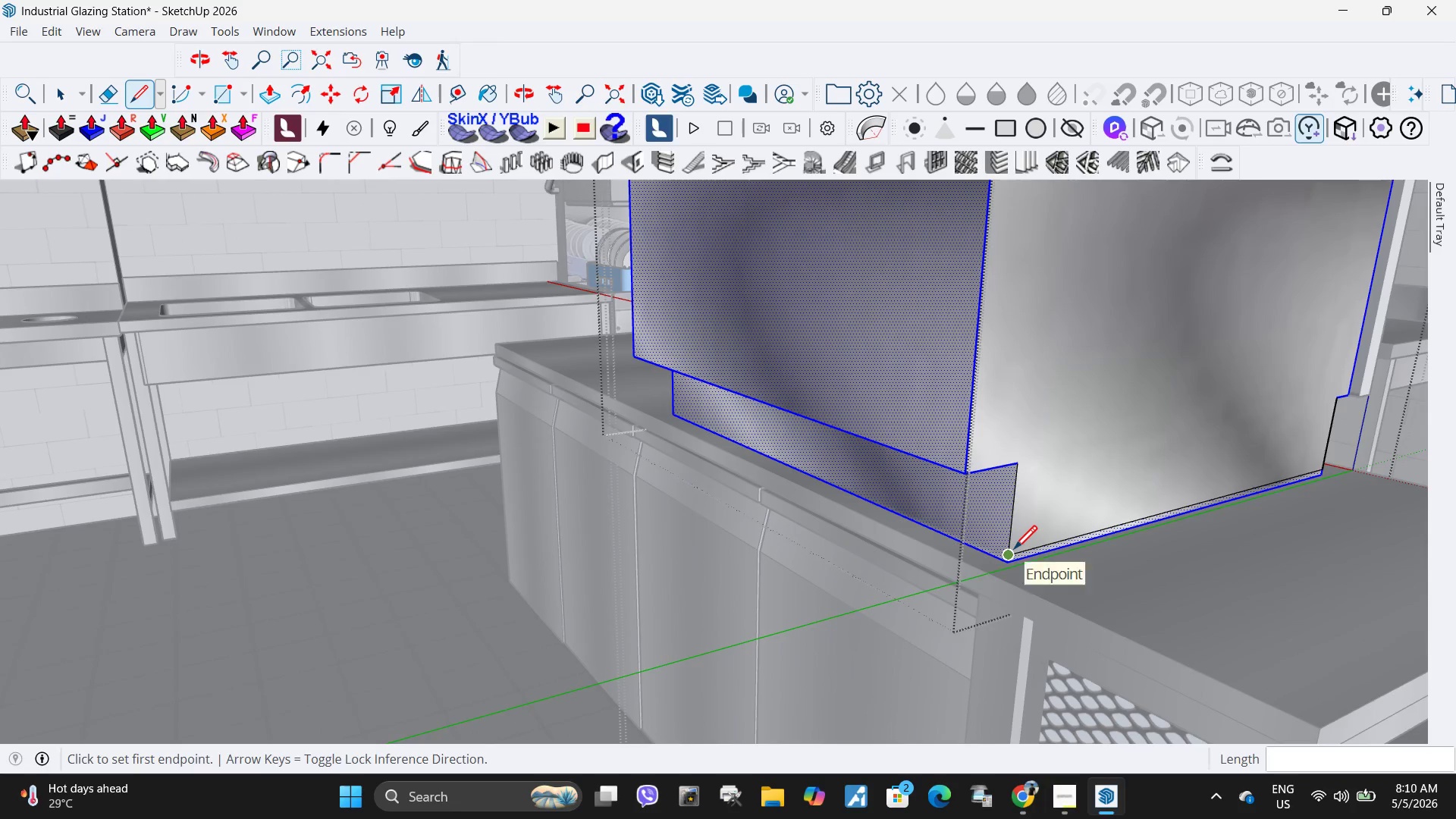 
left_click([1010, 555])
 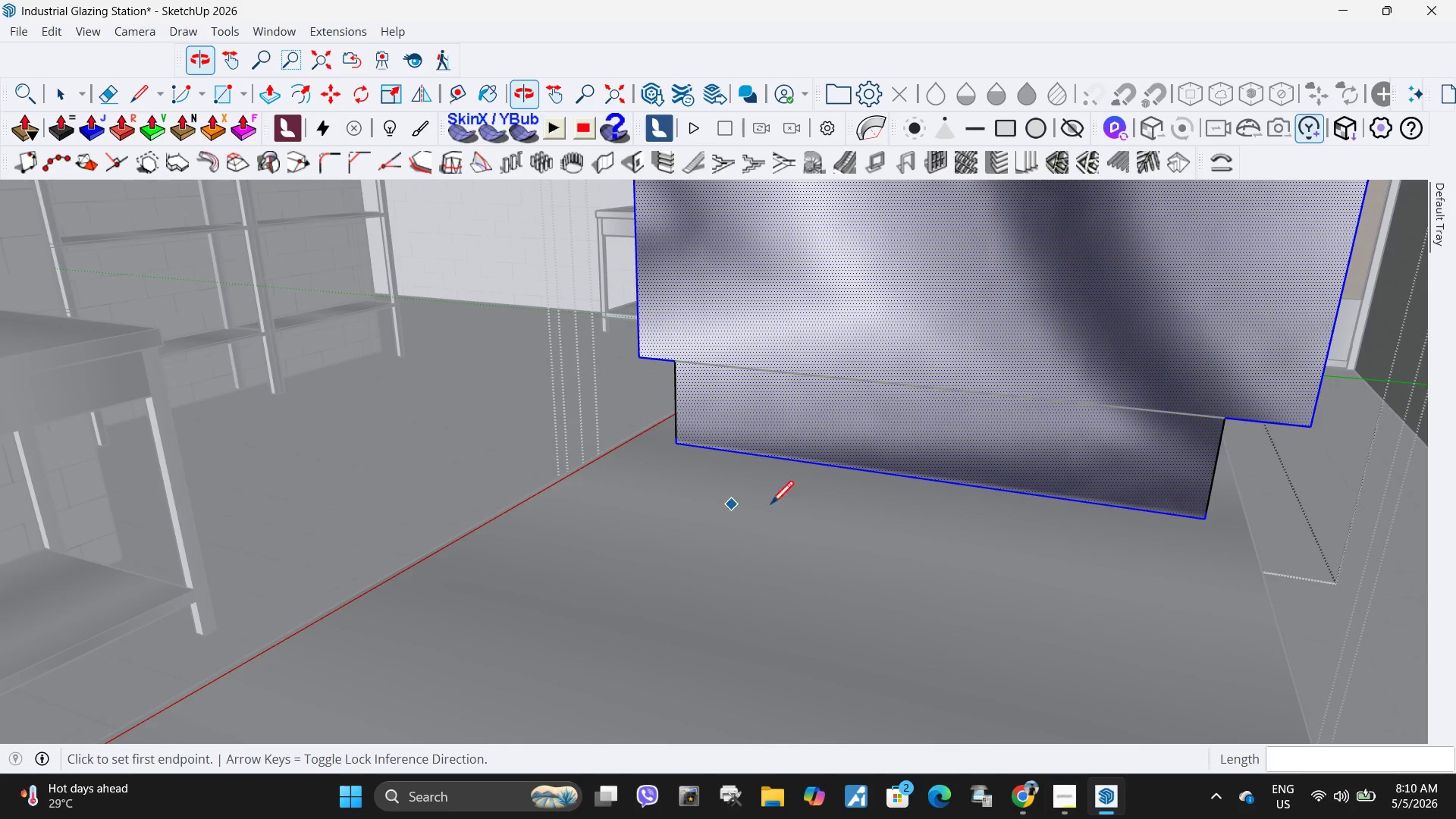 
left_click([1210, 512])
 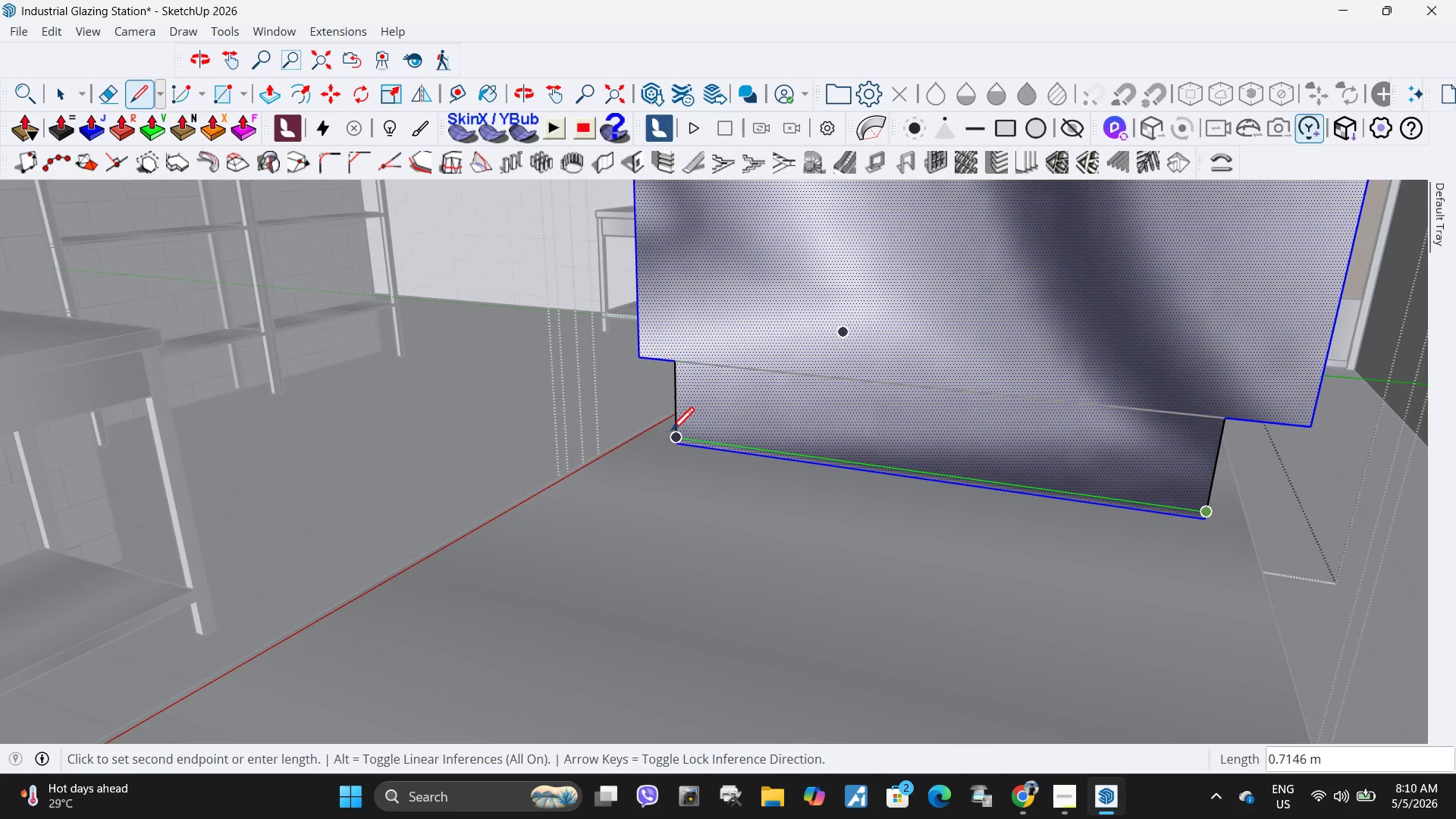 
left_click([675, 433])
 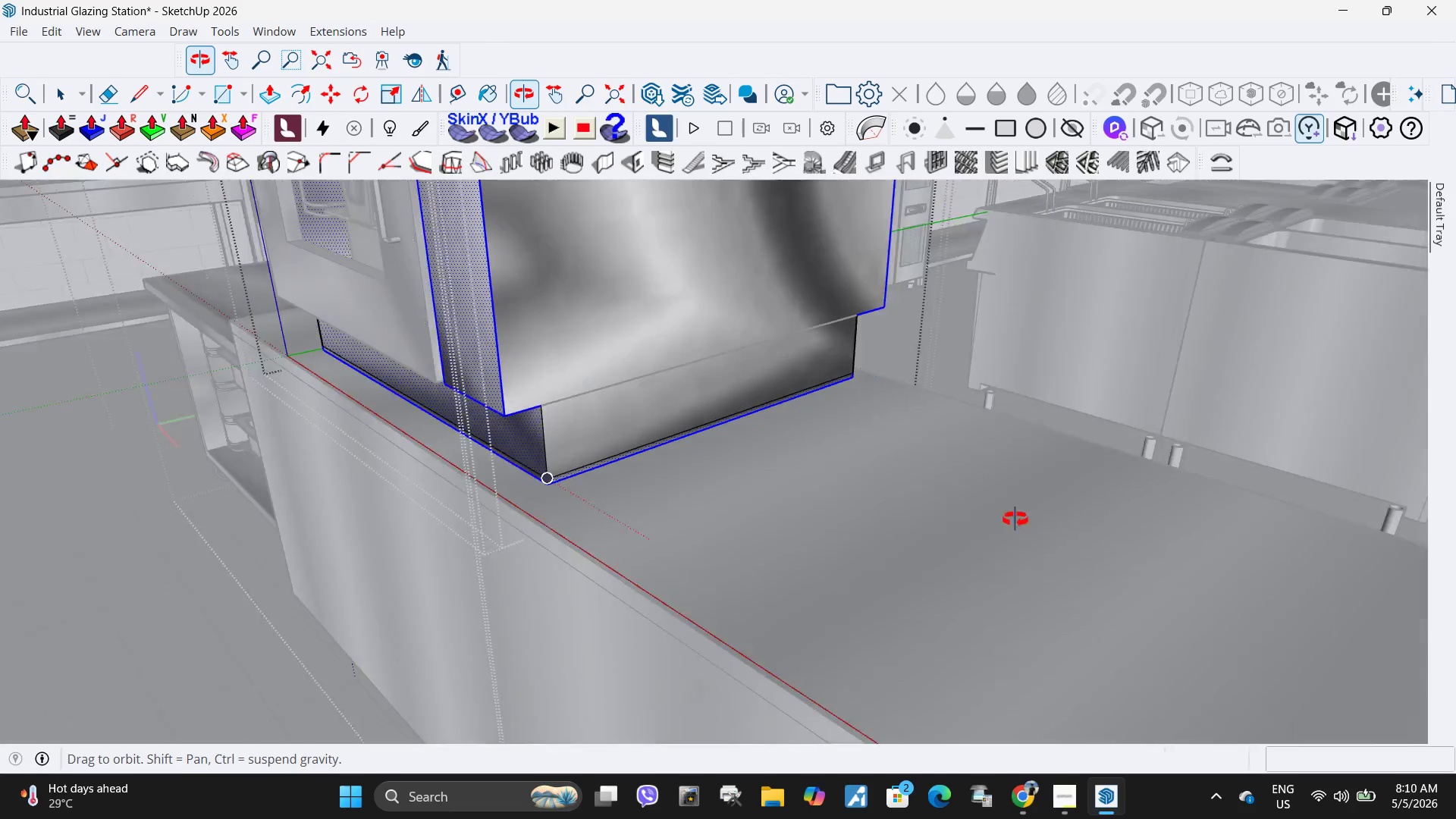 
key(Space)
 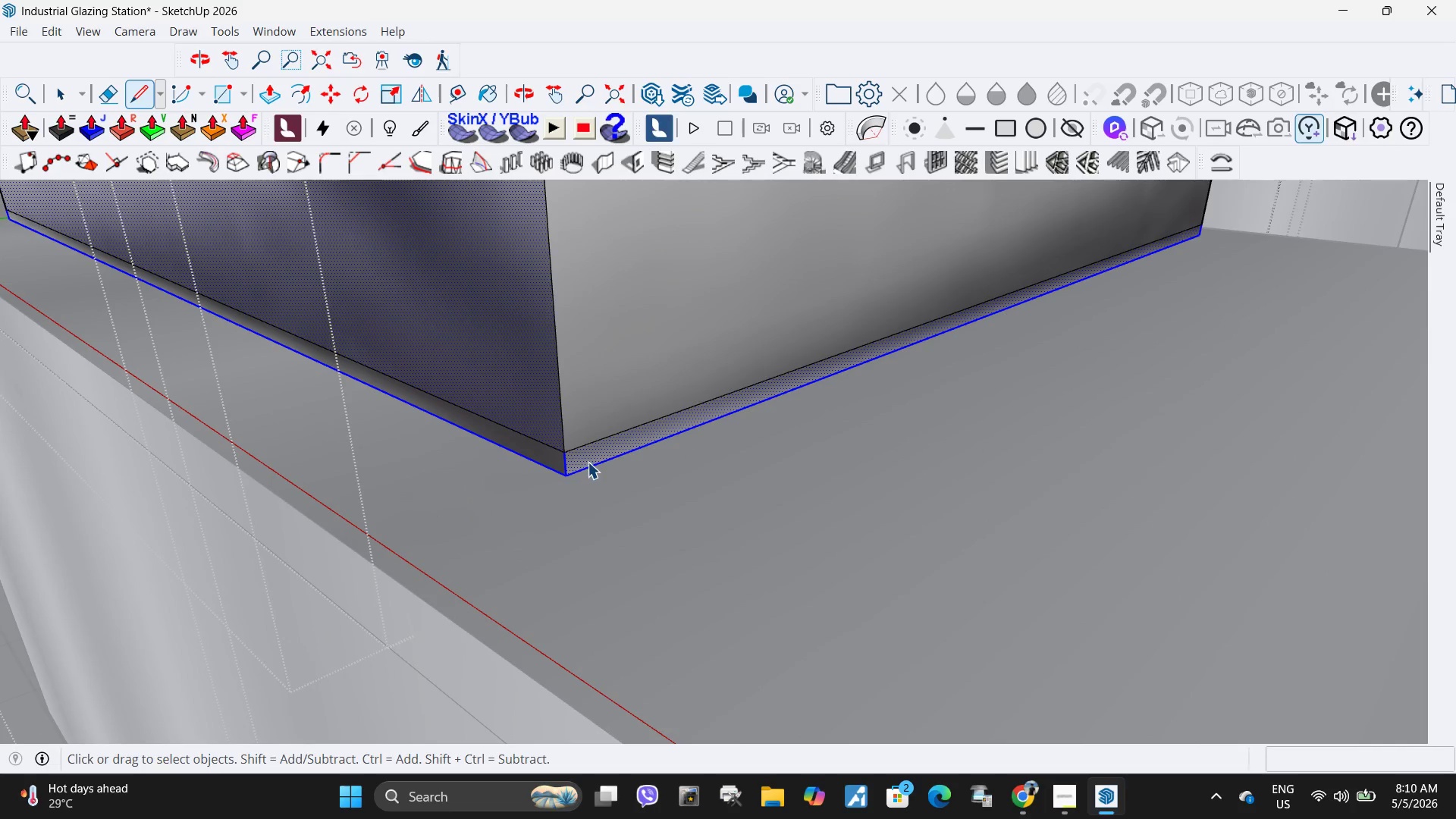 
scroll: coordinate [553, 488], scroll_direction: up, amount: 14.0
 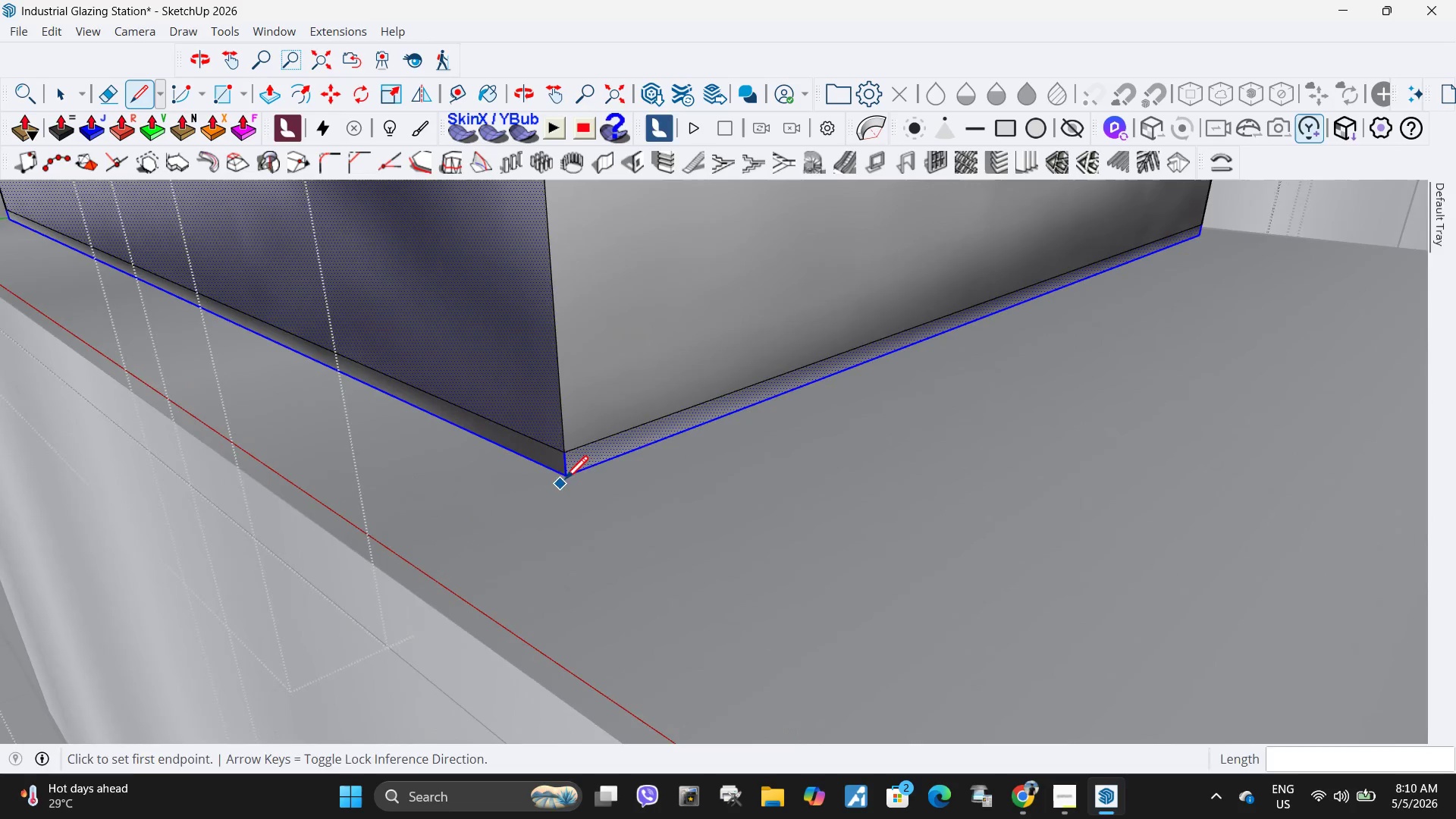 
left_click([588, 462])
 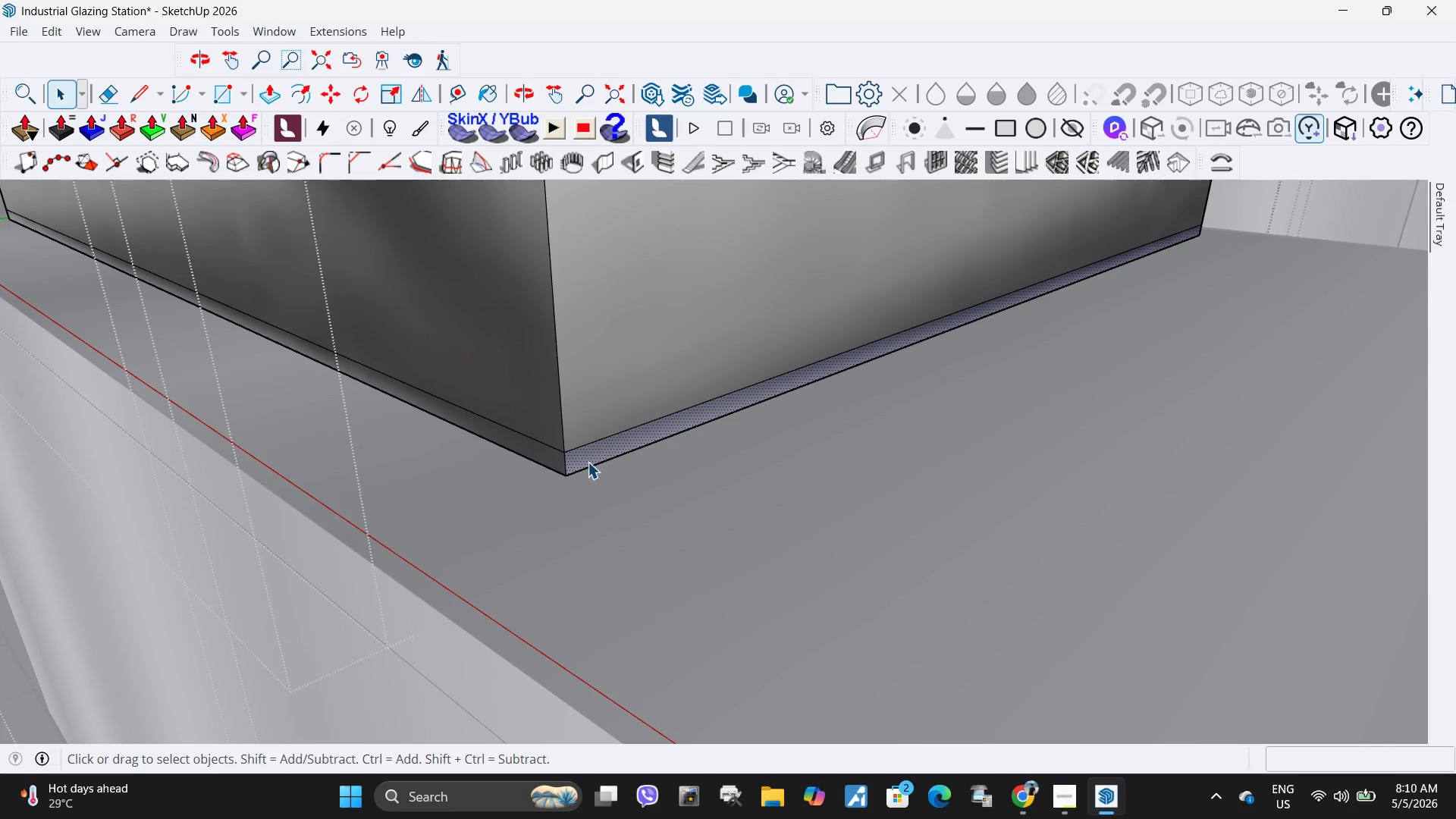 
key(P)
 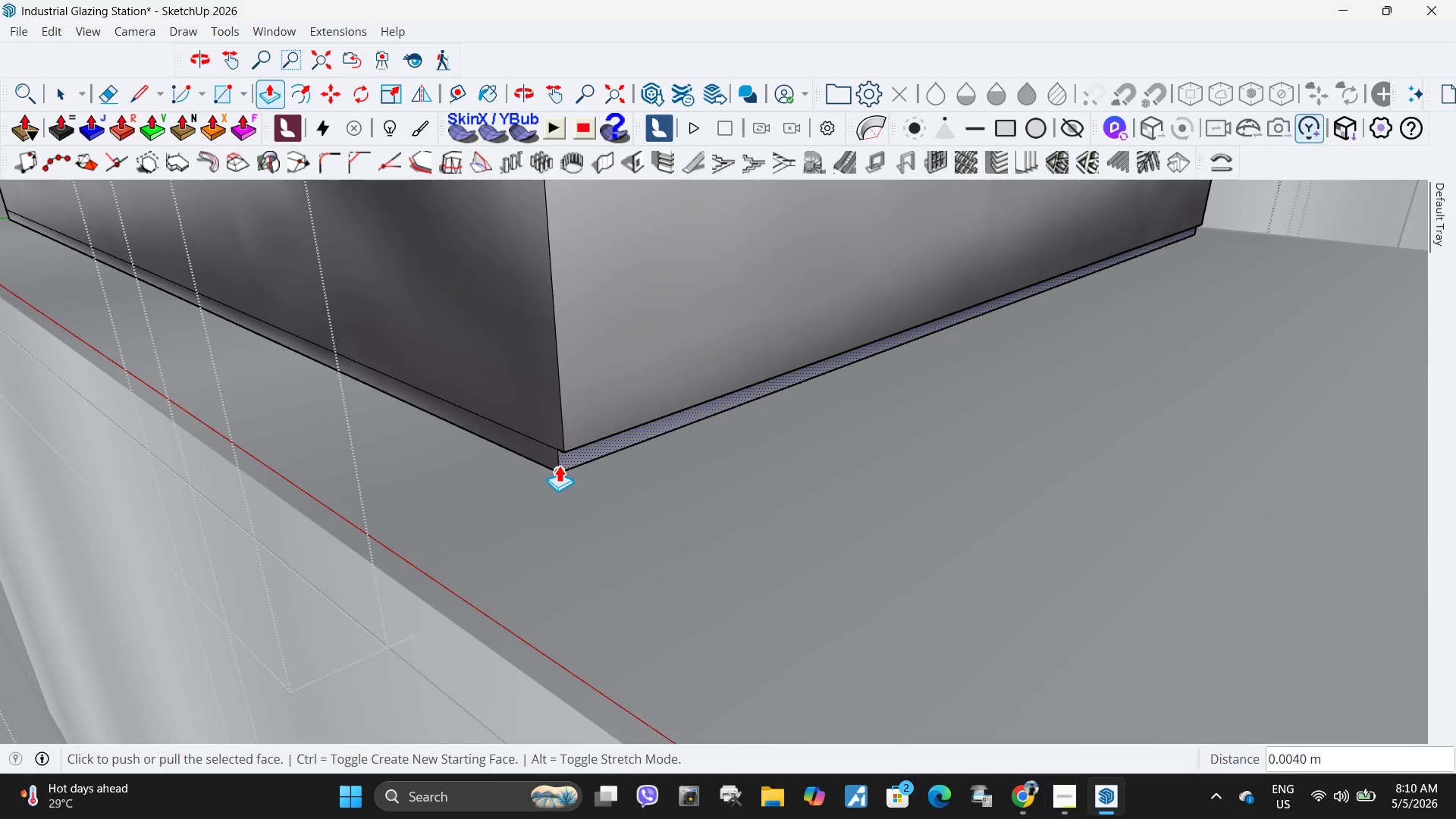 
key(Control+ControlLeft)
 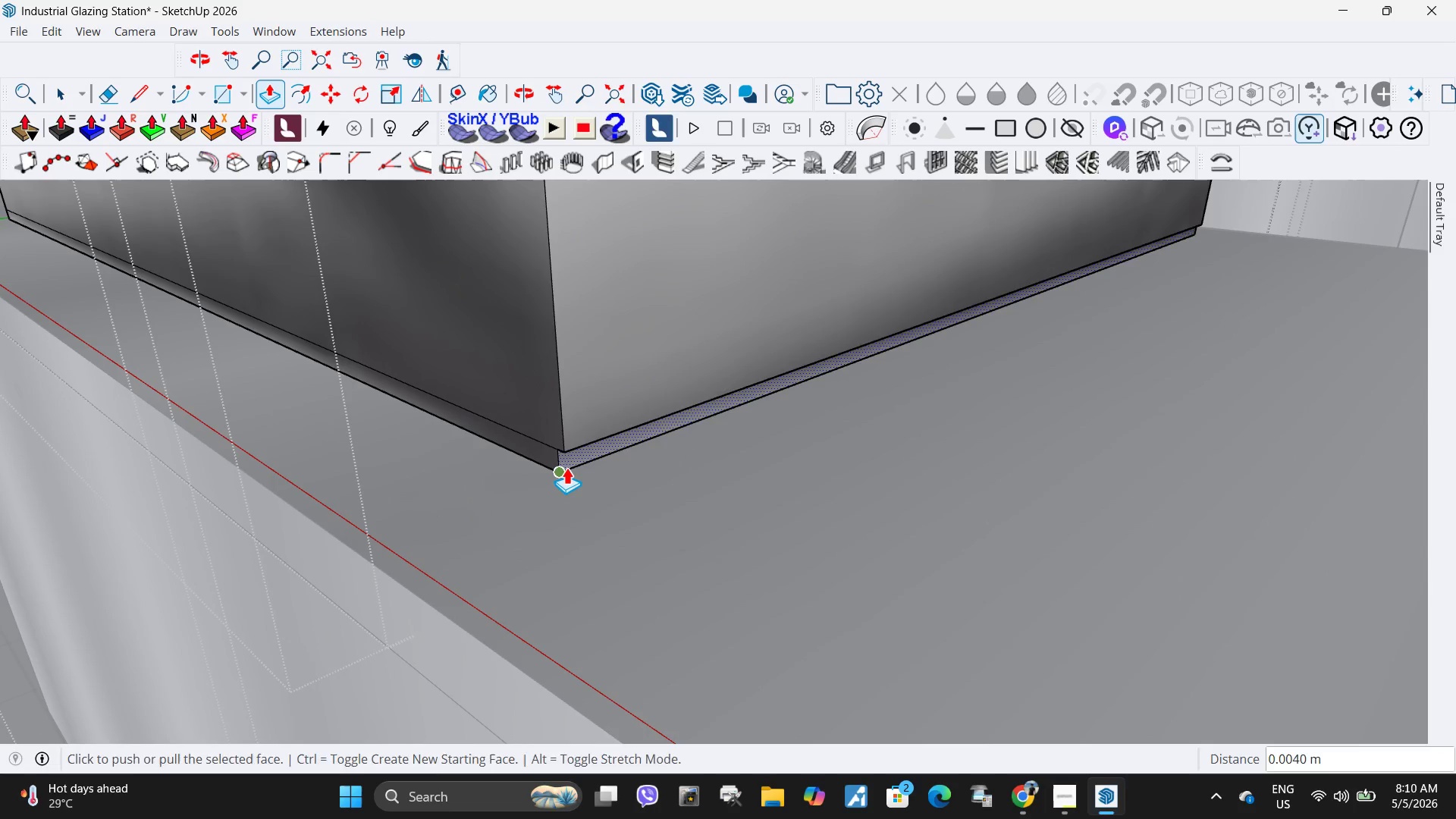 
key(Control+Z)
 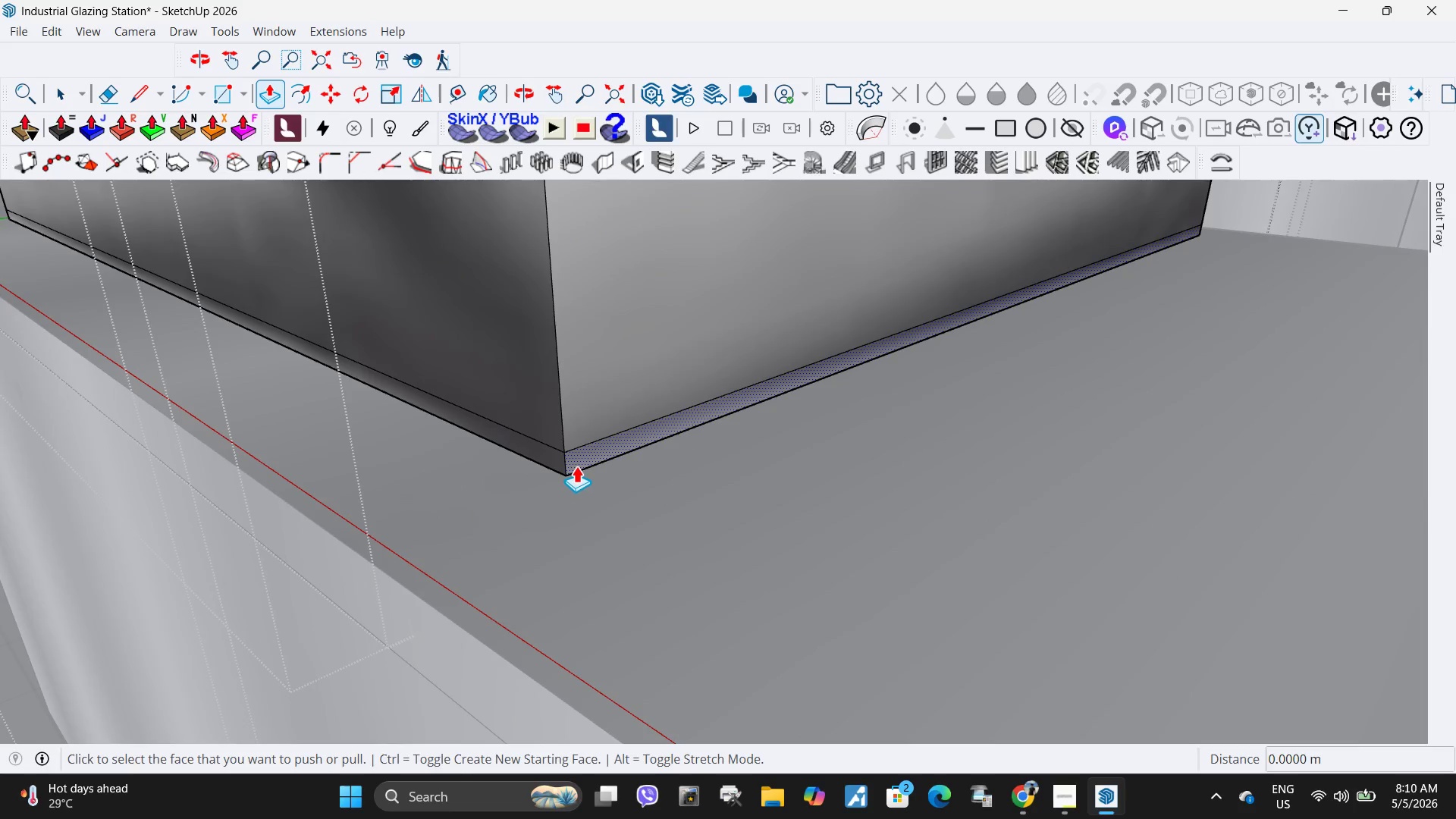 
left_click([576, 466])
 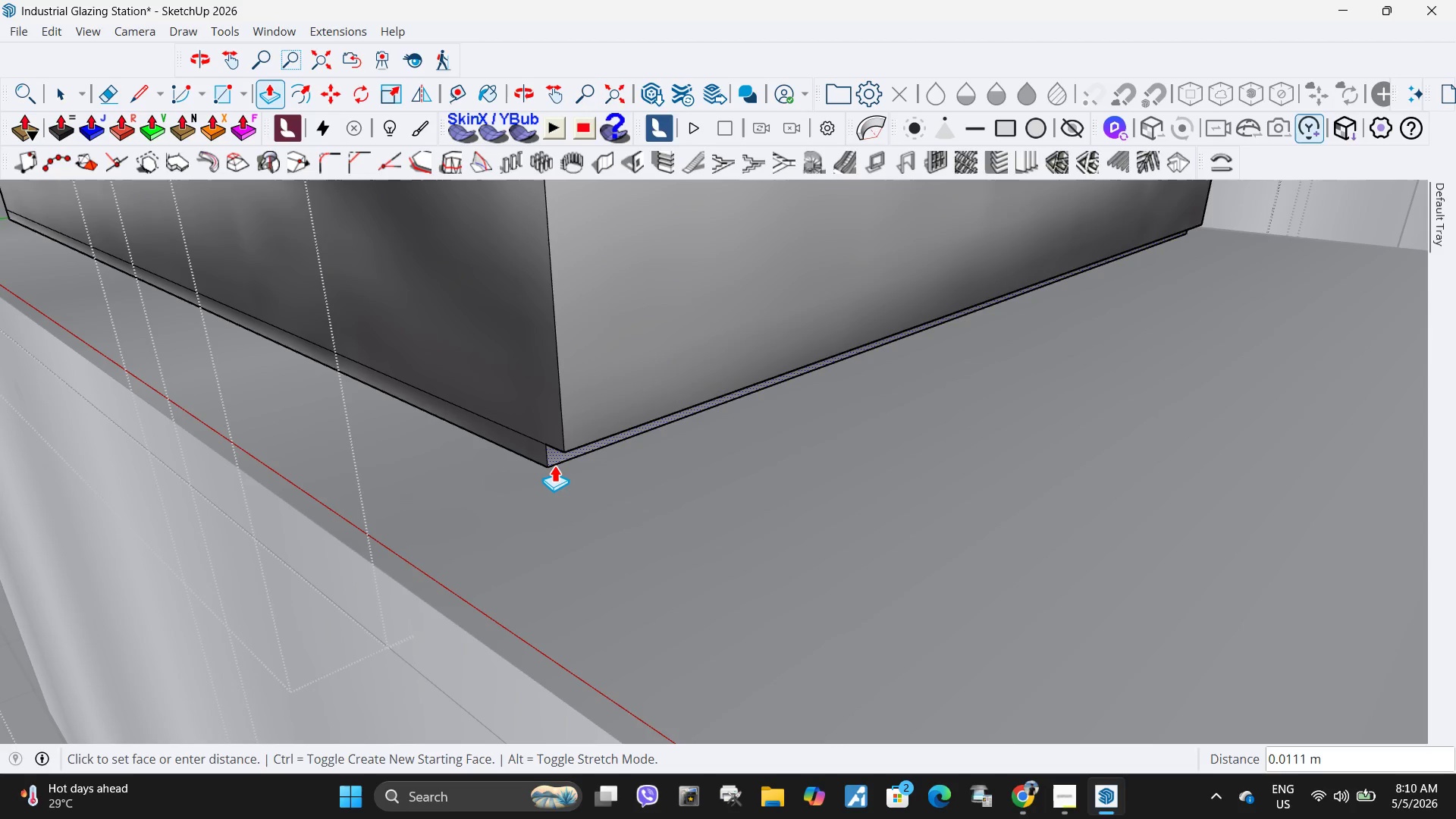 
key(NumpadDecimal)
 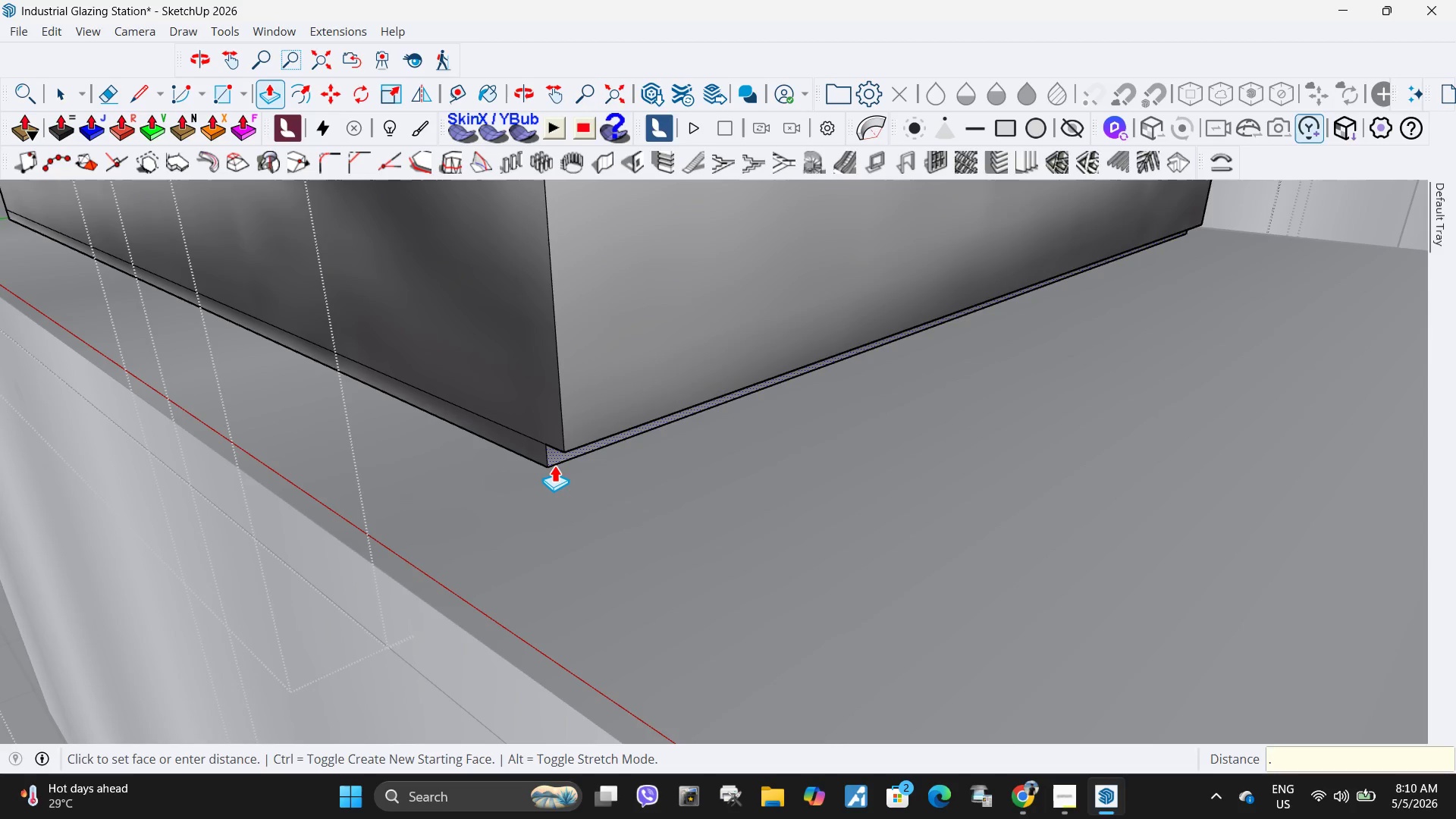 
key(Numpad0)
 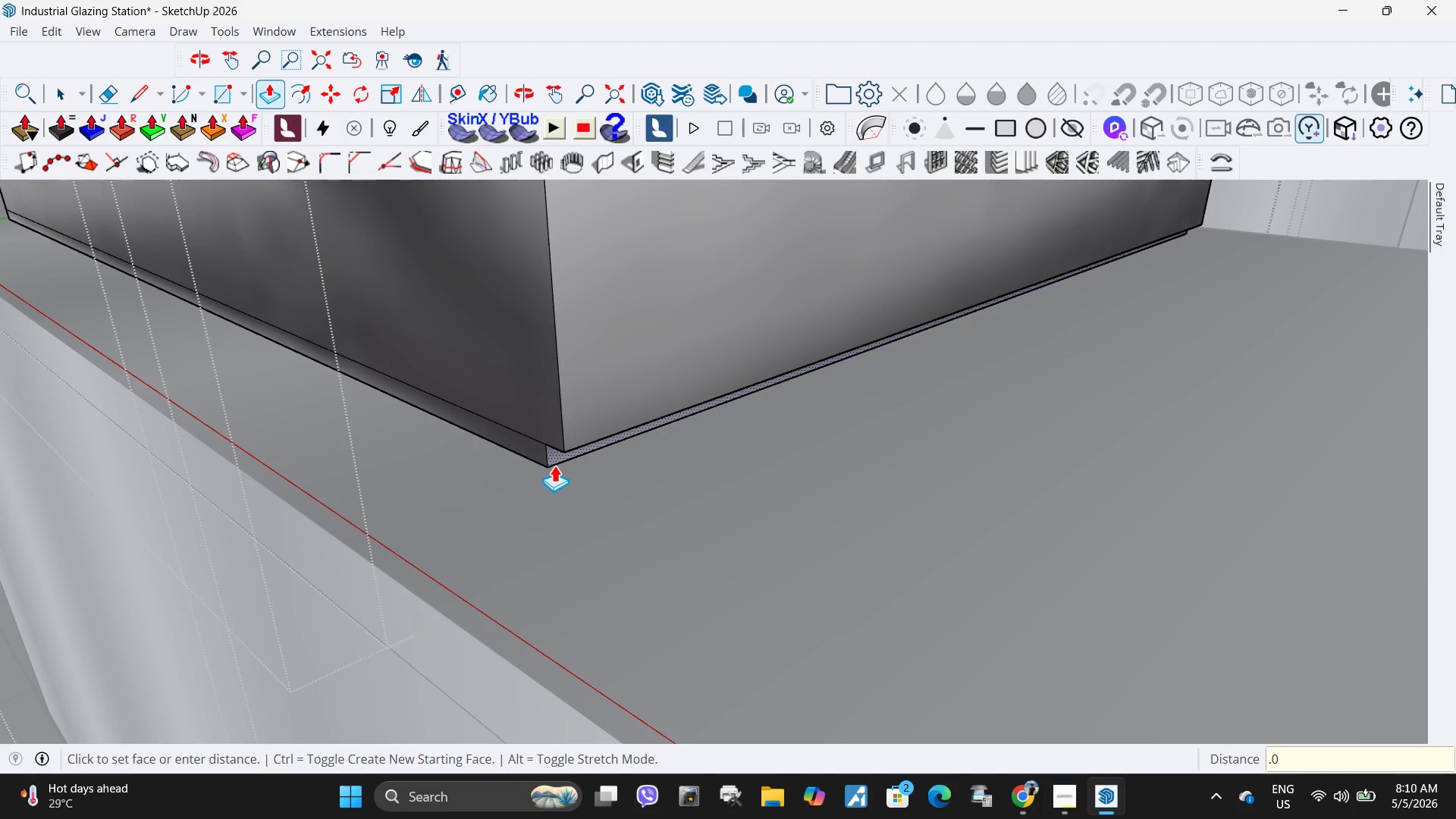 
key(Numpad1)
 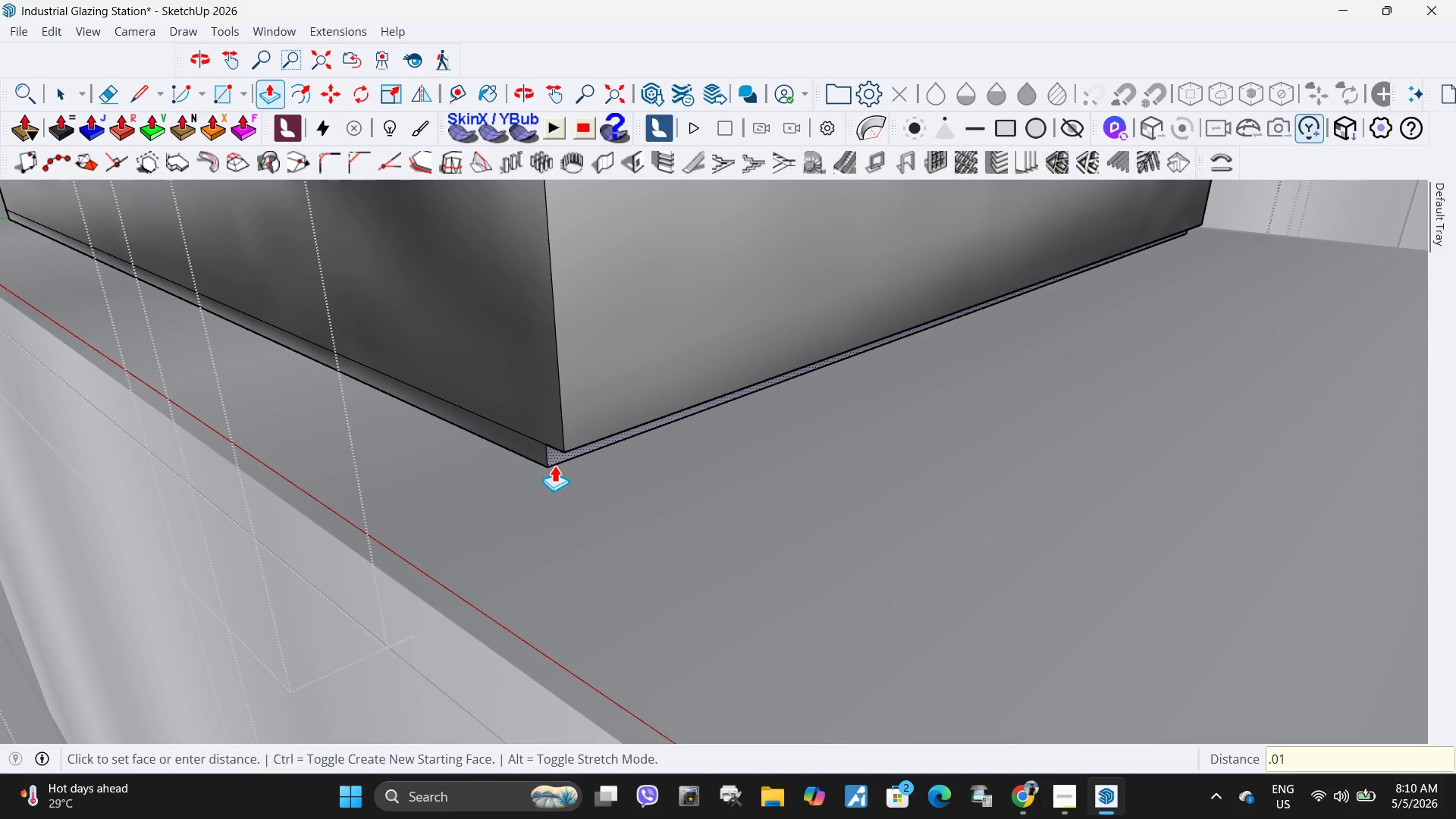 
key(NumpadEnter)
 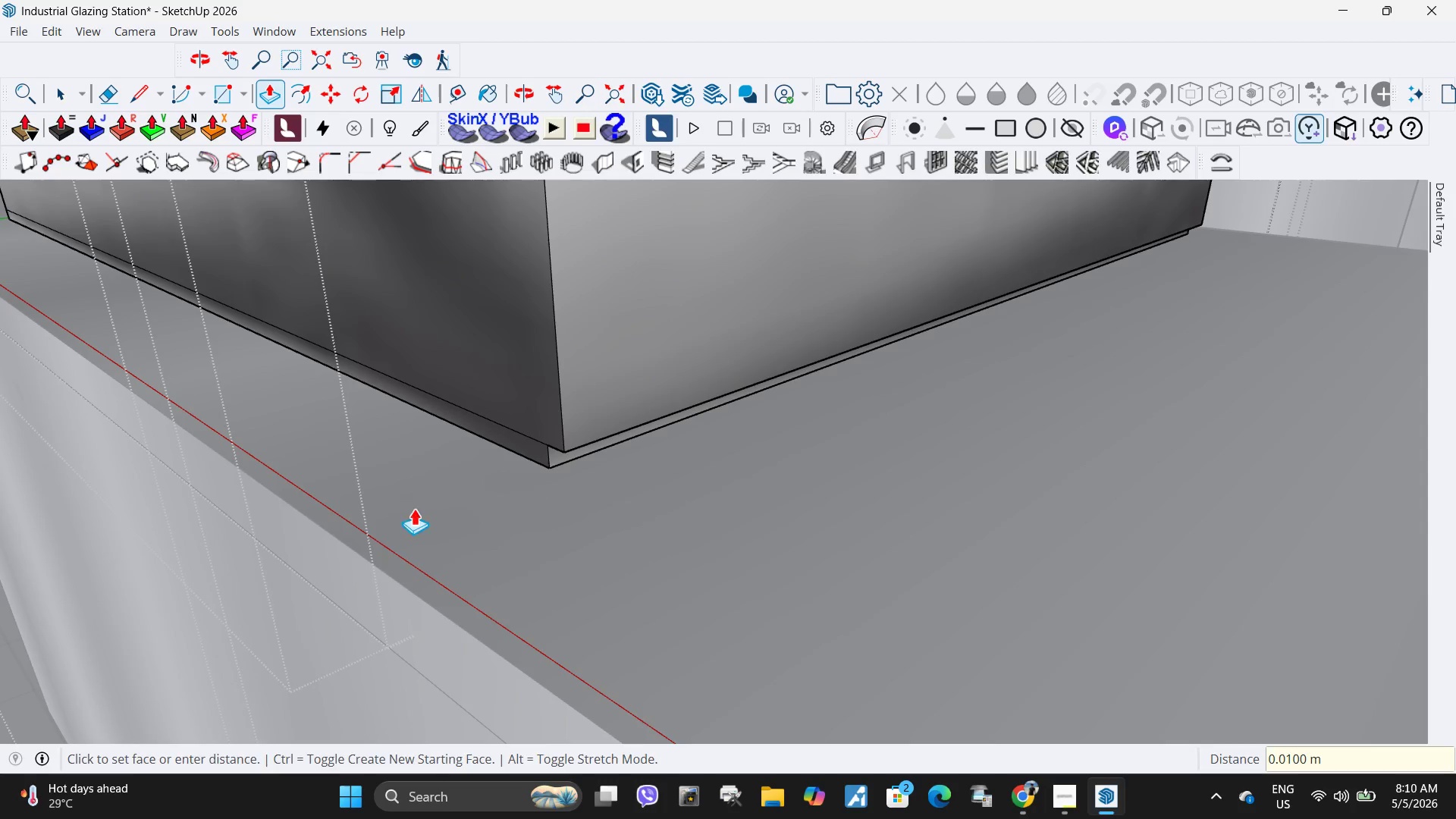 
scroll: coordinate [487, 457], scroll_direction: up, amount: 1.0
 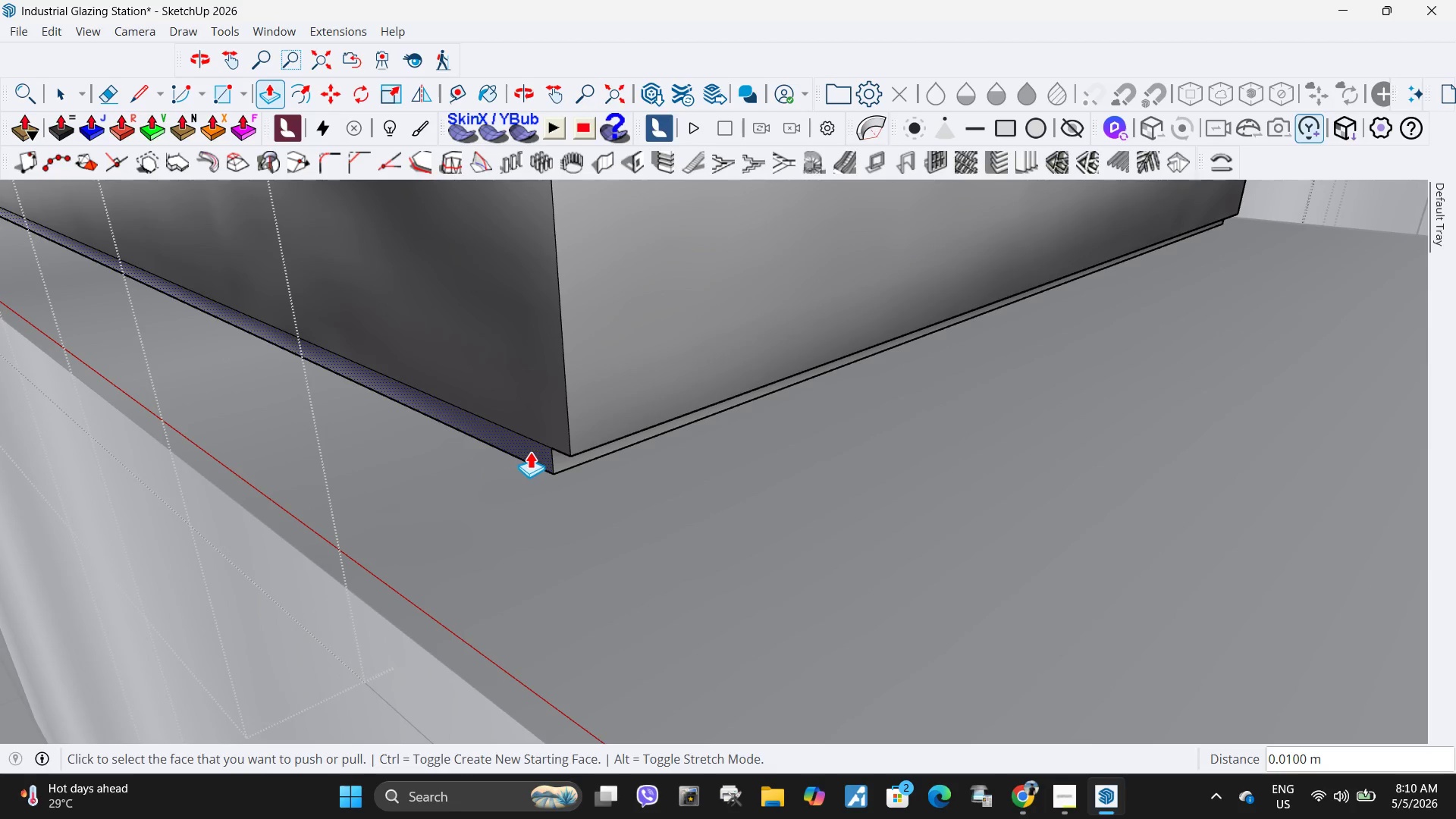 
left_click([530, 451])
 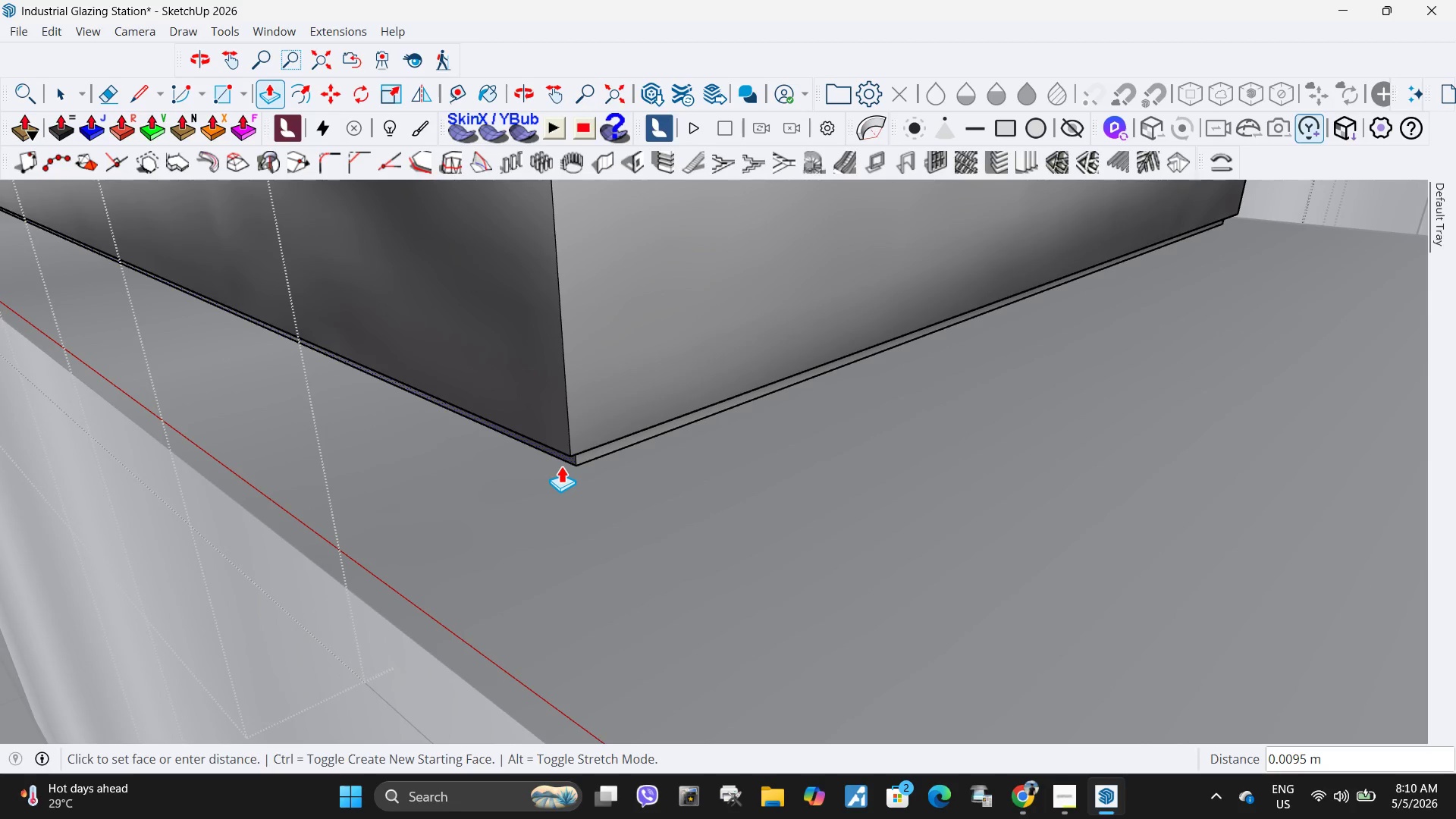 
key(NumpadDecimal)
 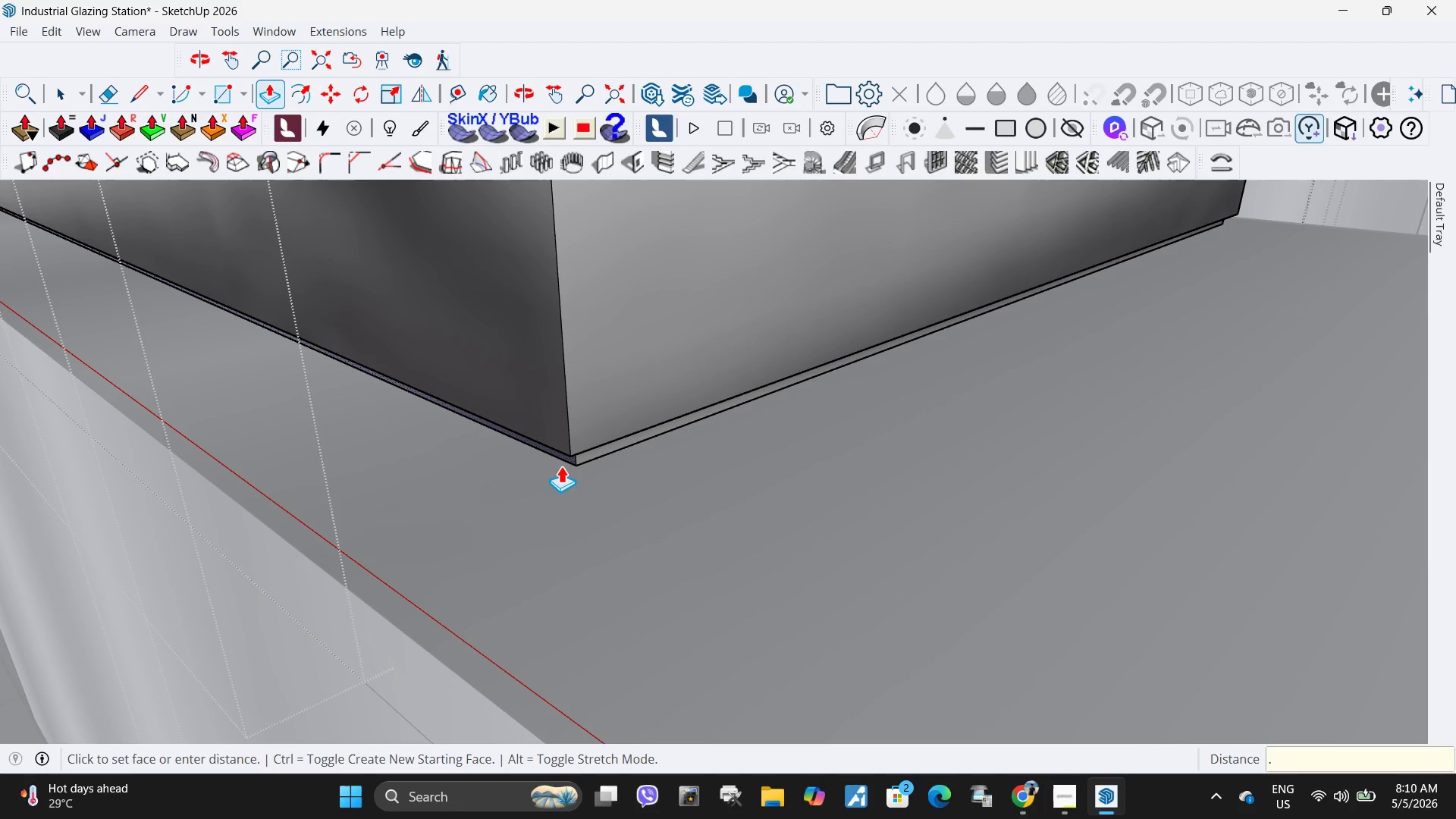 
key(Numpad0)
 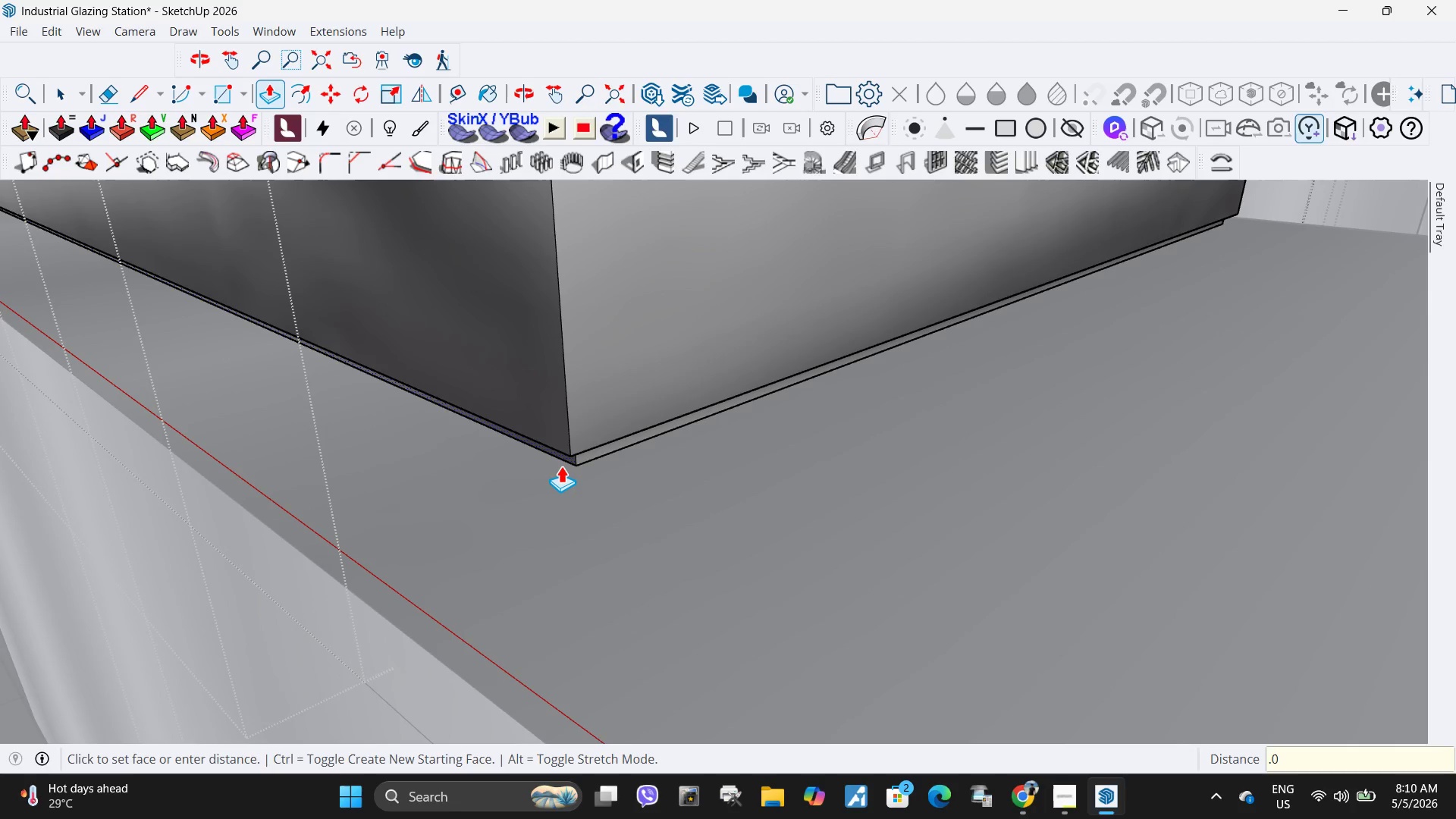 
key(Numpad1)
 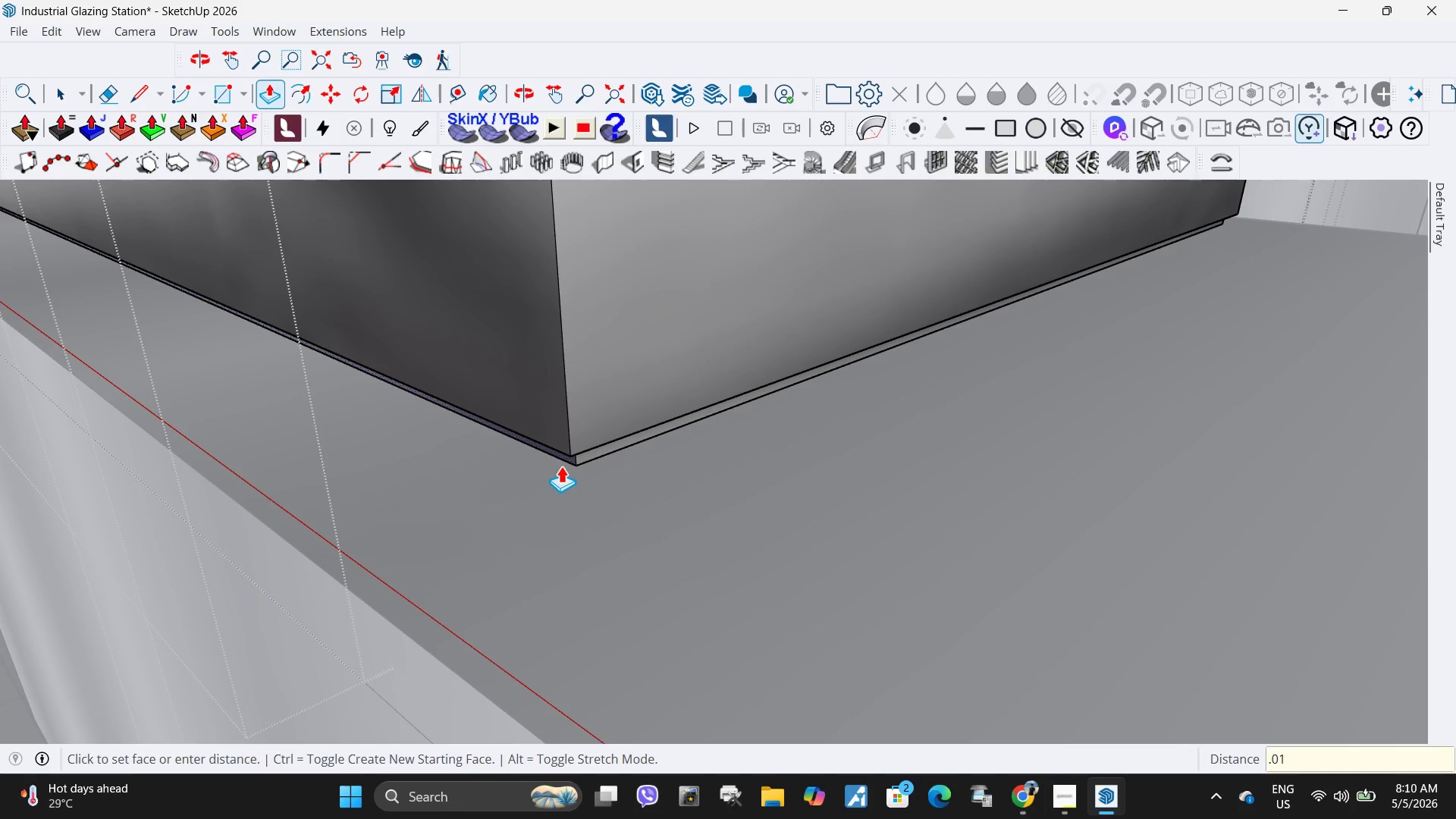 
key(NumpadEnter)
 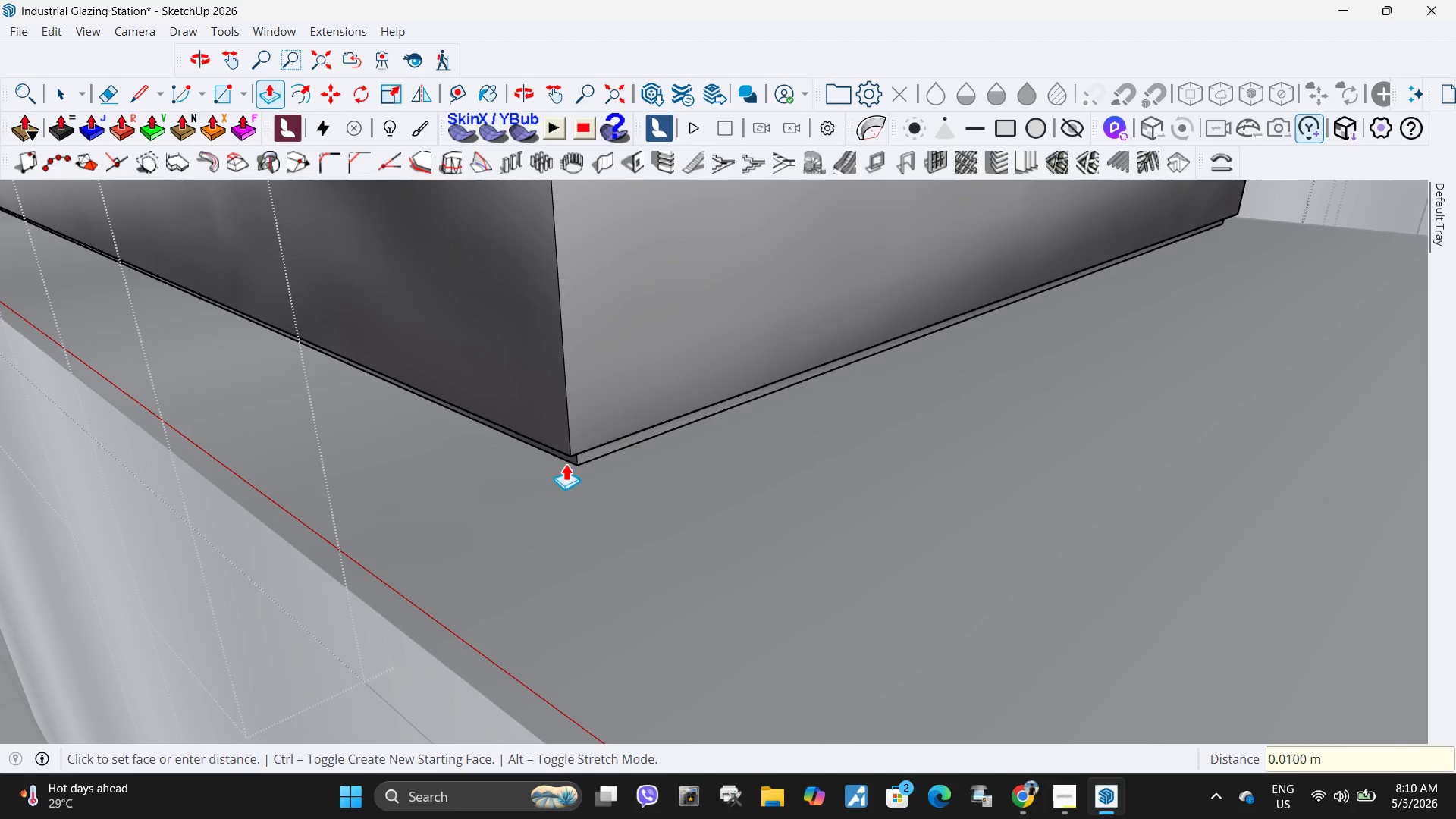 
scroll: coordinate [943, 516], scroll_direction: down, amount: 16.0
 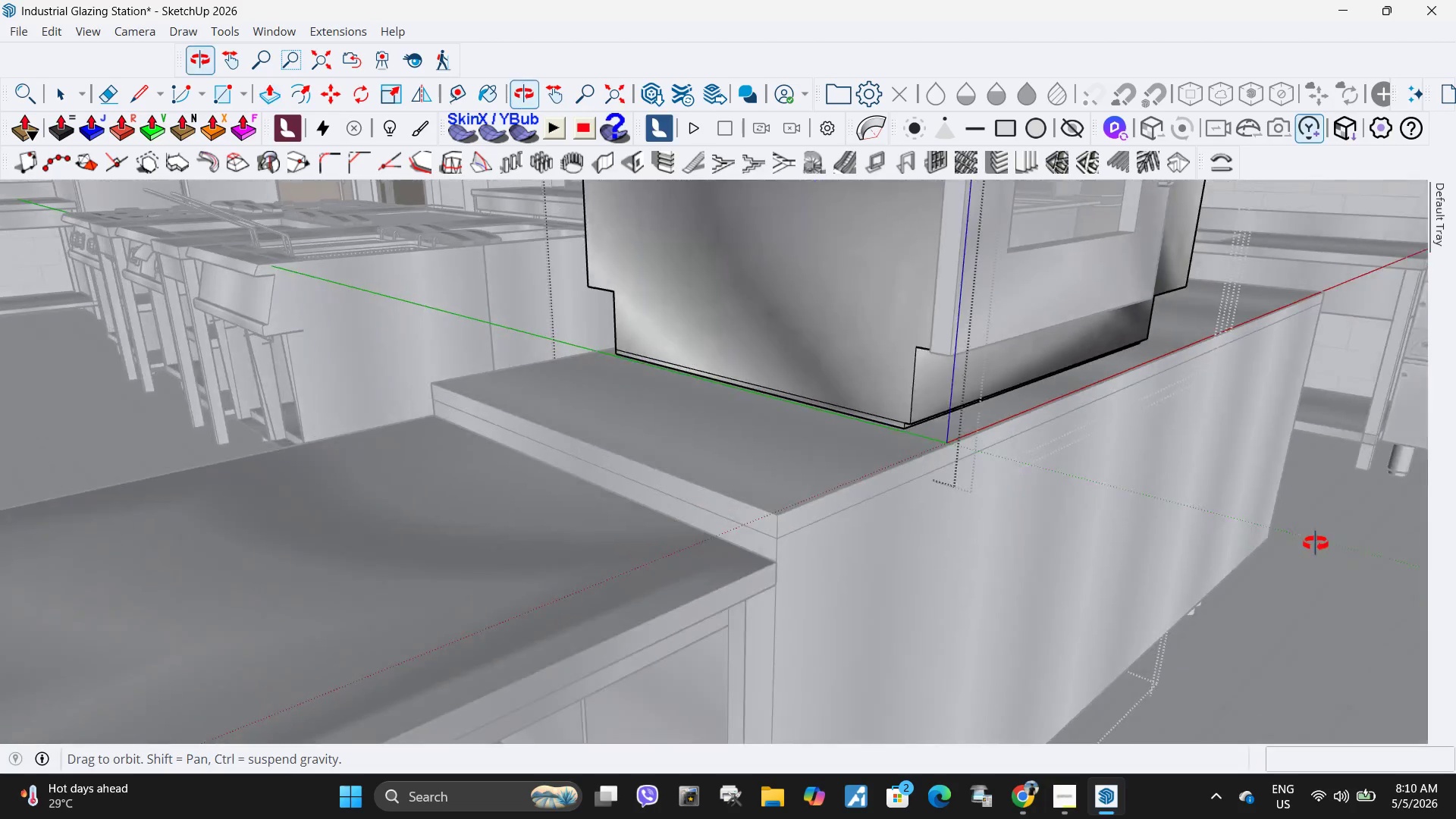 
scroll: coordinate [906, 447], scroll_direction: up, amount: 11.0
 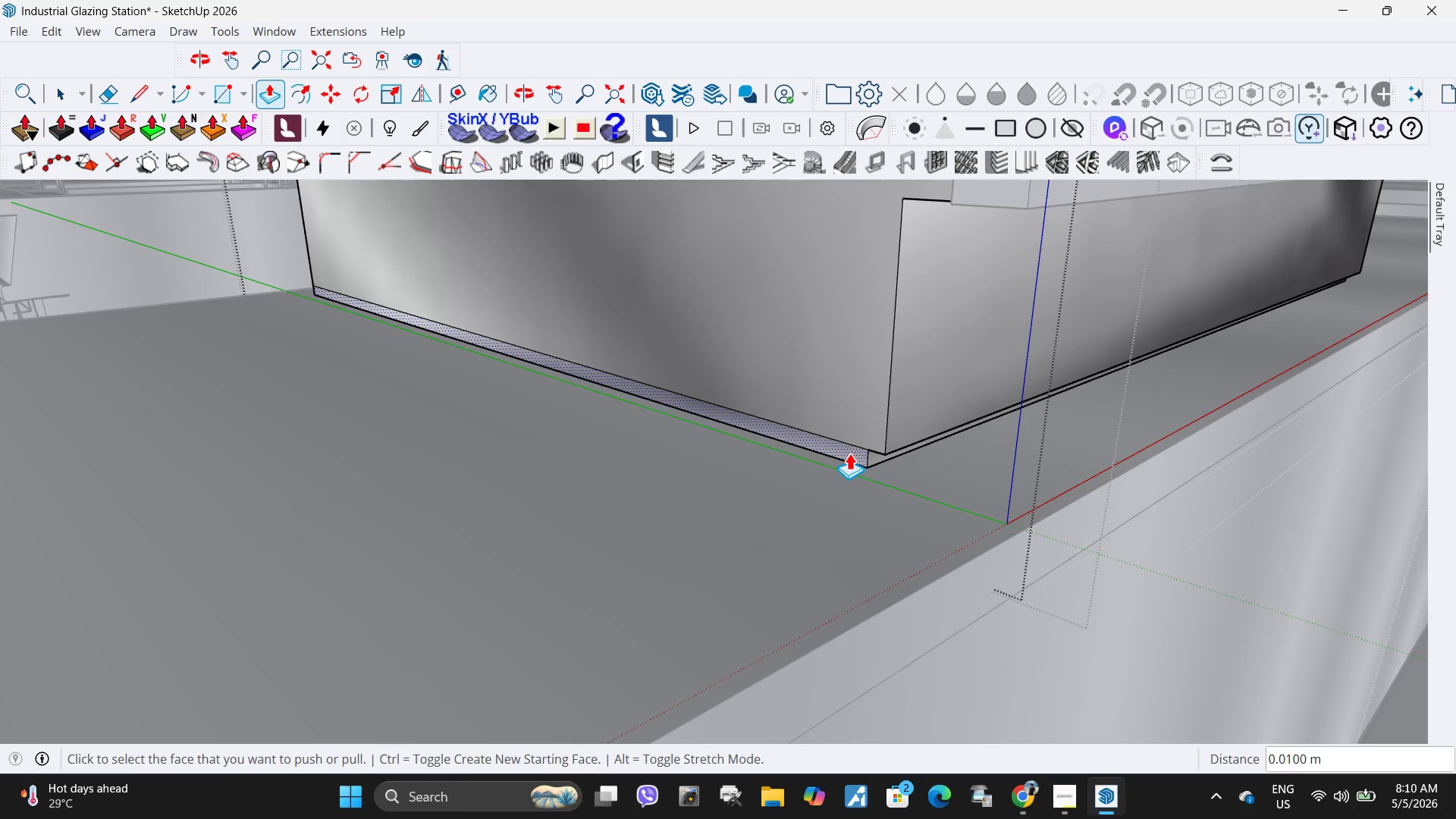 
left_click([849, 453])
 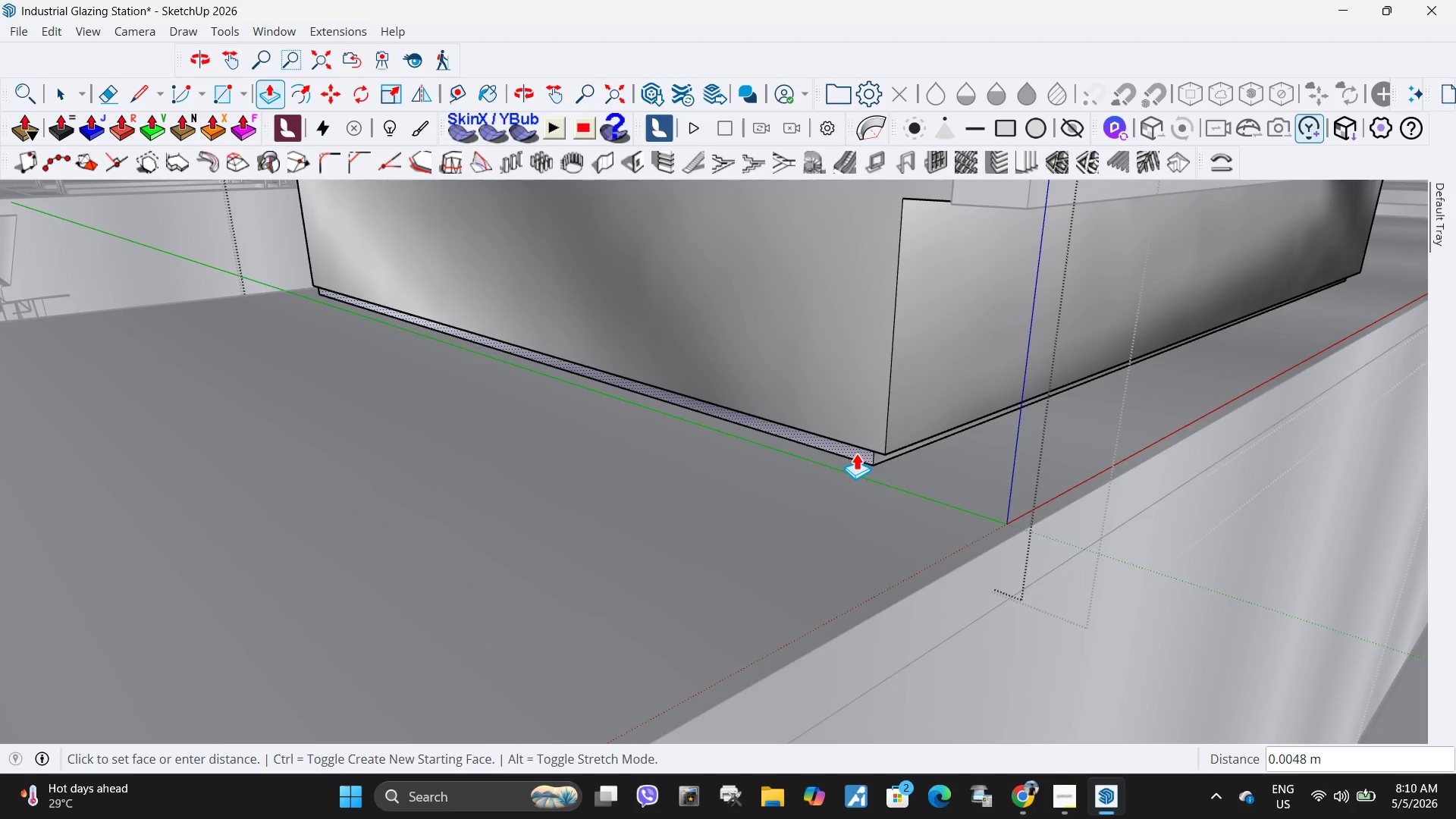 
key(NumpadDecimal)
 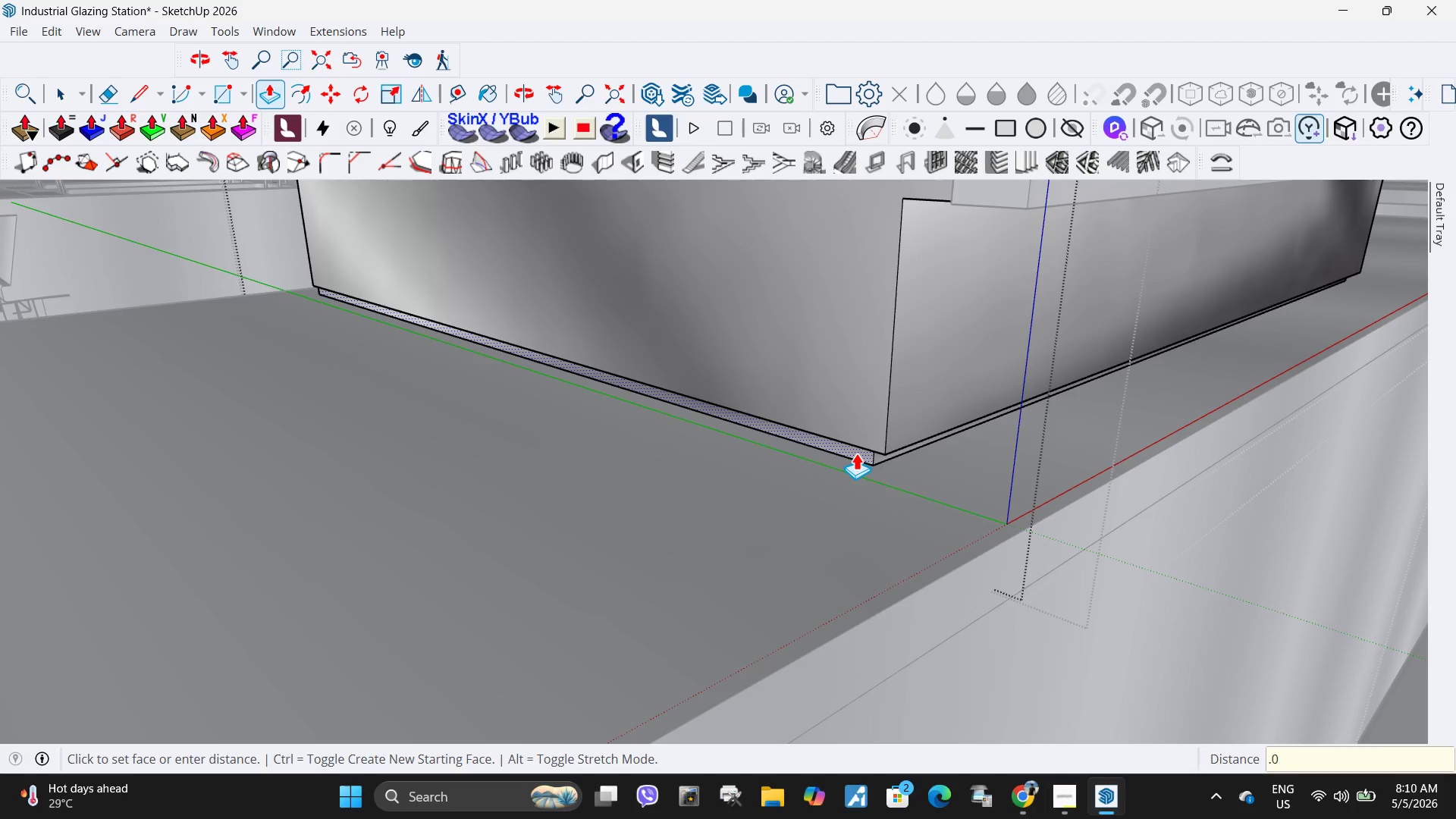 
key(Numpad0)
 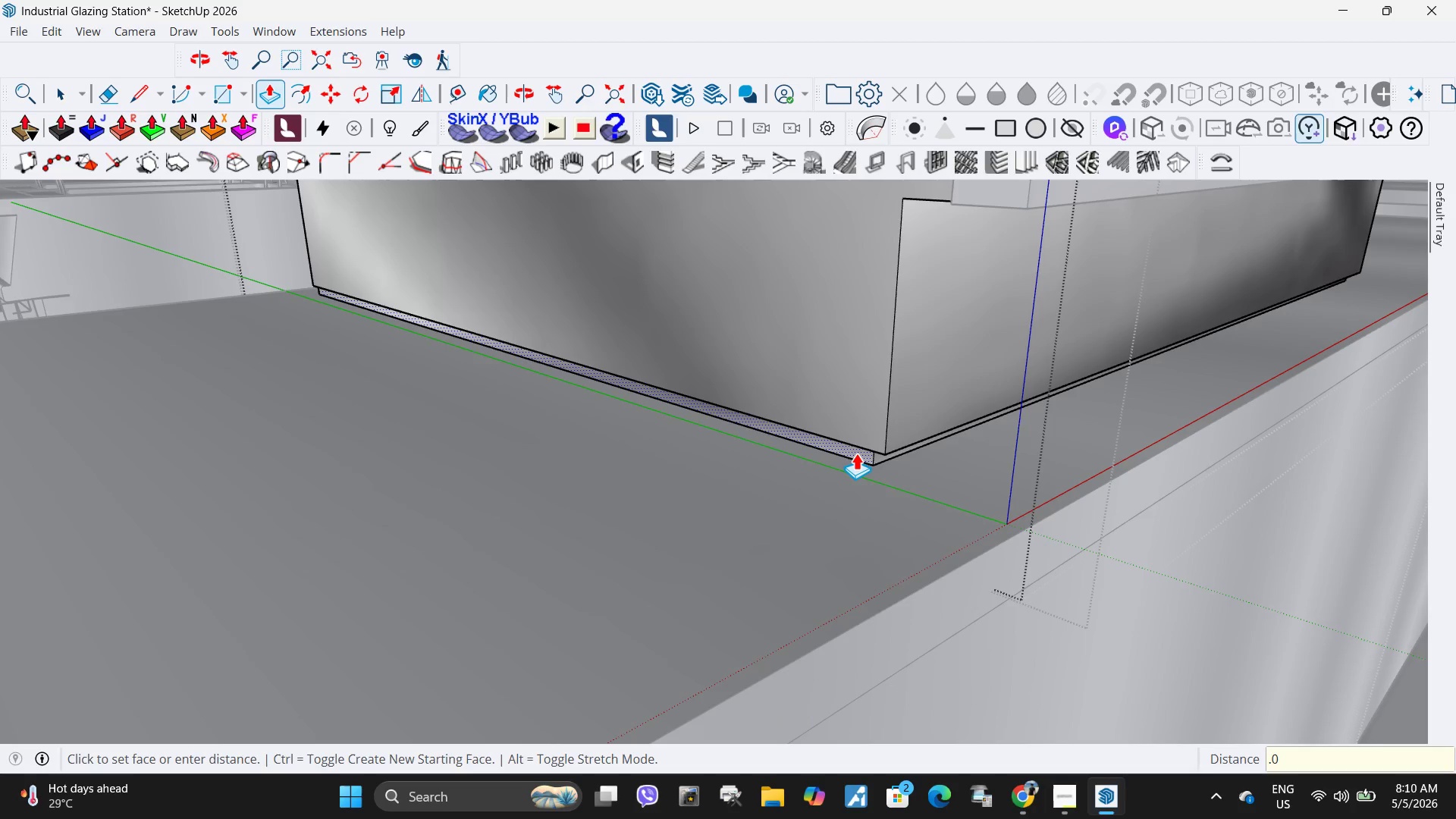 
key(Numpad1)
 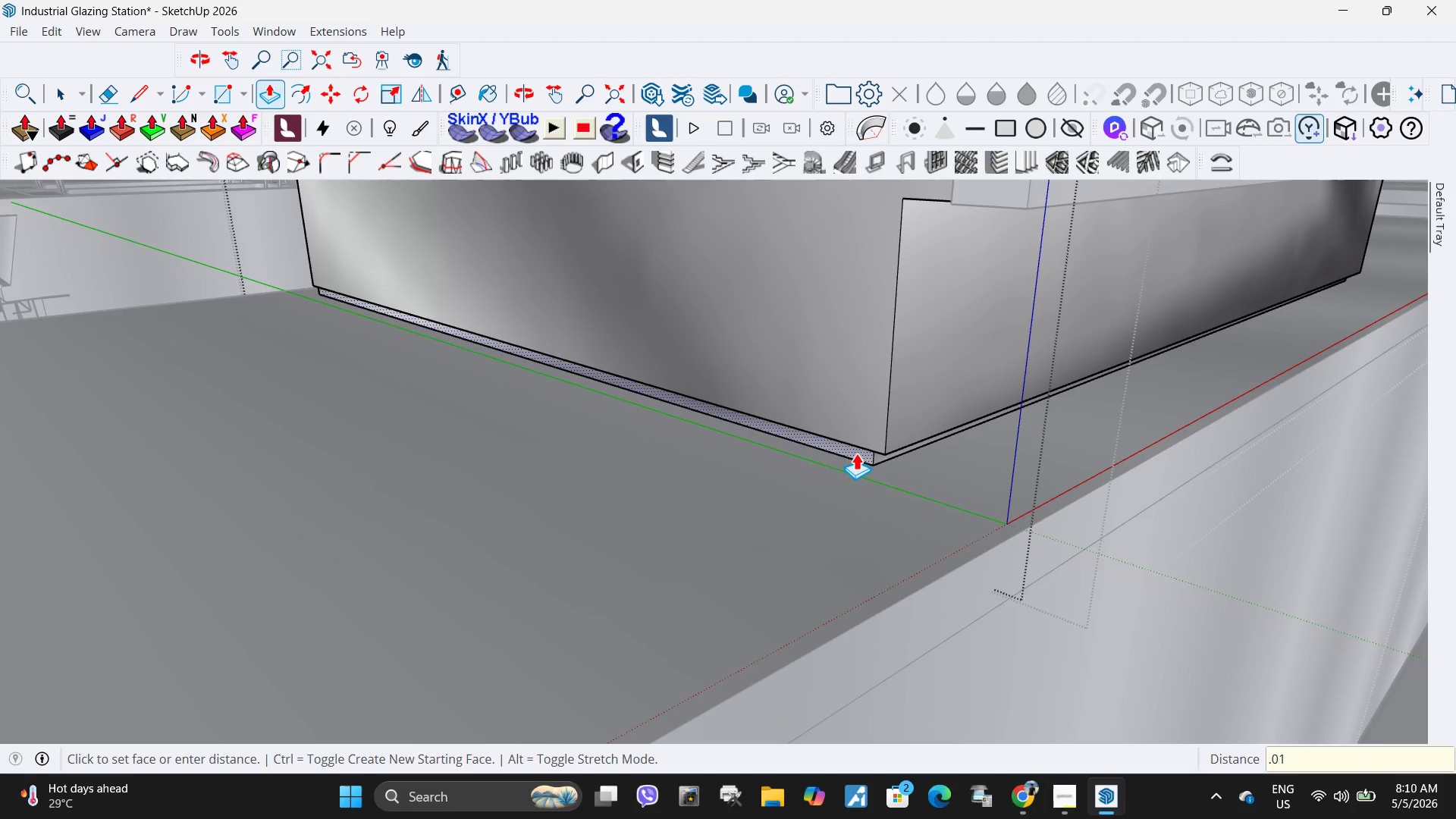 
key(NumpadEnter)
 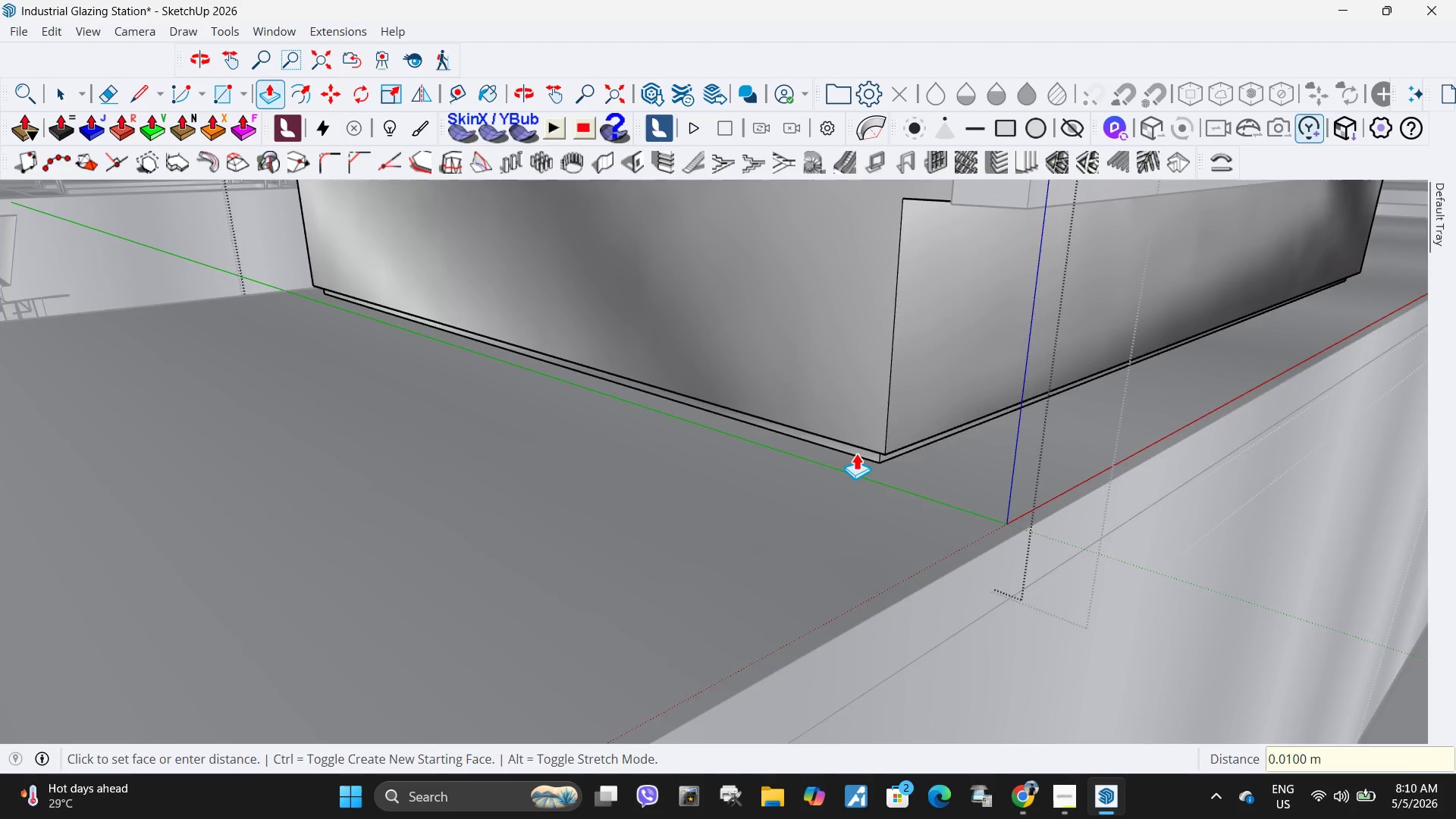 
scroll: coordinate [1123, 512], scroll_direction: down, amount: 13.0
 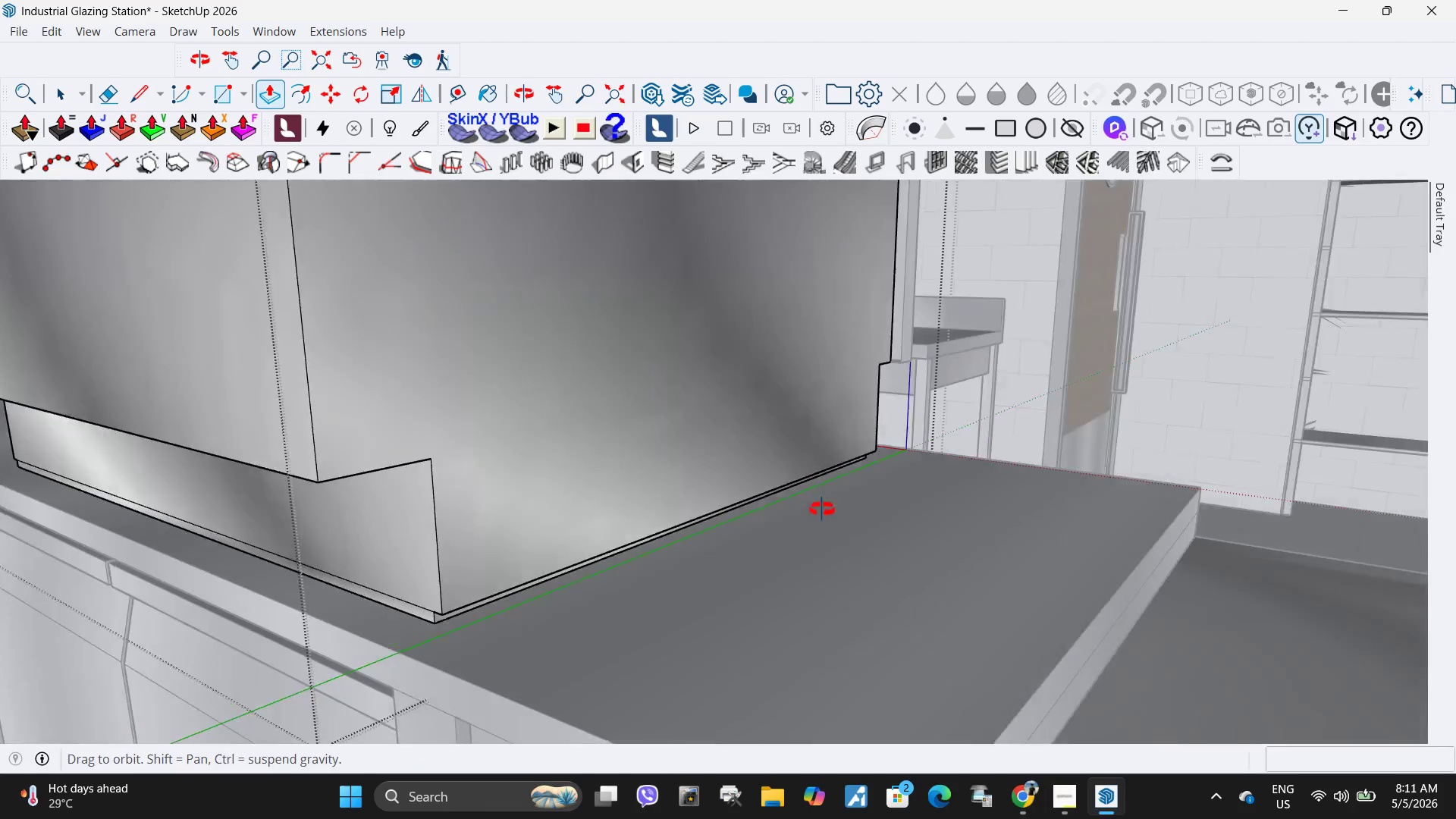 
scroll: coordinate [465, 600], scroll_direction: up, amount: 4.0
 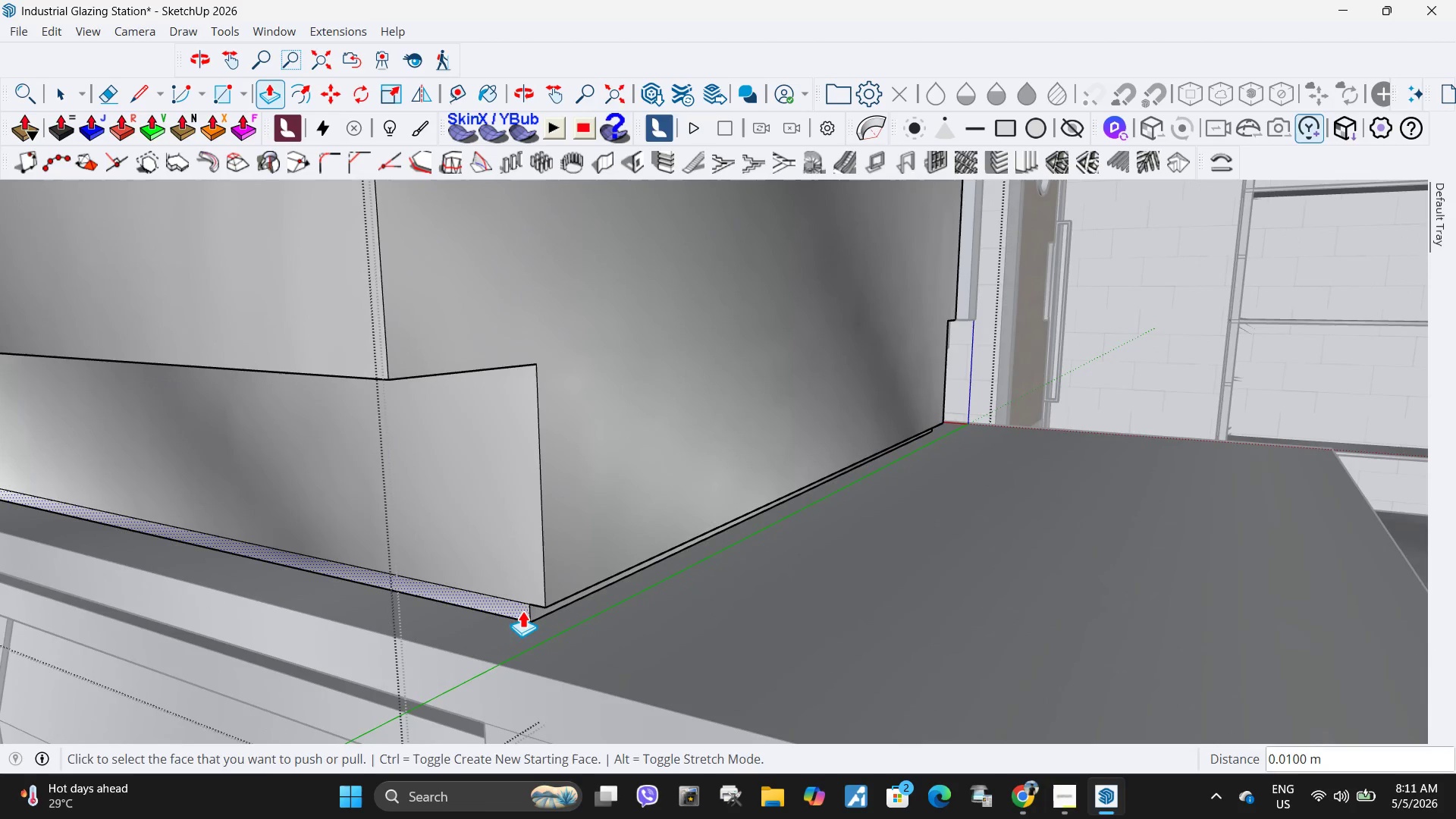 
left_click([523, 610])
 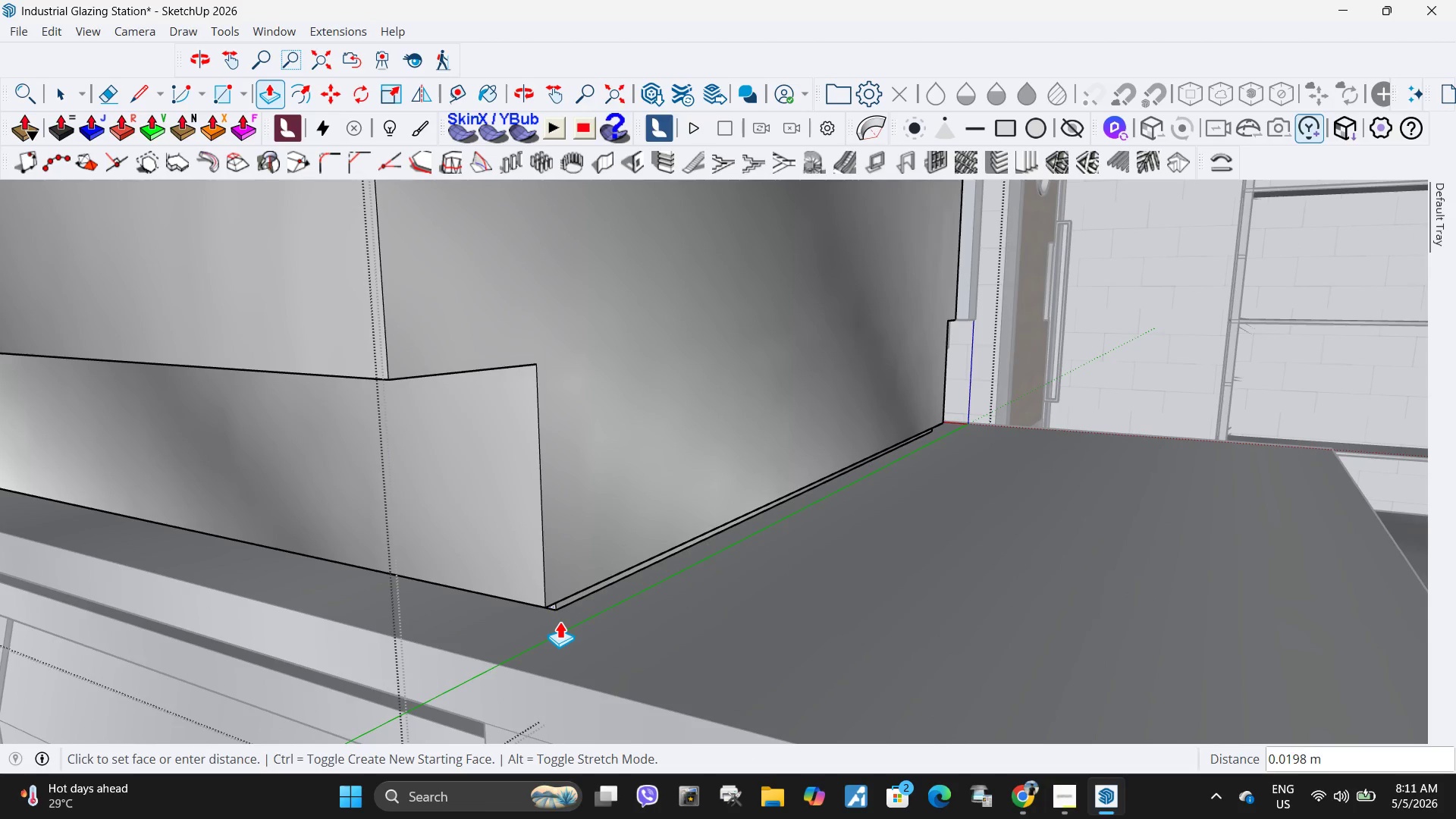 
key(NumpadDecimal)
 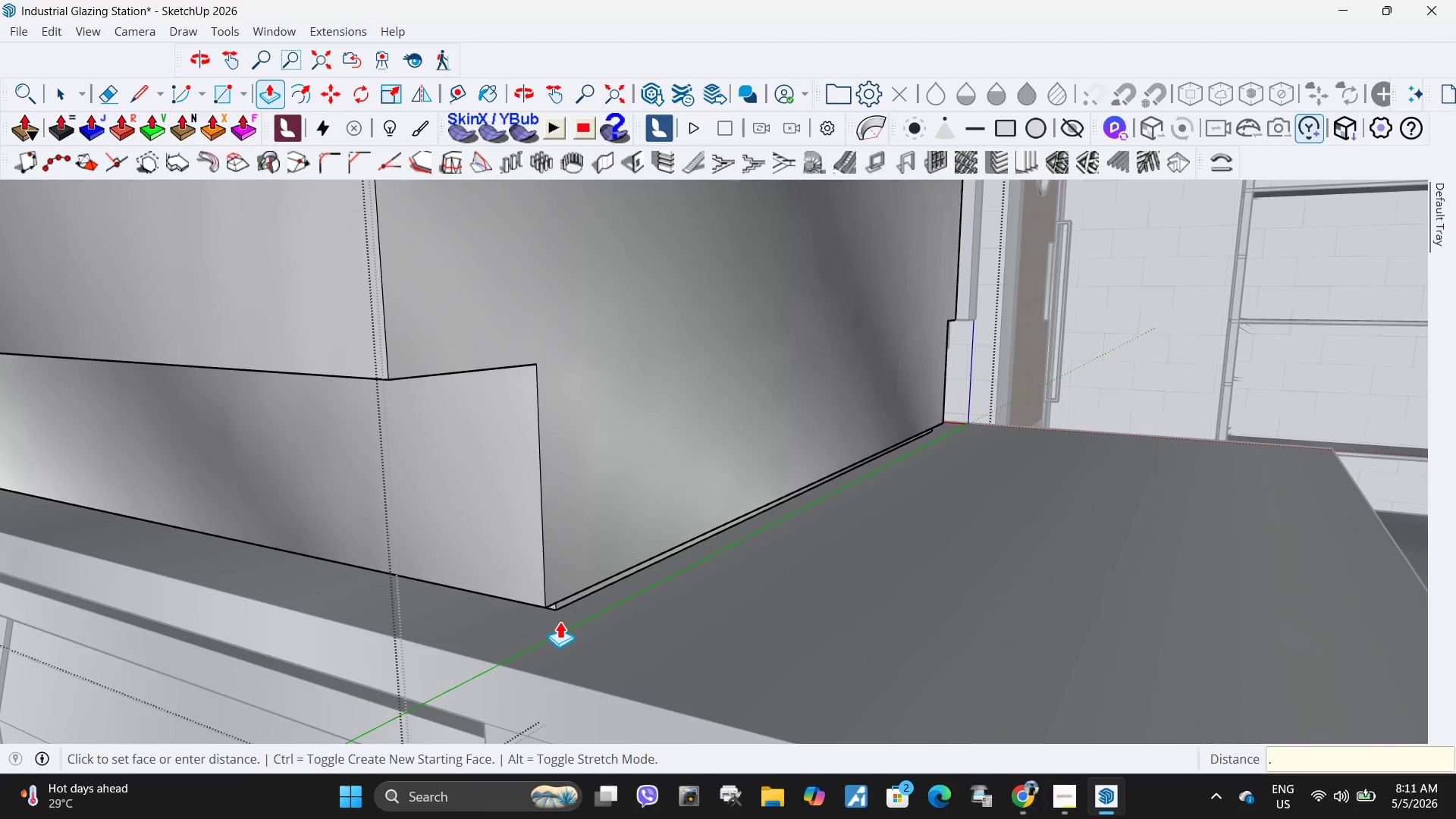 
key(Numpad0)
 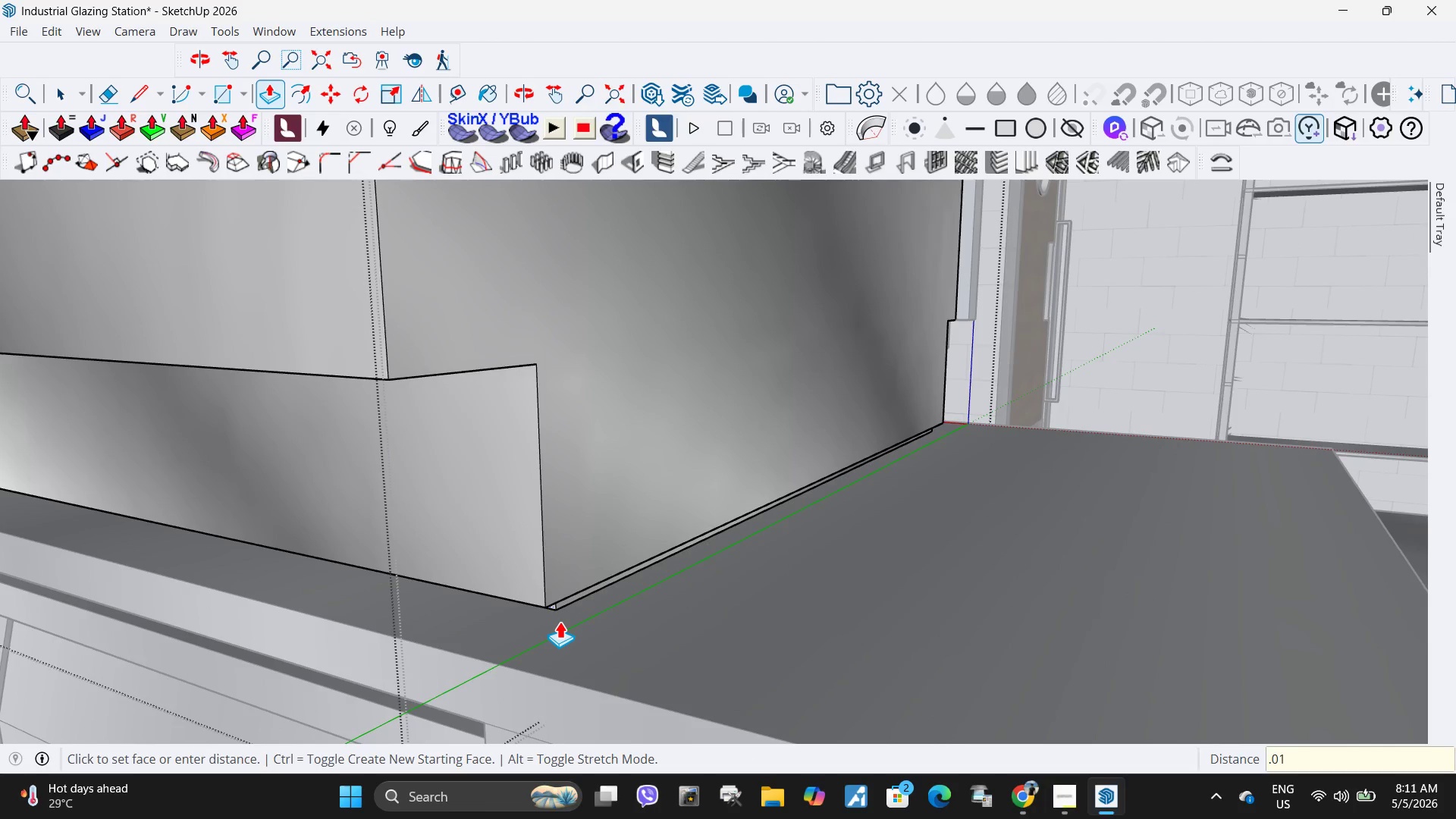 
key(Numpad1)
 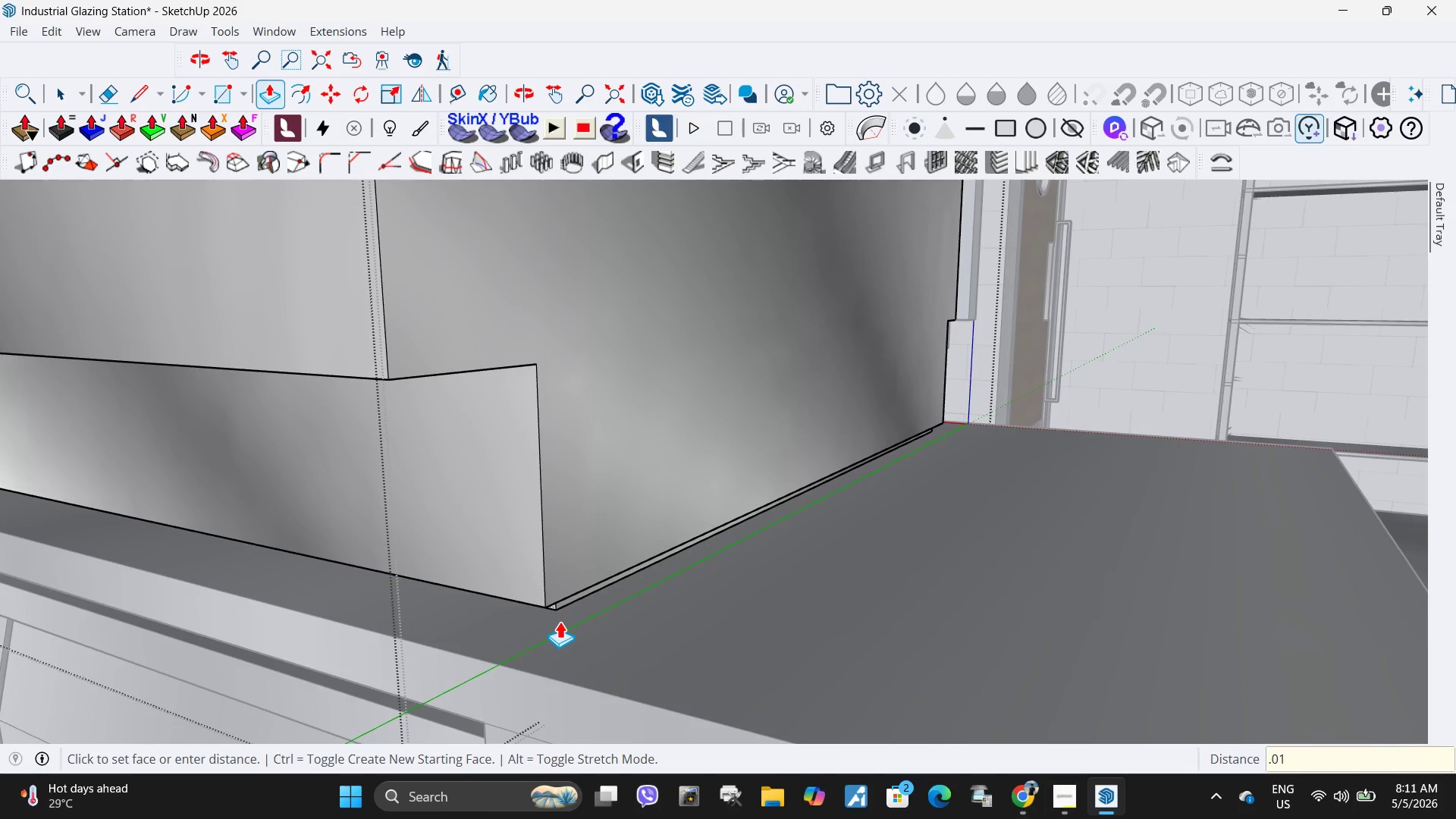 
key(NumpadEnter)
 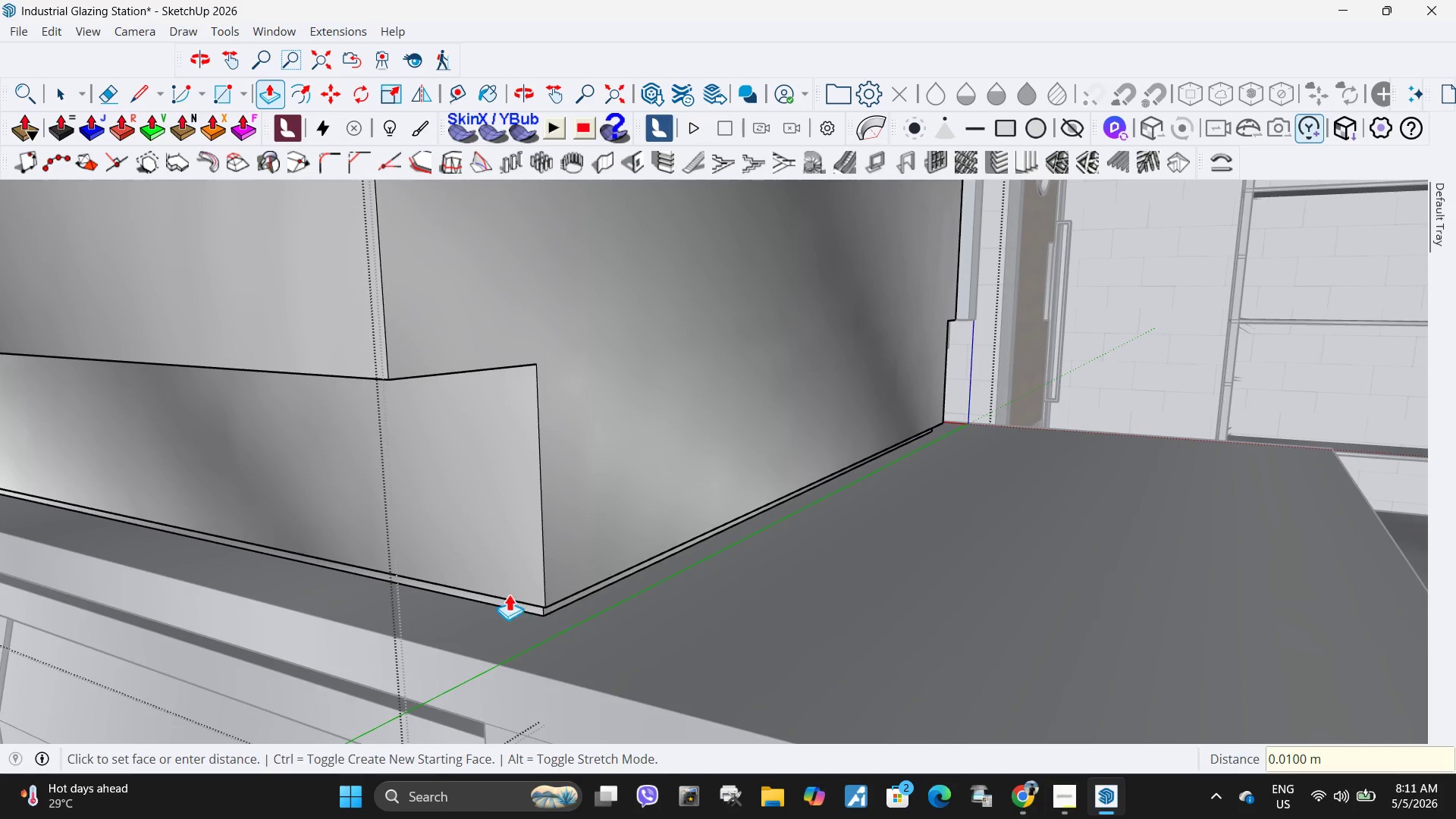 
scroll: coordinate [811, 475], scroll_direction: down, amount: 11.0
 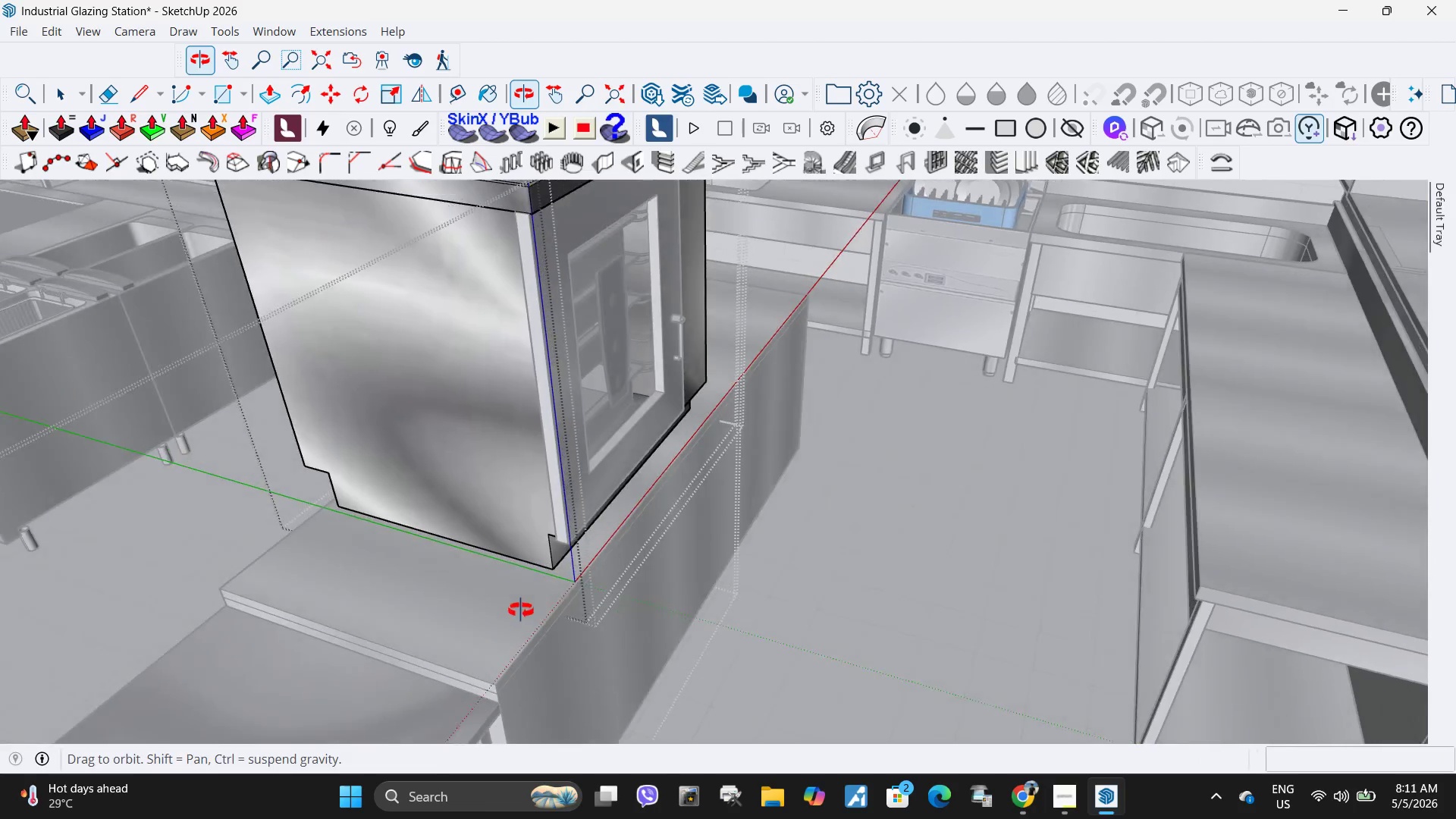 
scroll: coordinate [285, 551], scroll_direction: up, amount: 5.0
 